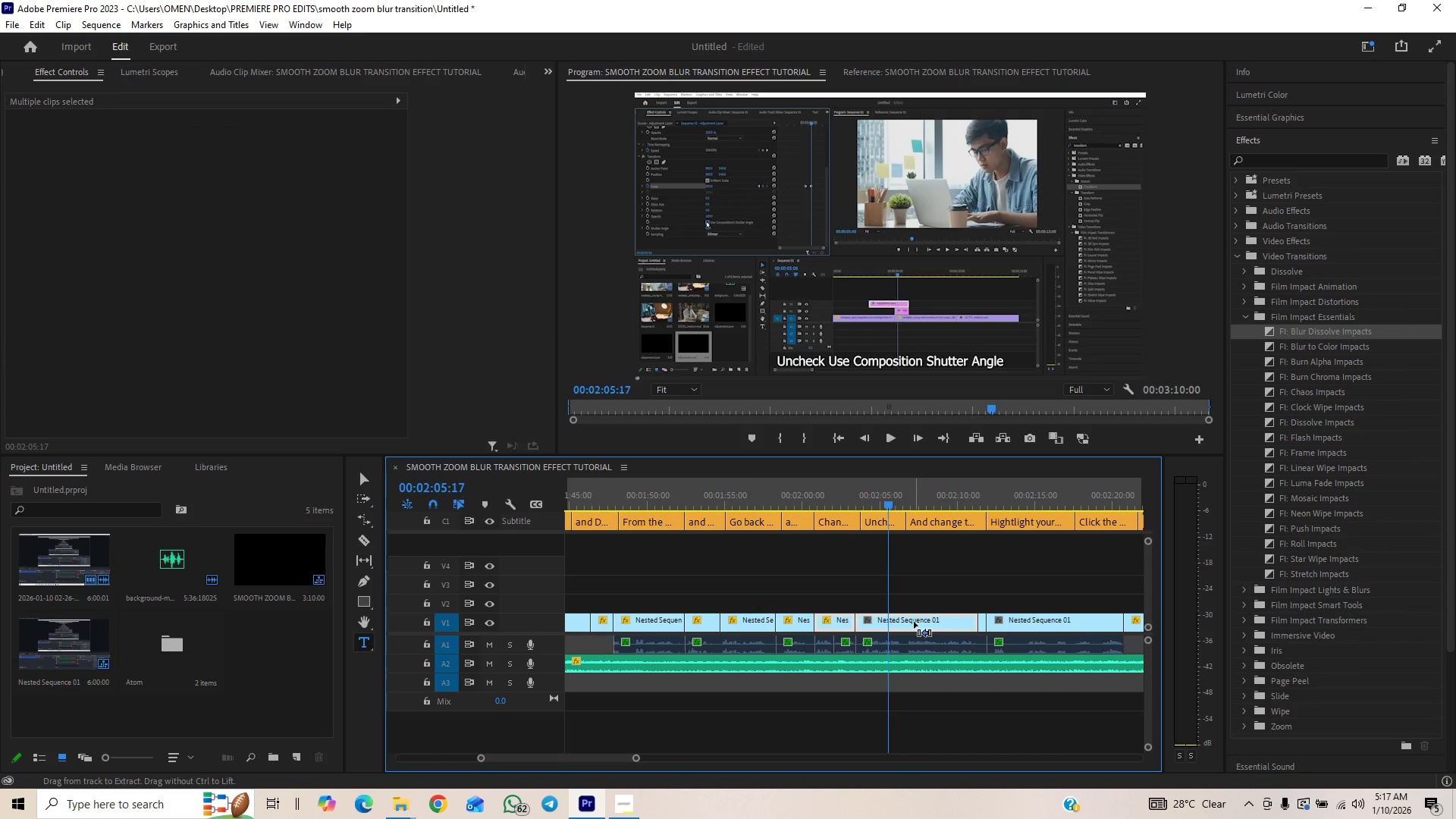 
key(Control+V)
 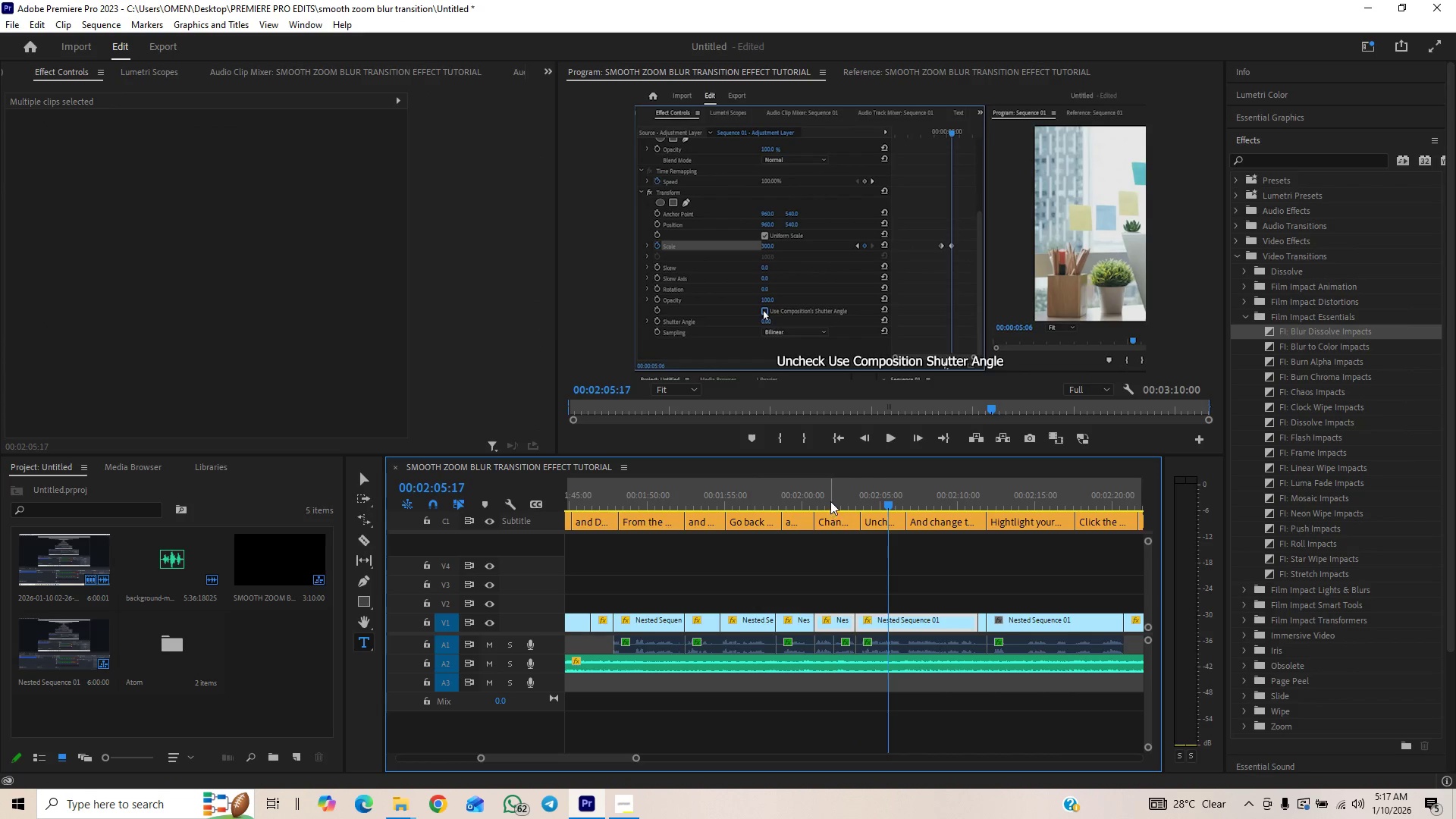 
left_click([827, 500])
 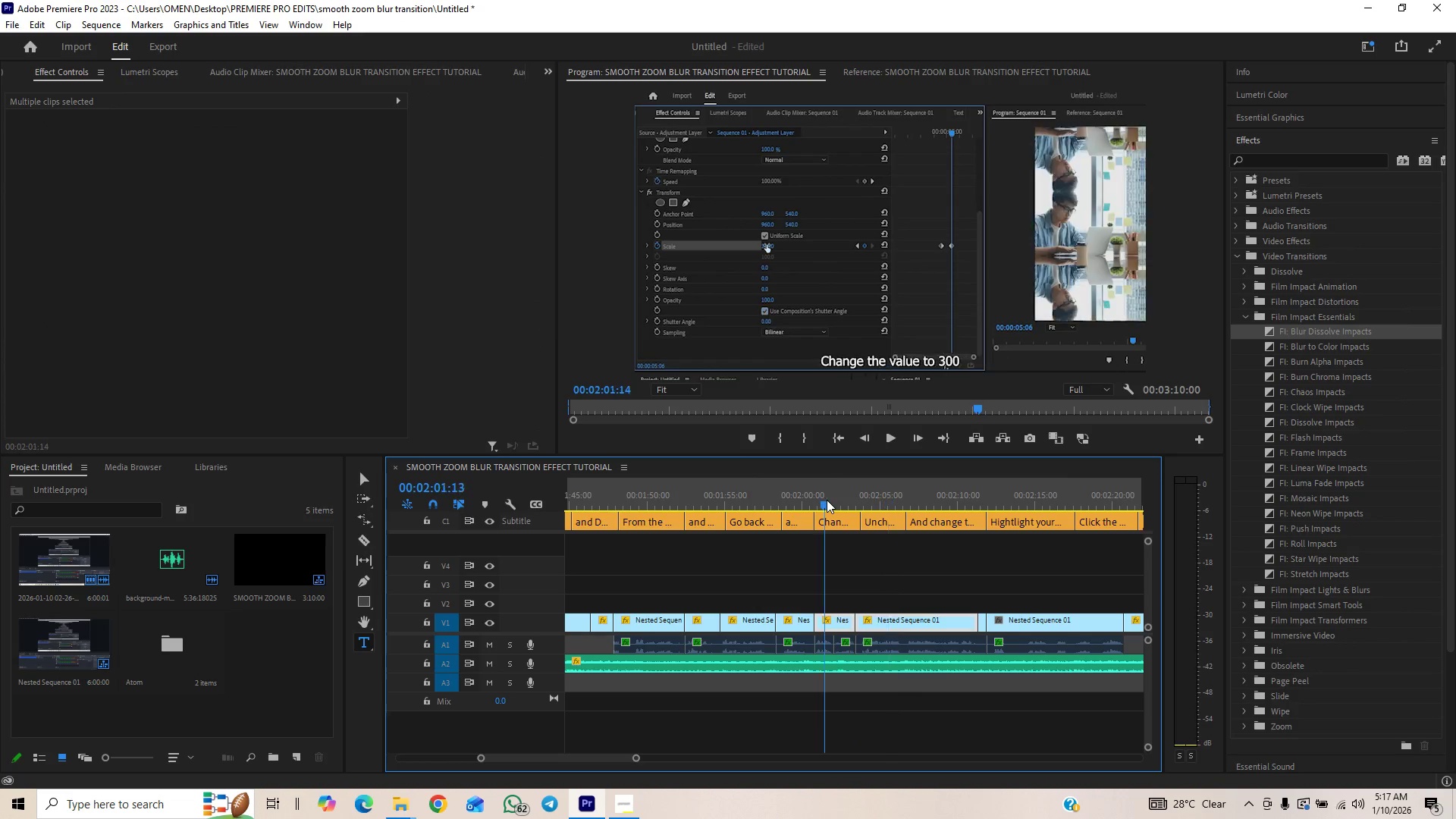 
key(Space)
 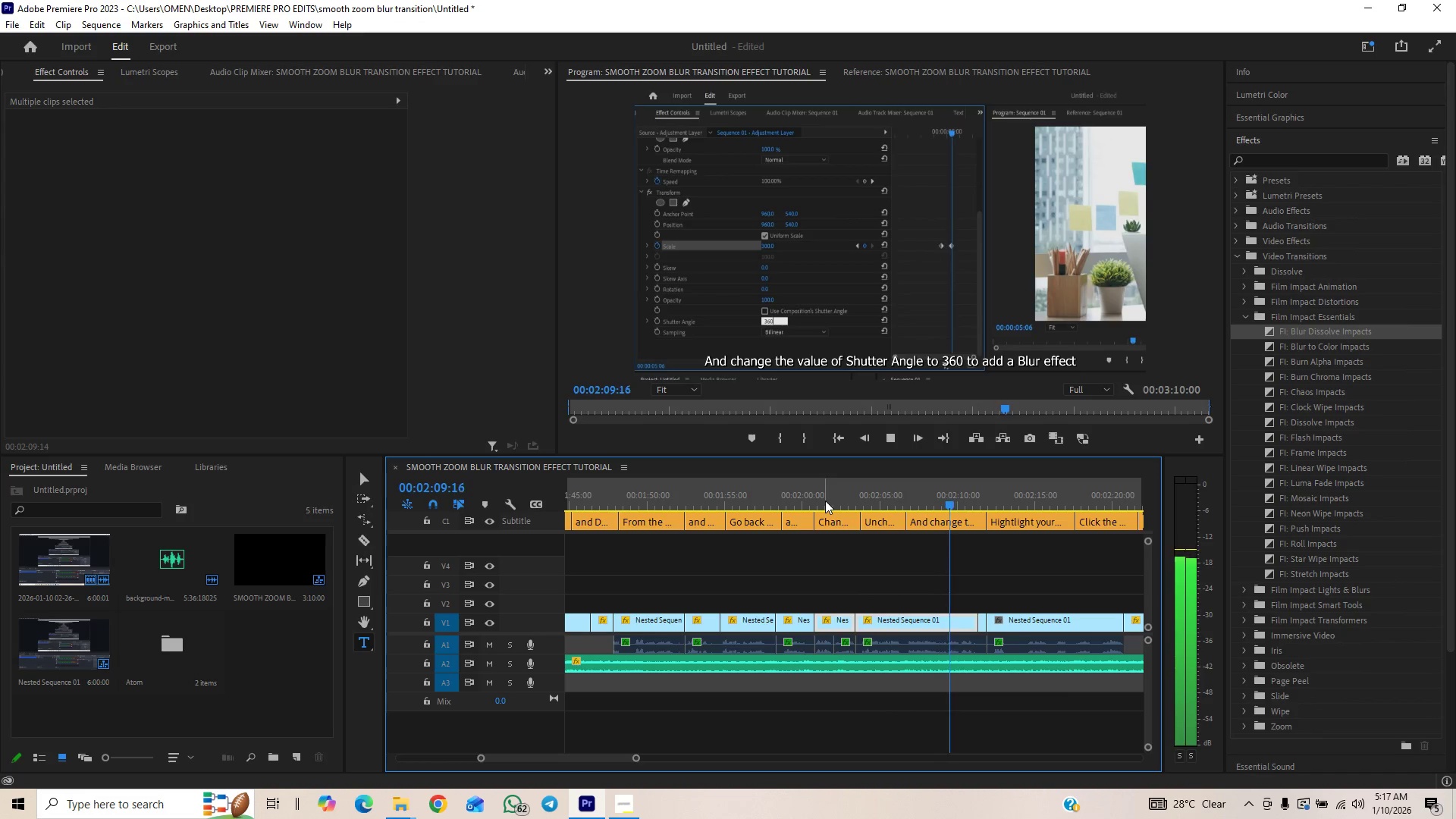 
wait(13.39)
 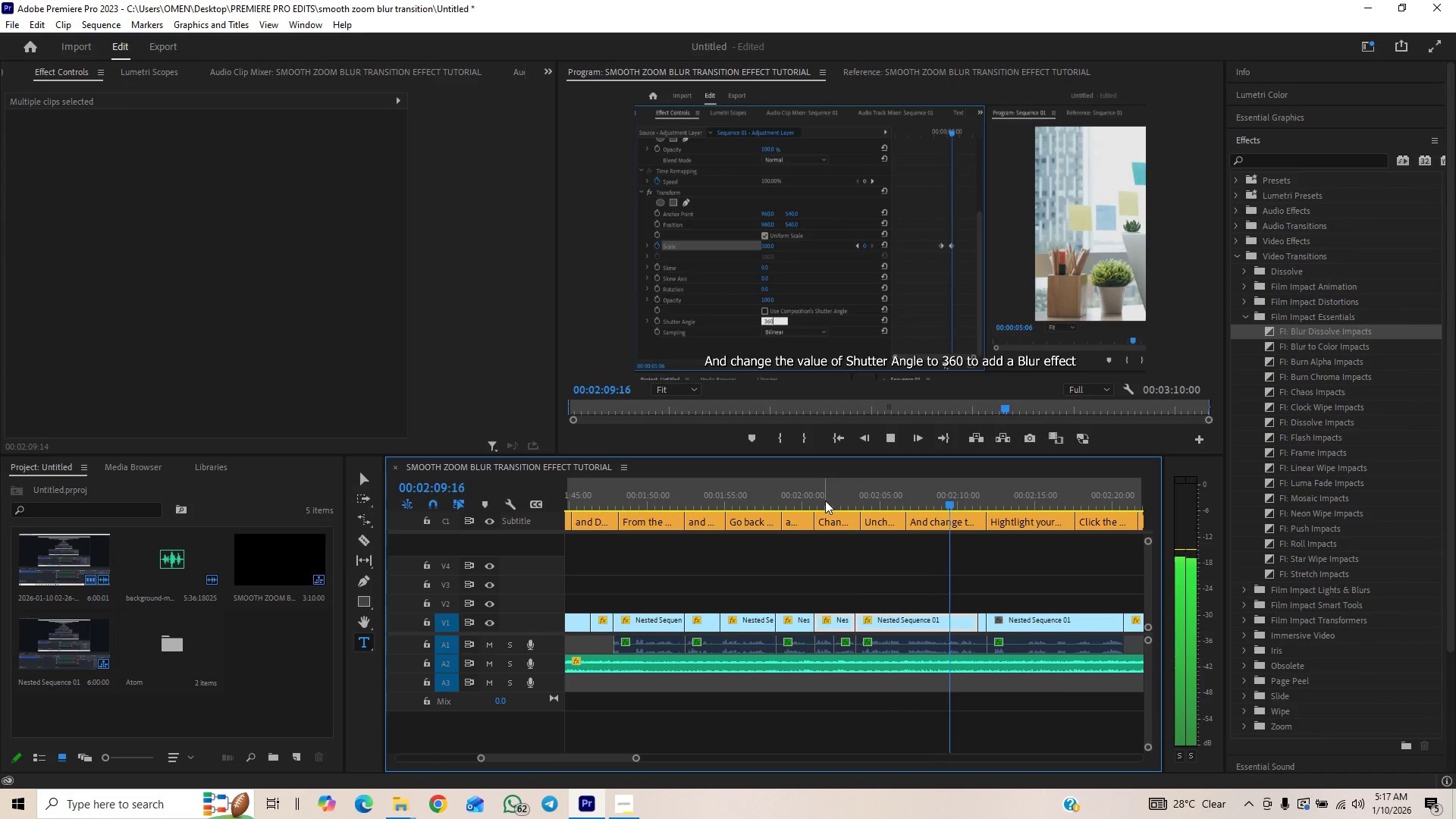 
left_click_drag(start_coordinate=[639, 758], to_coordinate=[648, 750])
 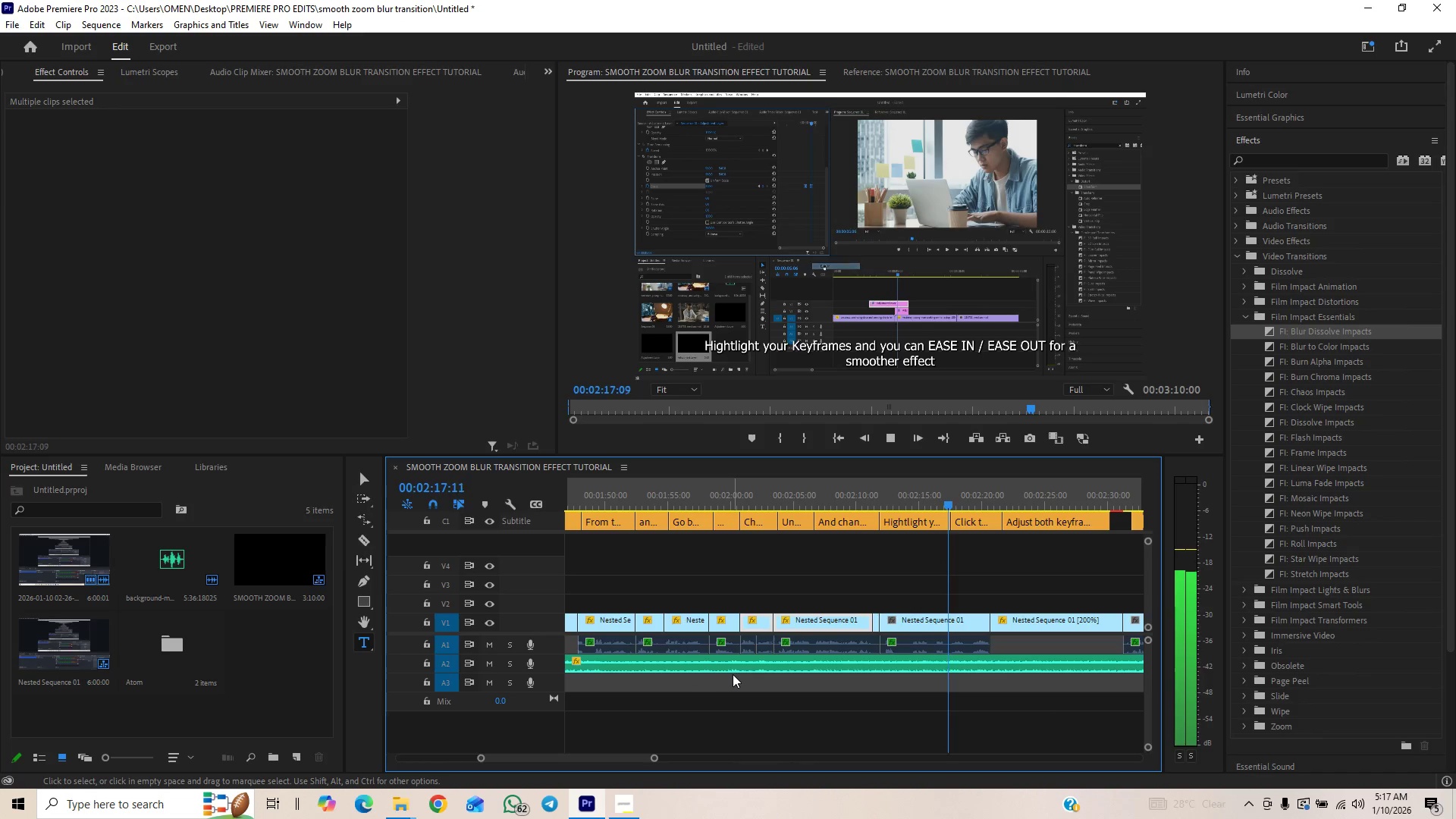 
key(Space)
 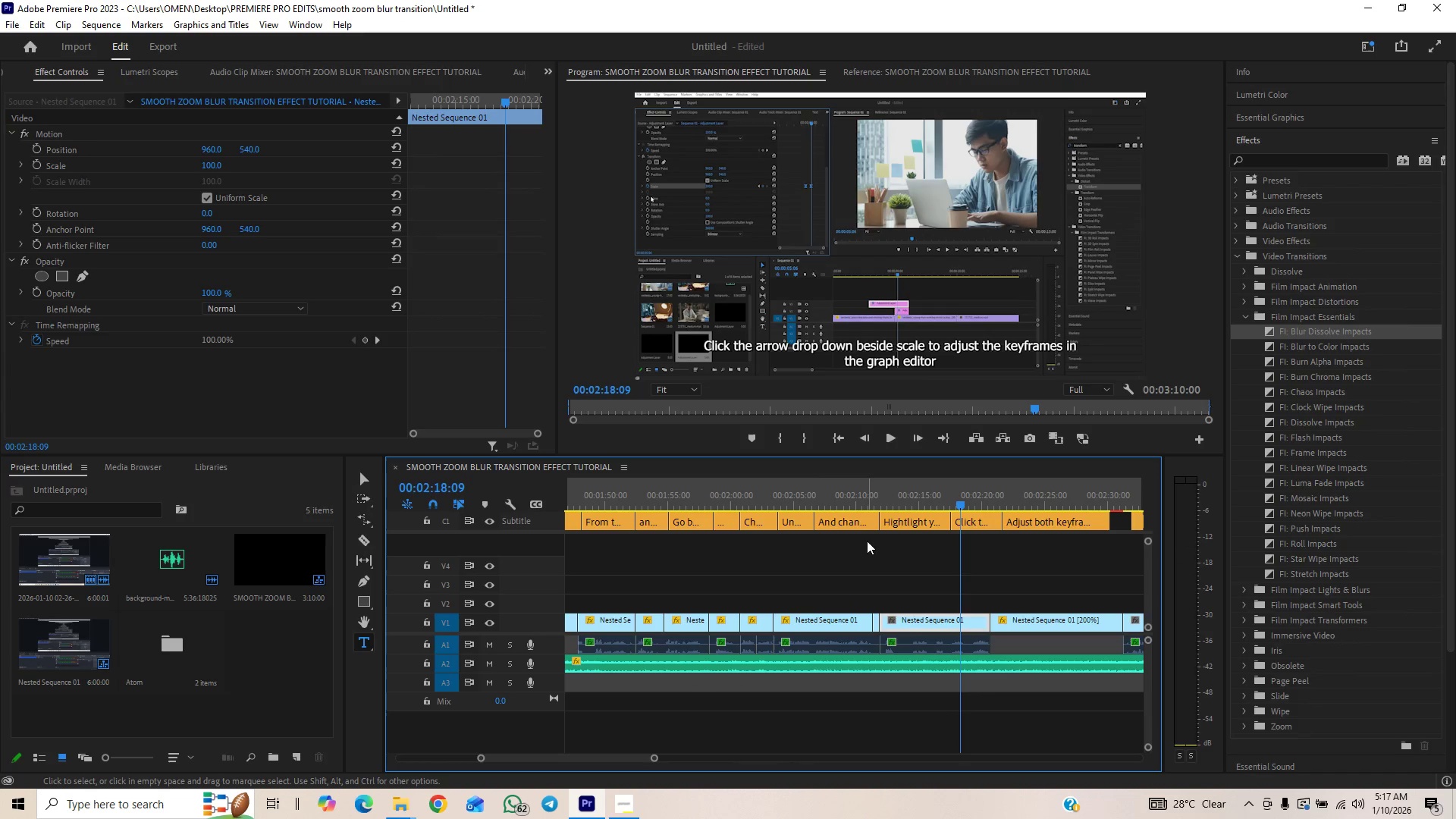 
left_click_drag(start_coordinate=[861, 538], to_coordinate=[1076, 629])
 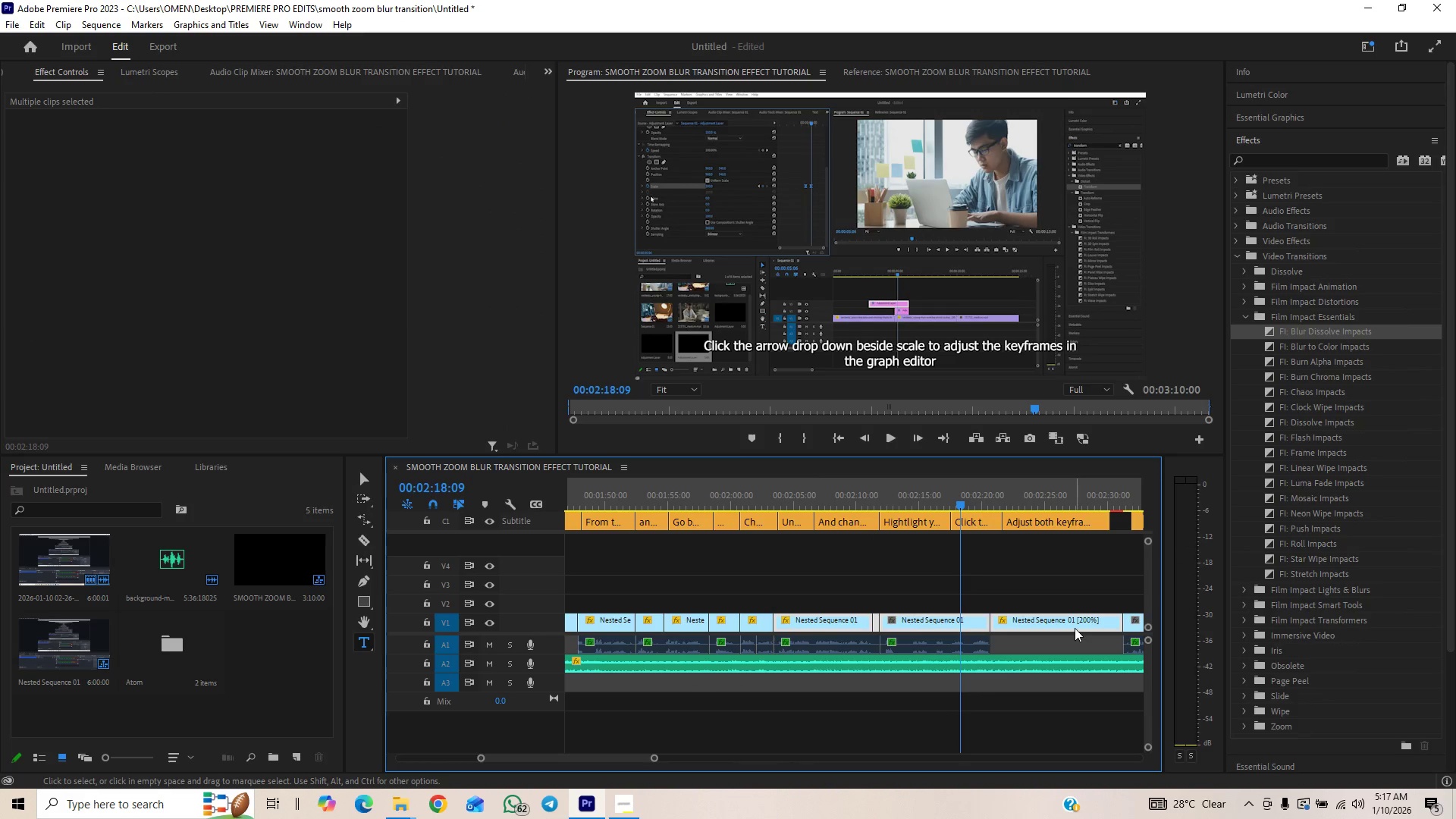 
key(Control+V)
 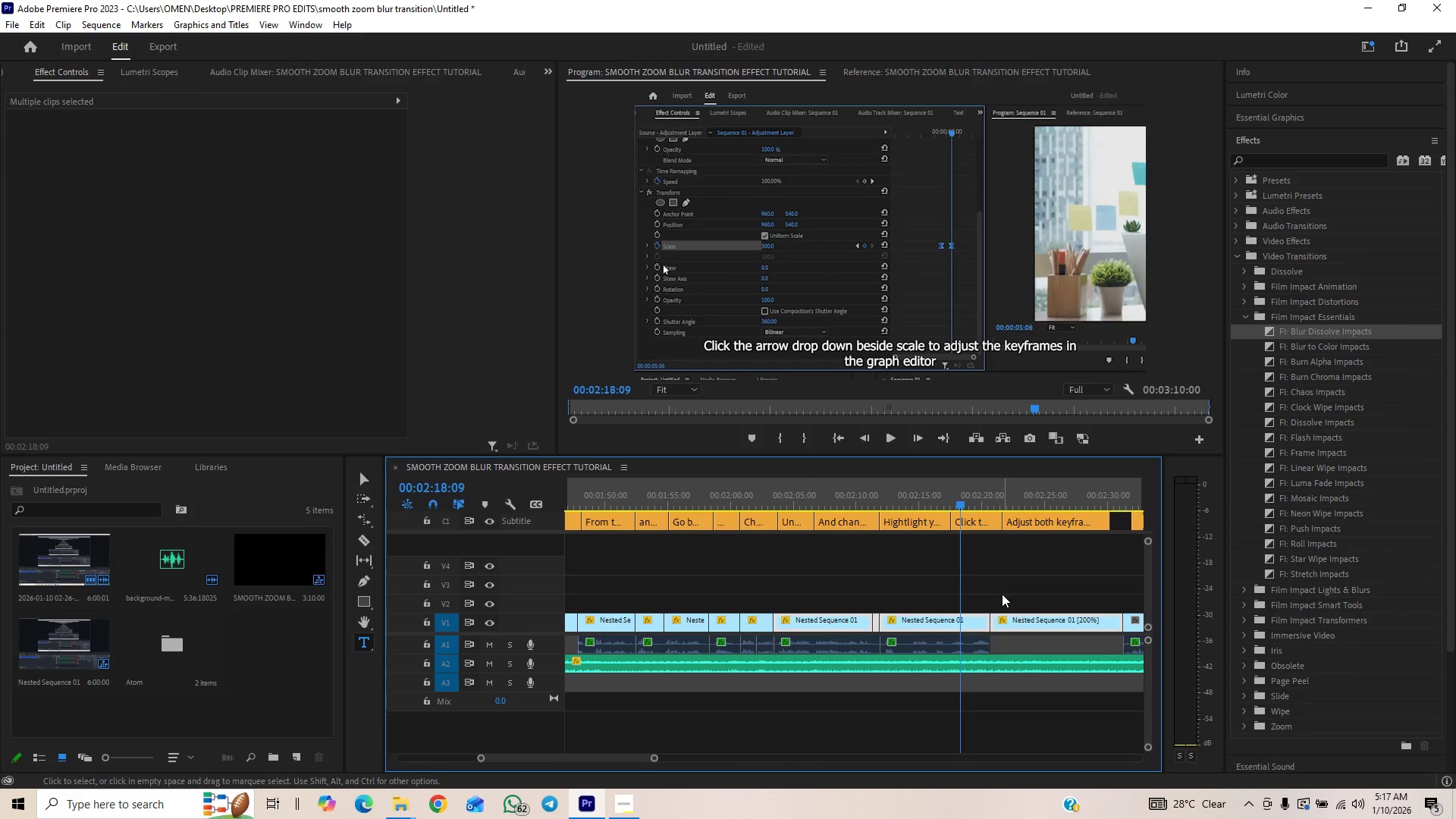 
key(Space)
 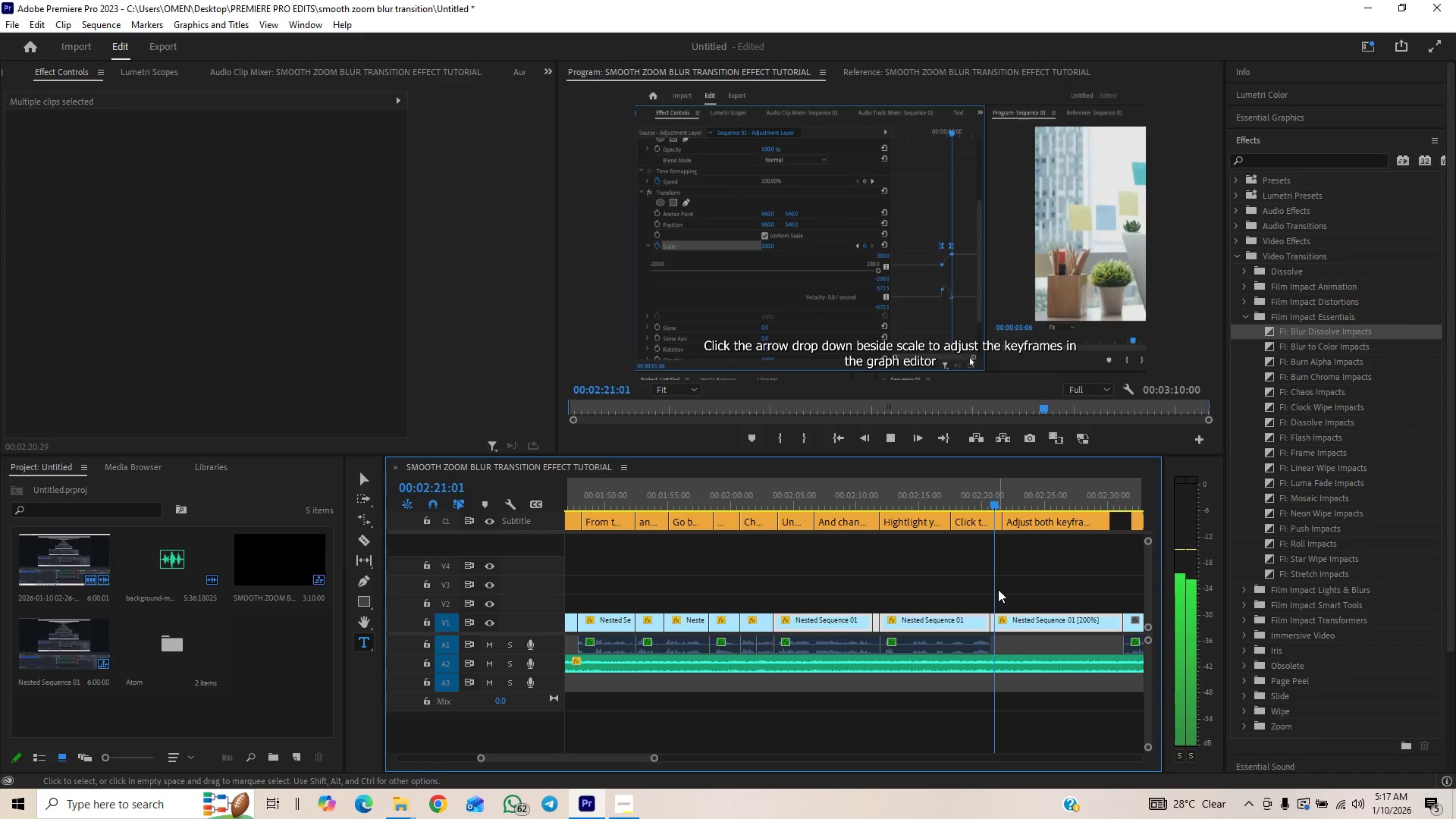 
key(Space)
 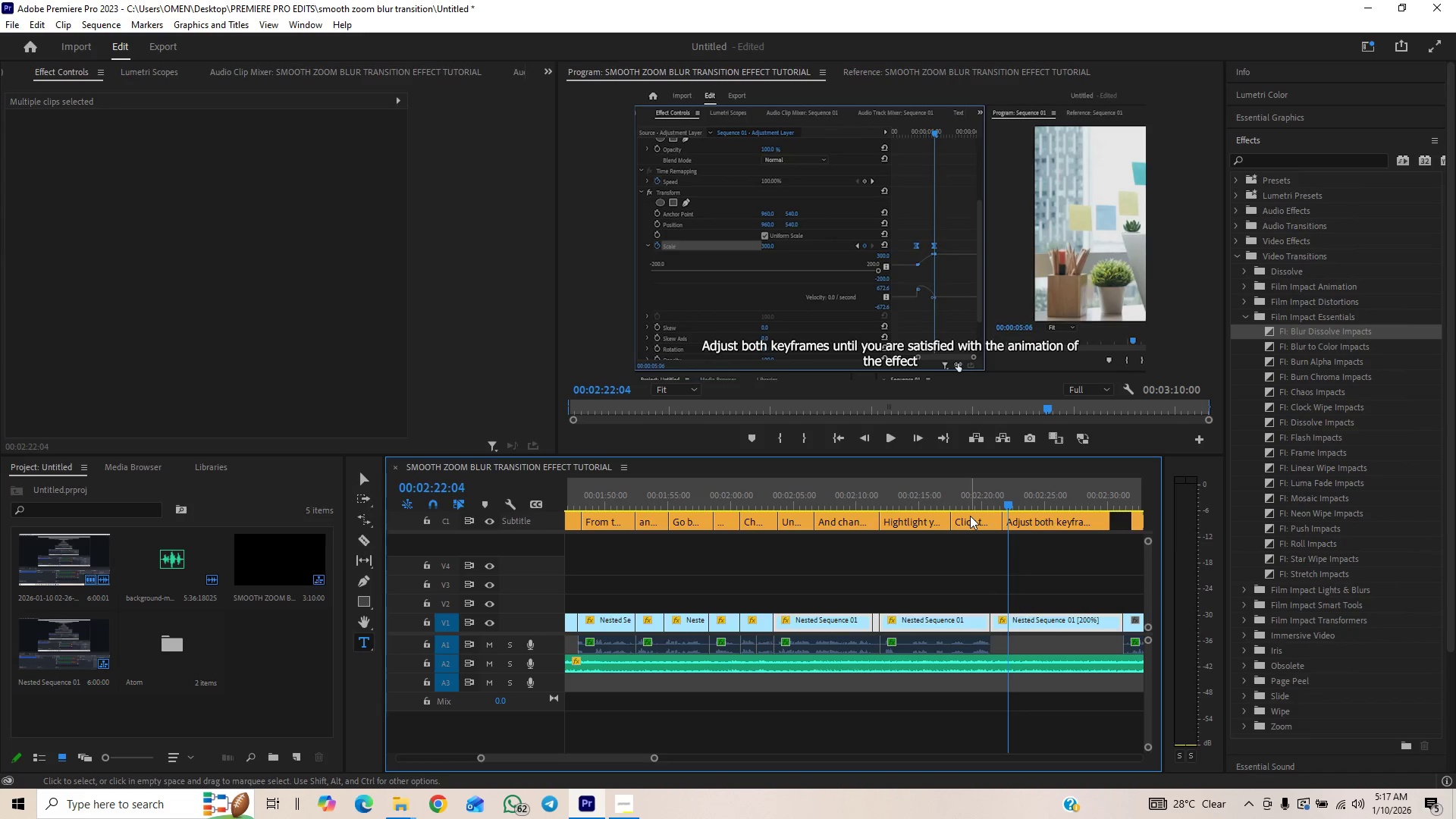 
left_click([975, 494])
 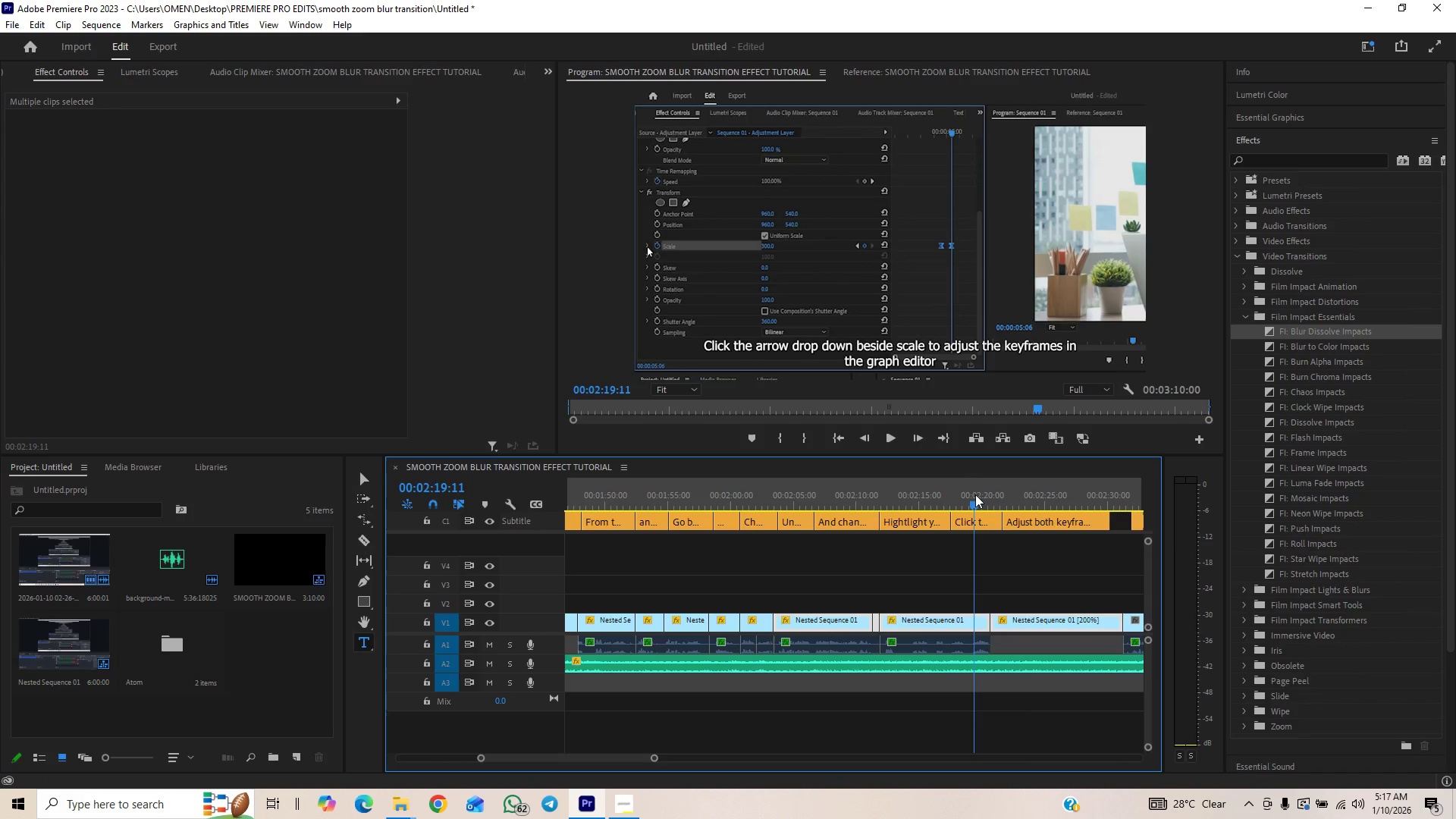 
key(Space)
 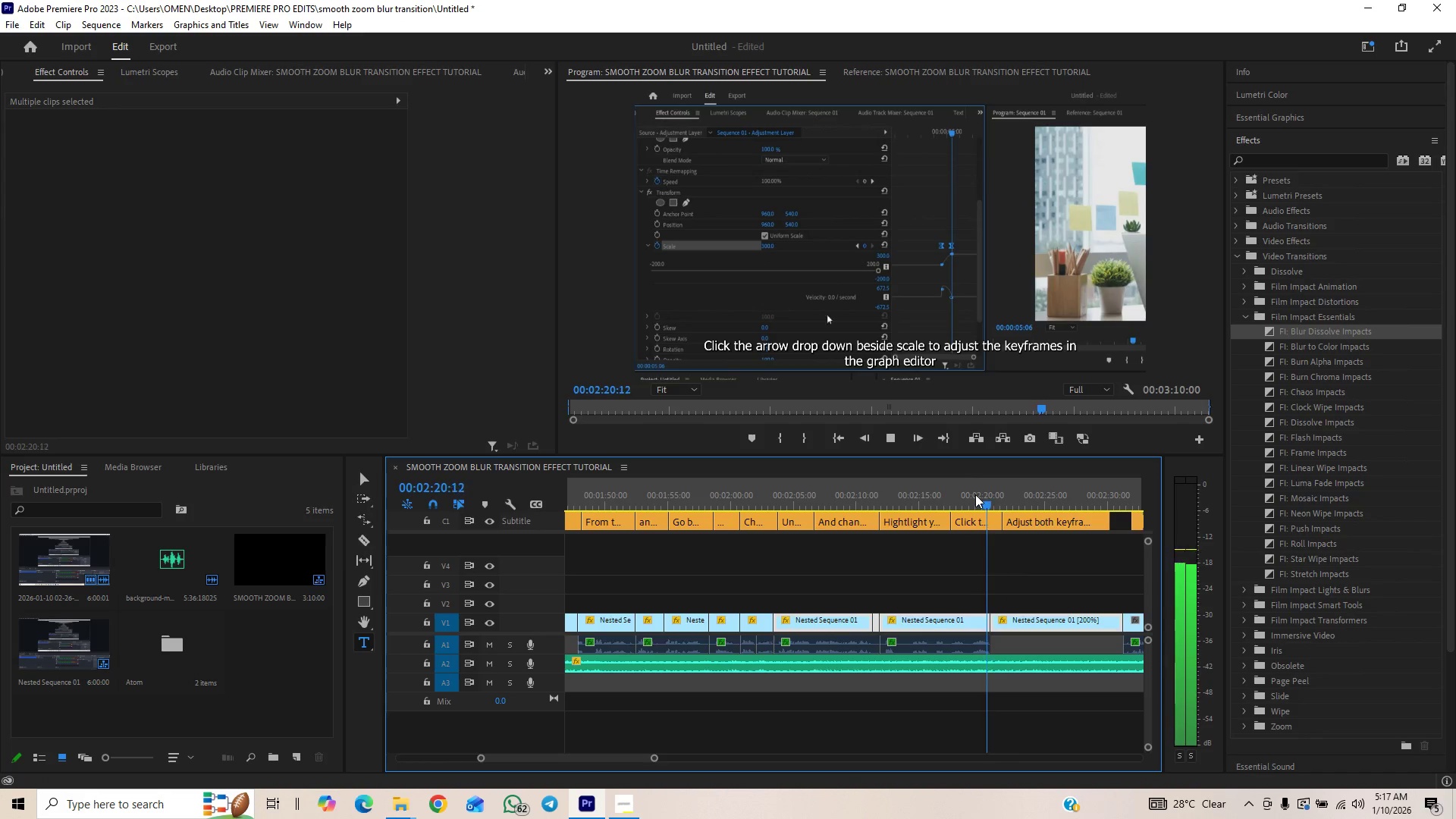 
key(Space)
 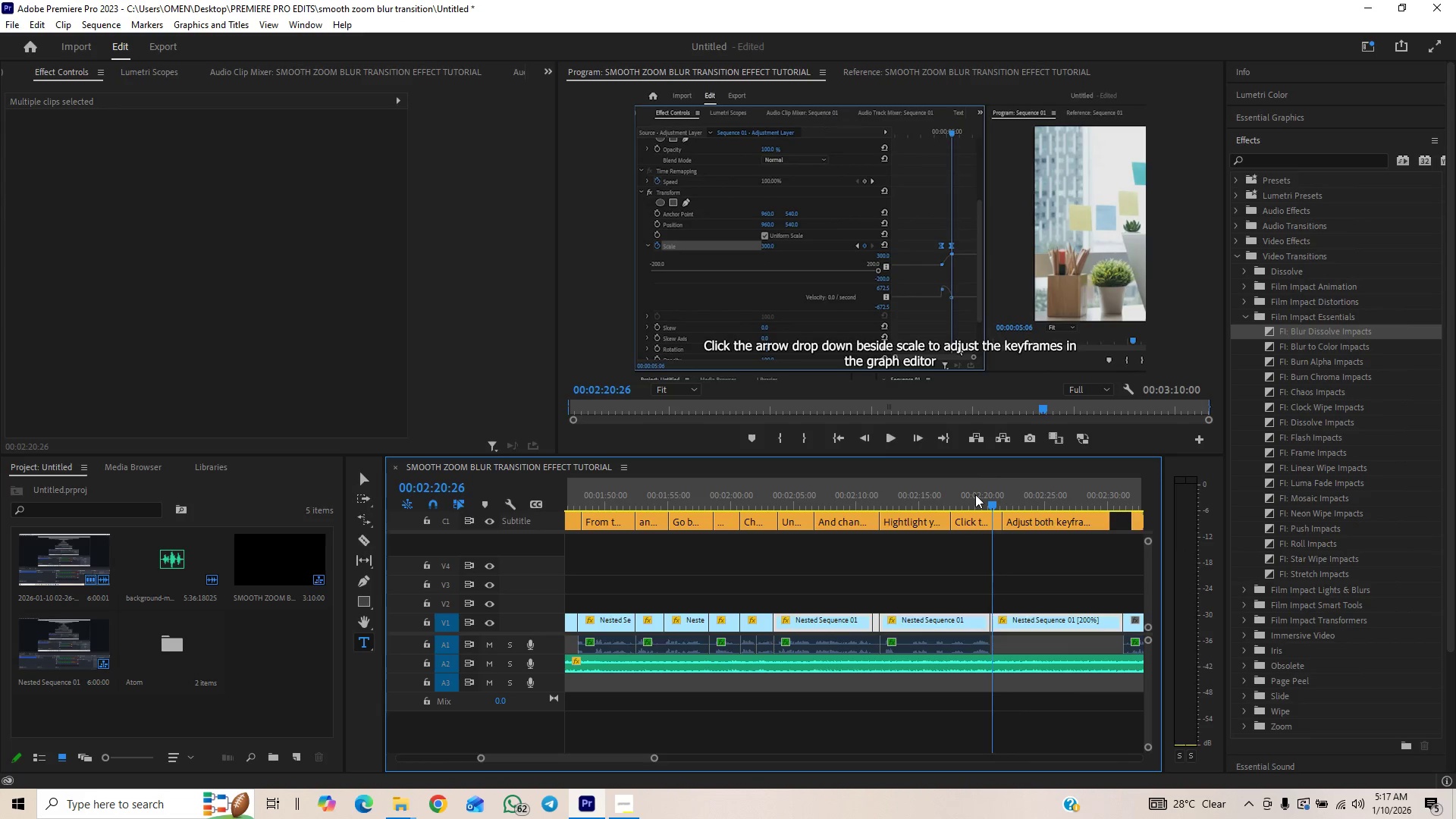 
left_click_drag(start_coordinate=[972, 495], to_coordinate=[962, 498])
 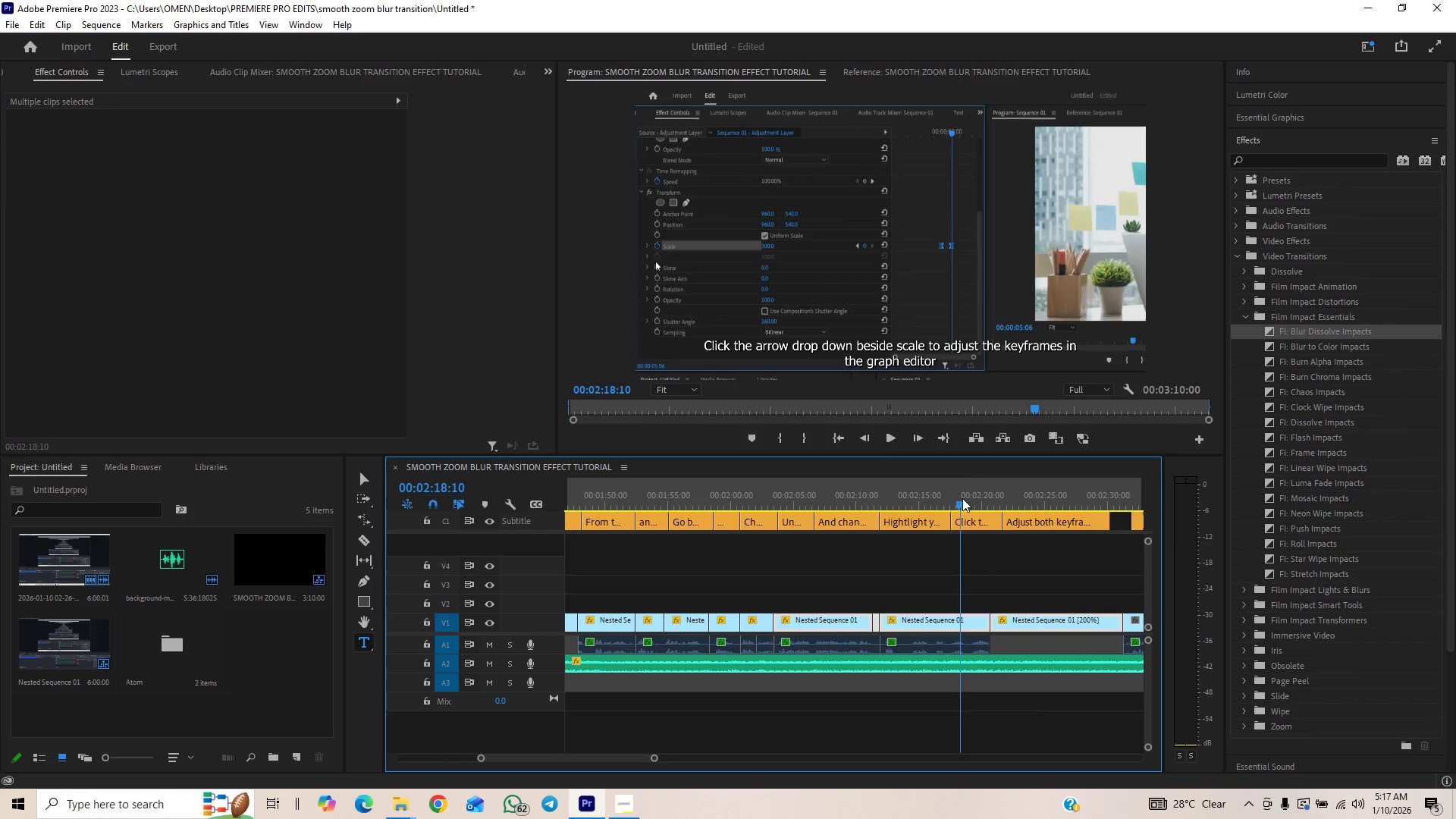 
key(Space)
 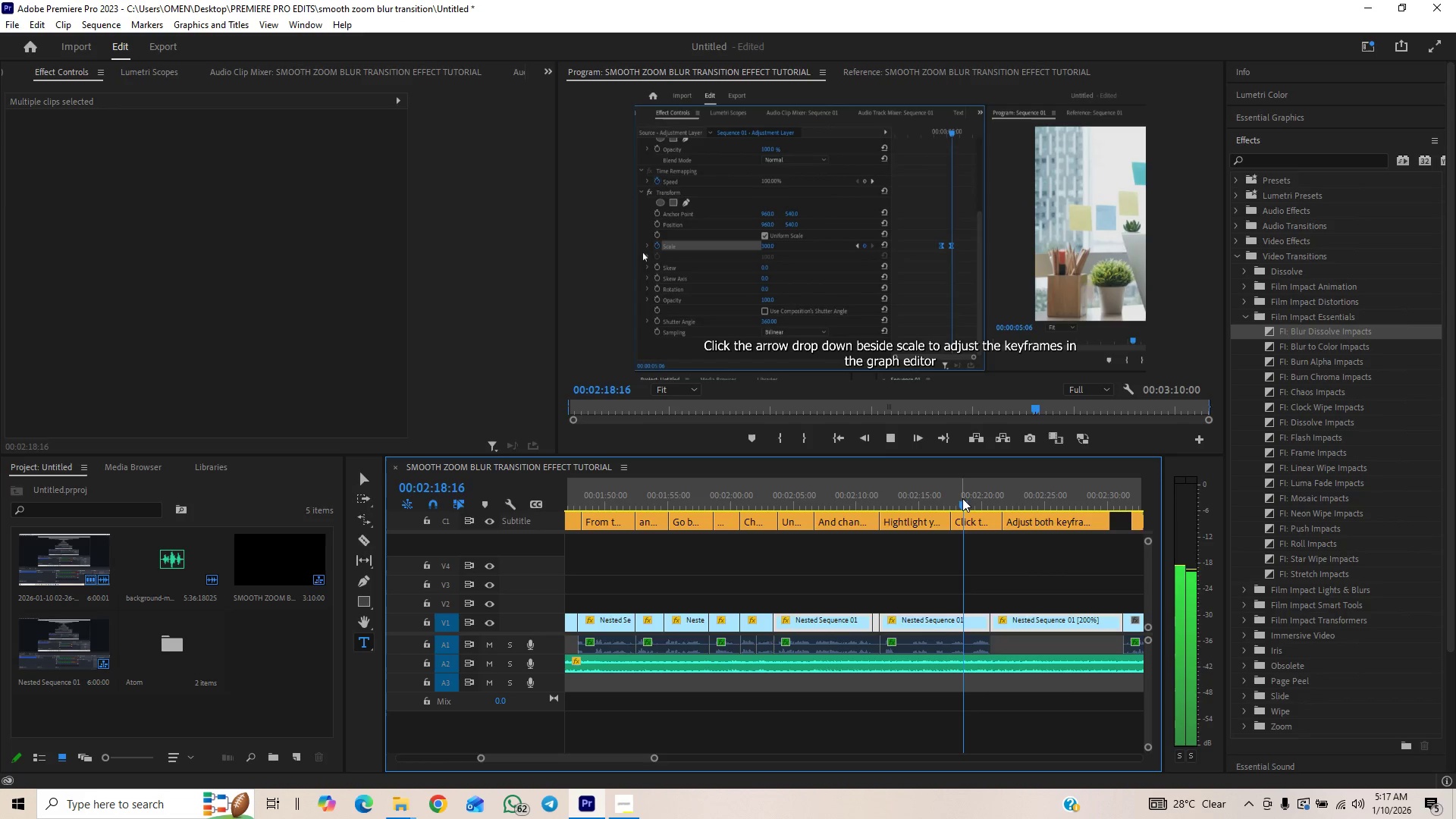 
key(Space)
 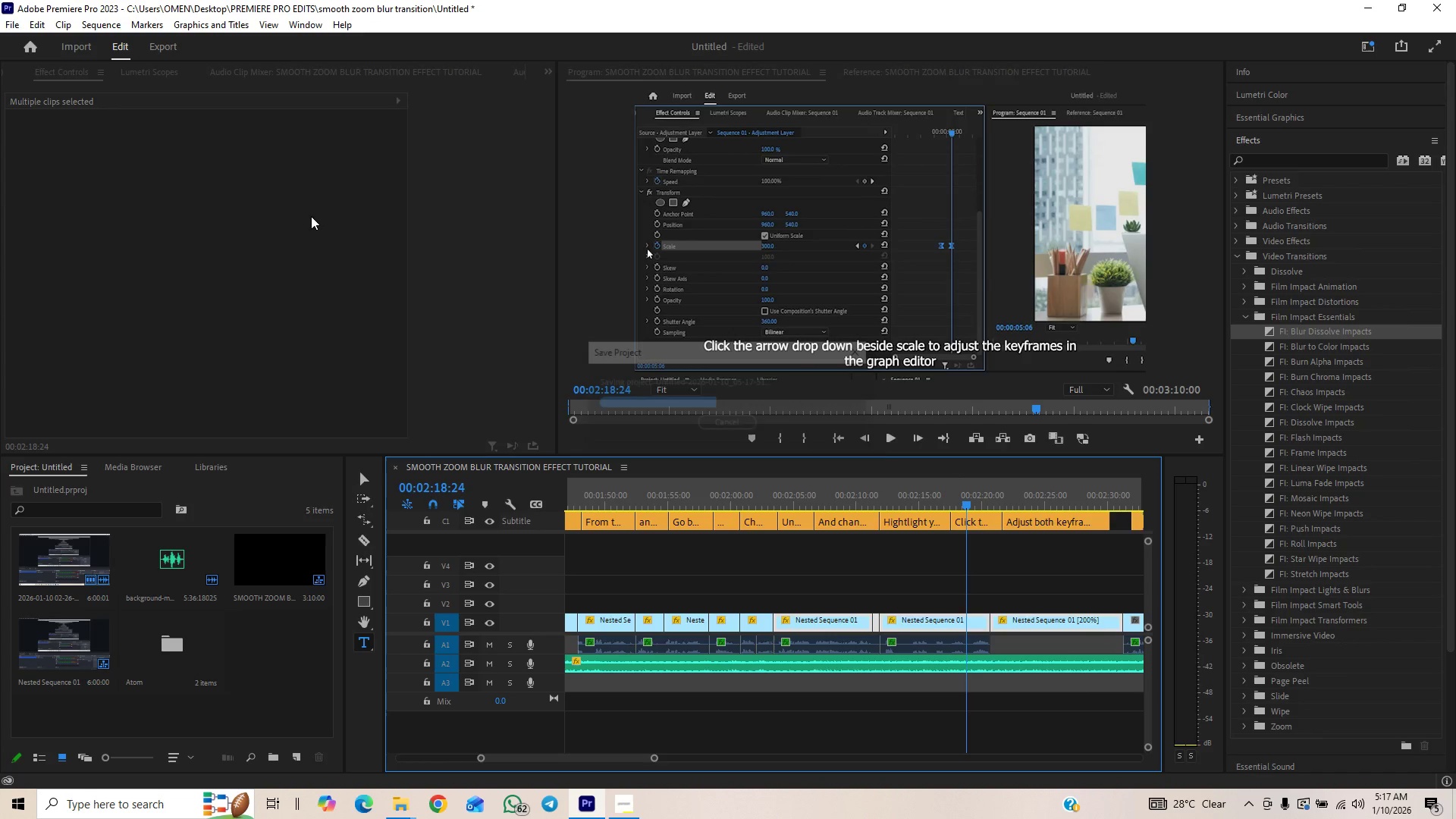 
wait(10.11)
 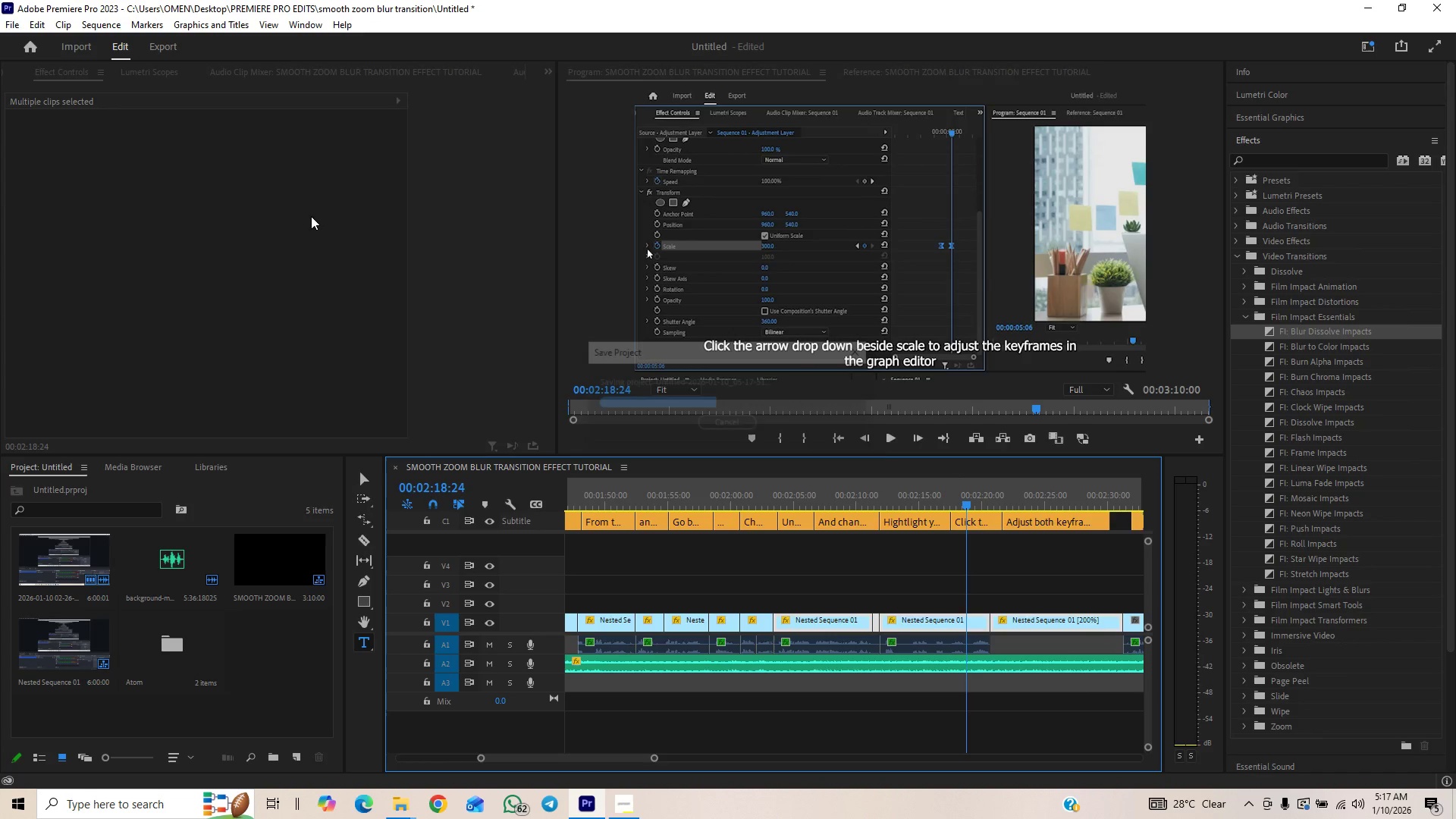 
left_click([927, 566])
 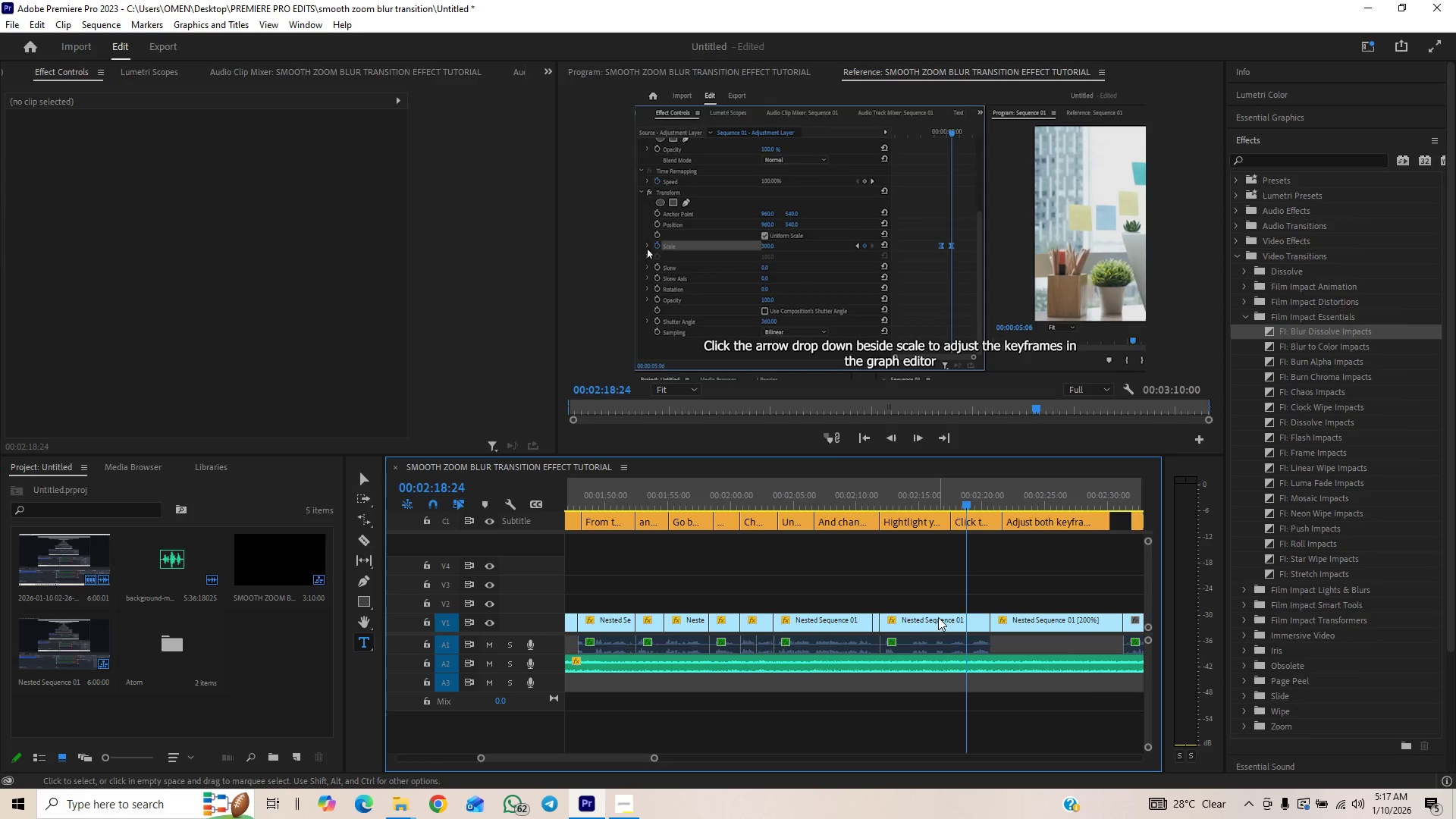 
left_click([938, 621])
 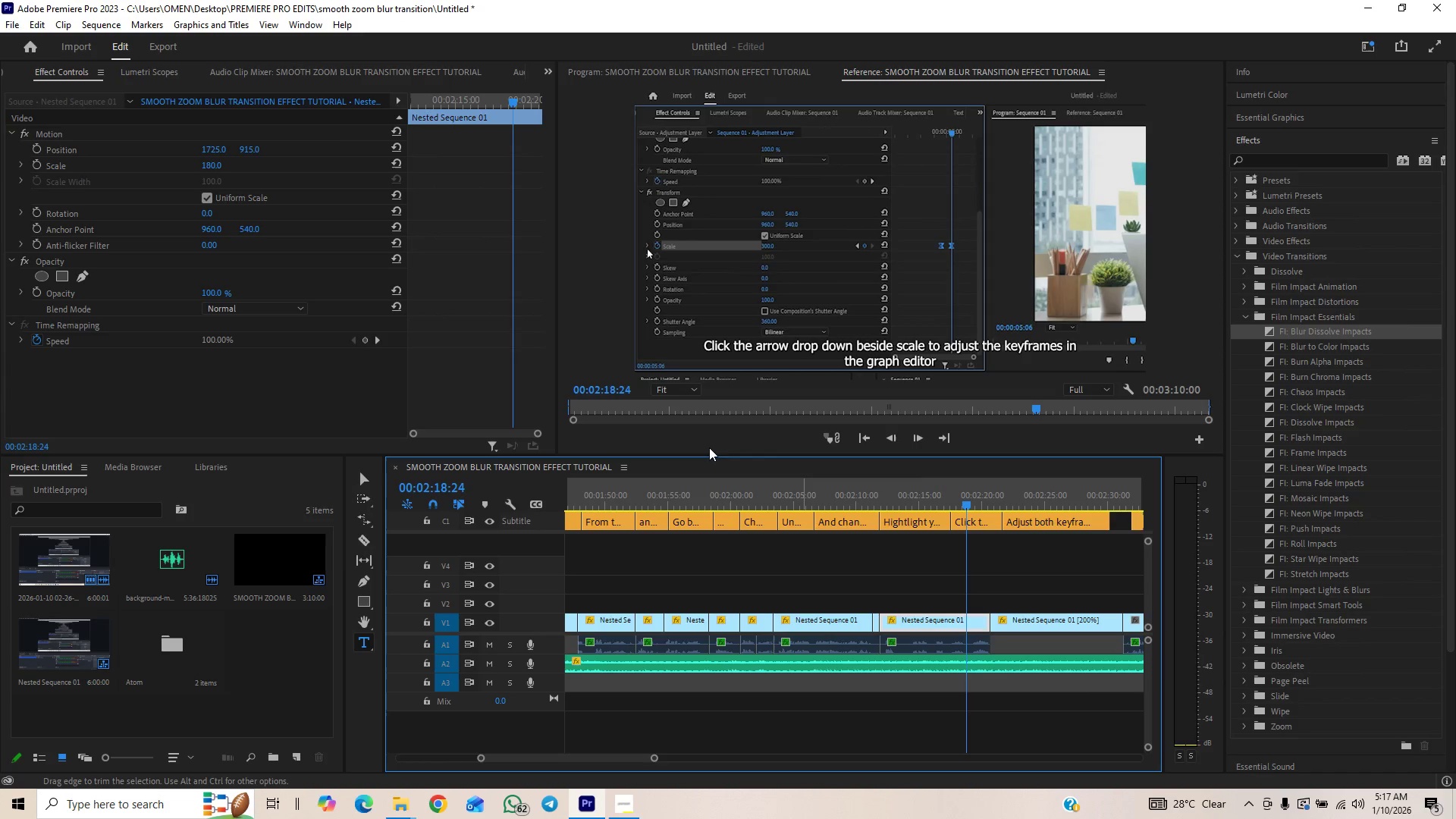 
key(Space)
 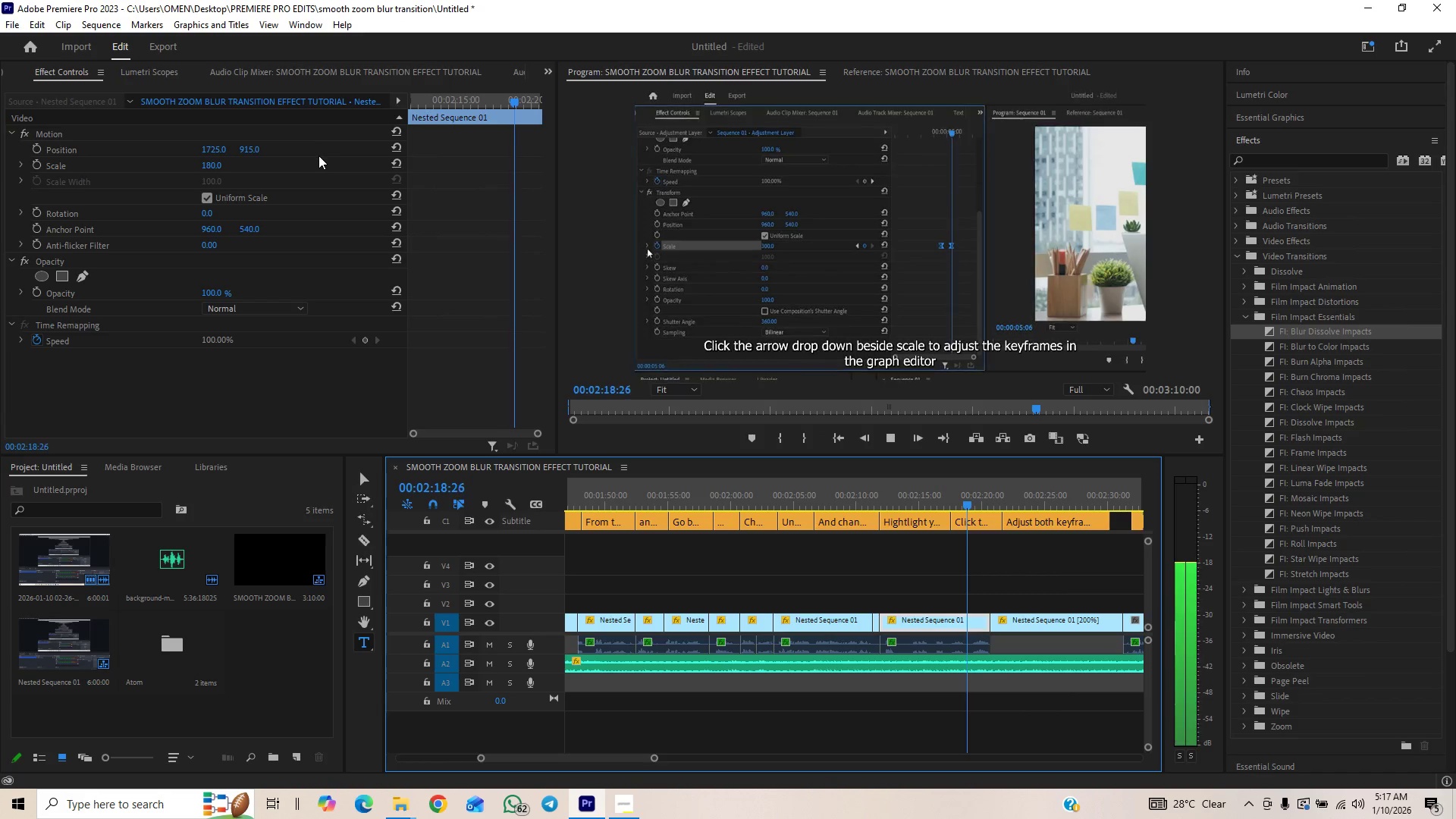 
key(Space)
 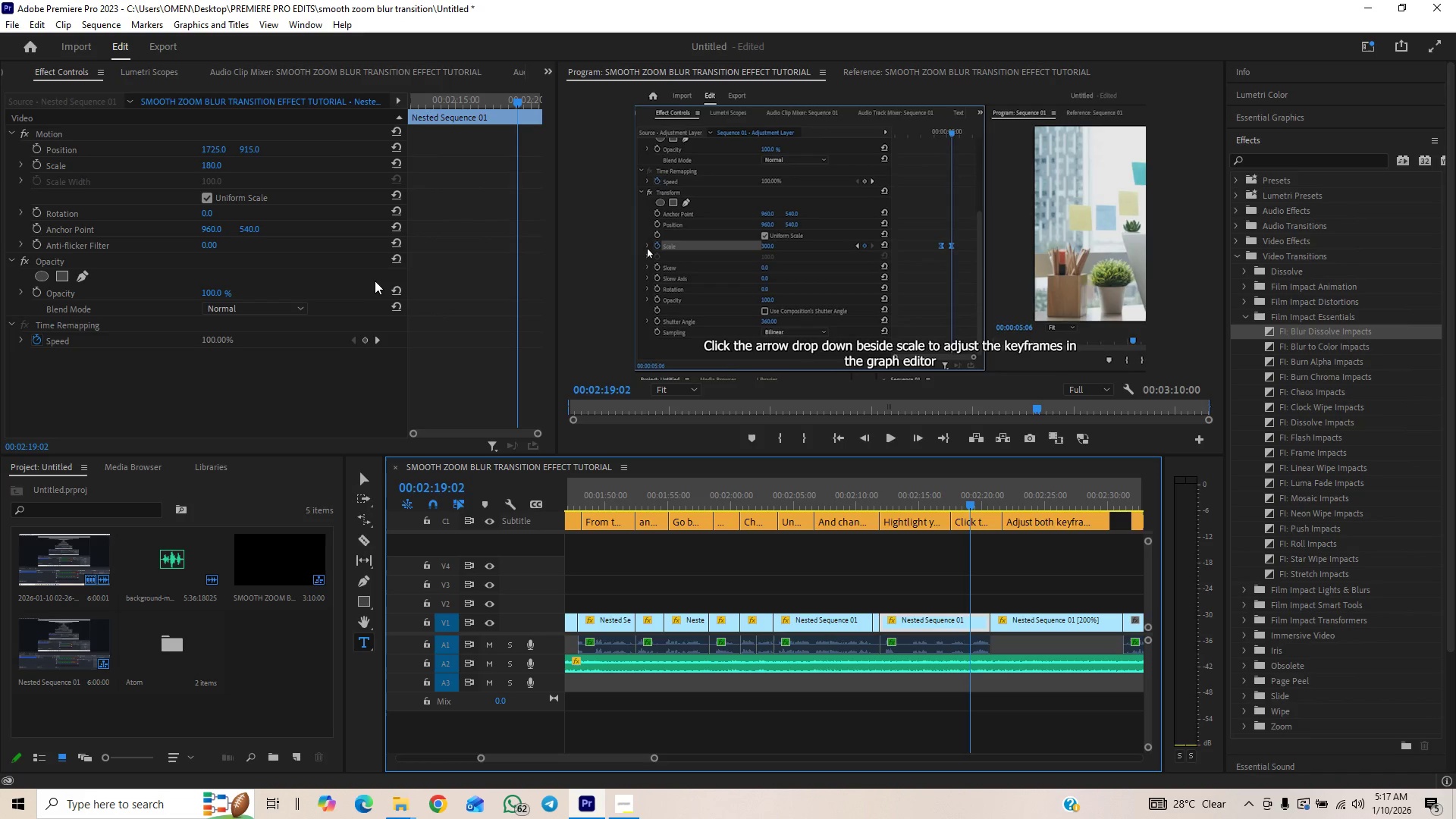 
key(Space)
 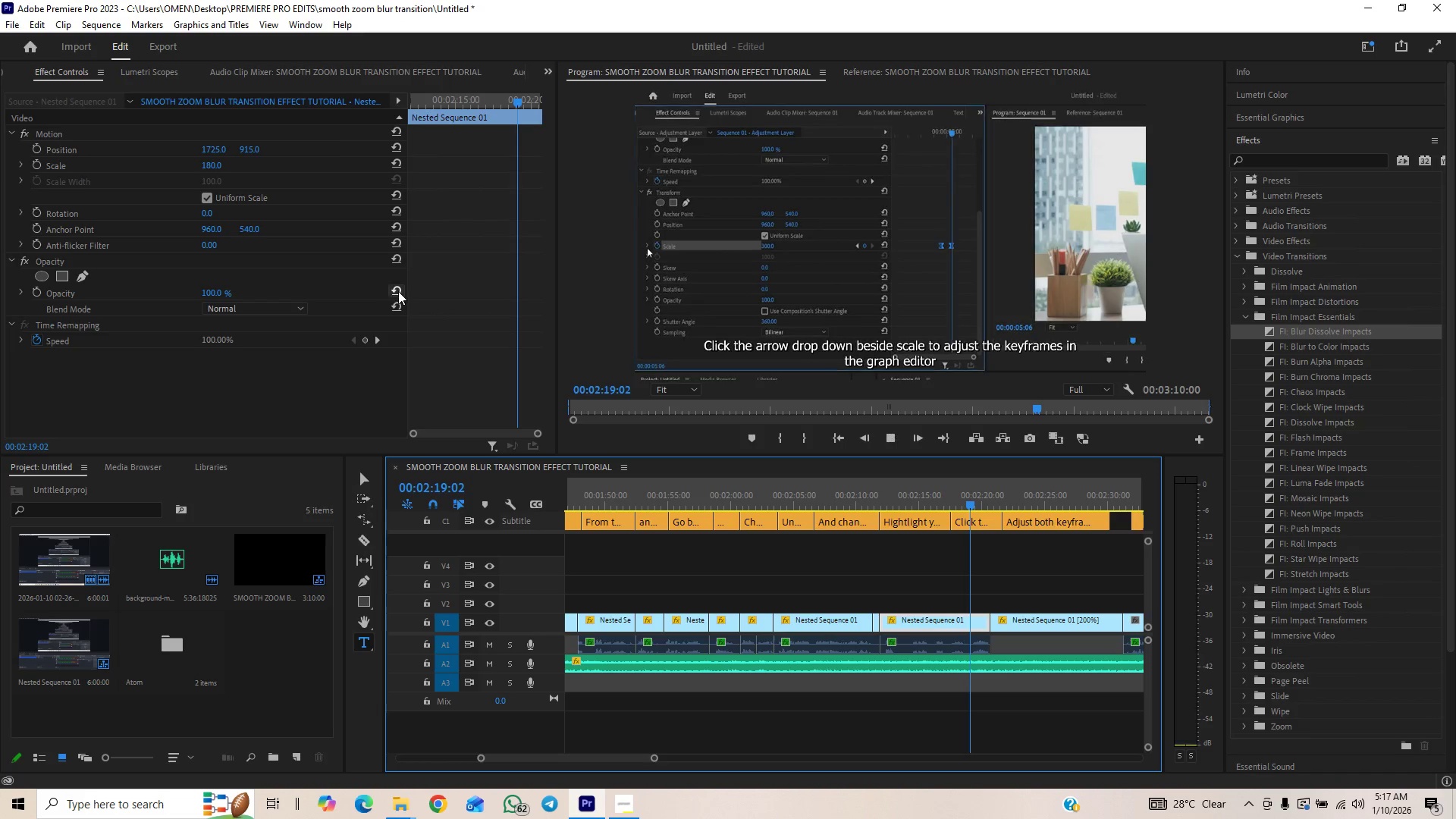 
key(Space)
 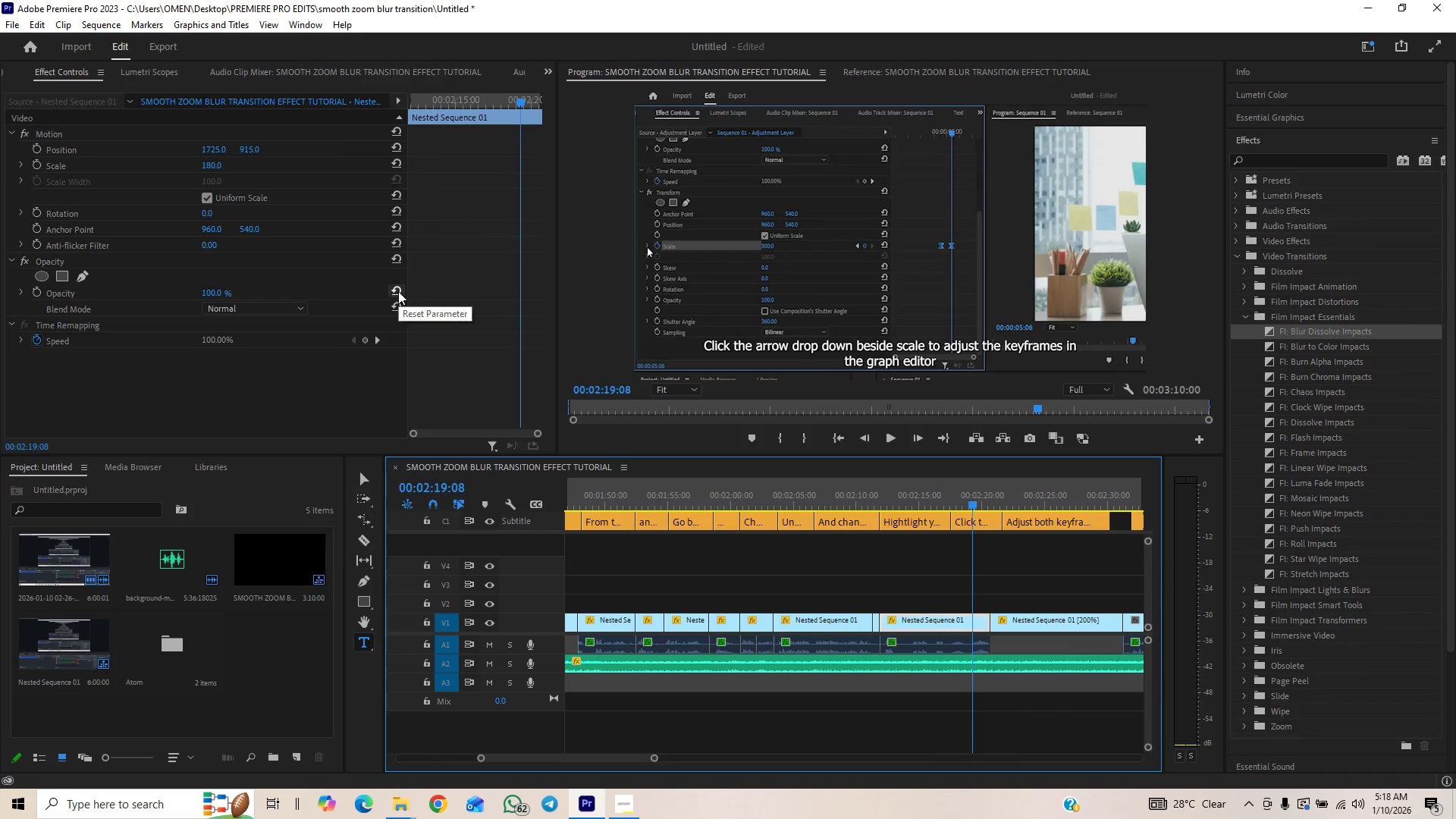 
key(Space)
 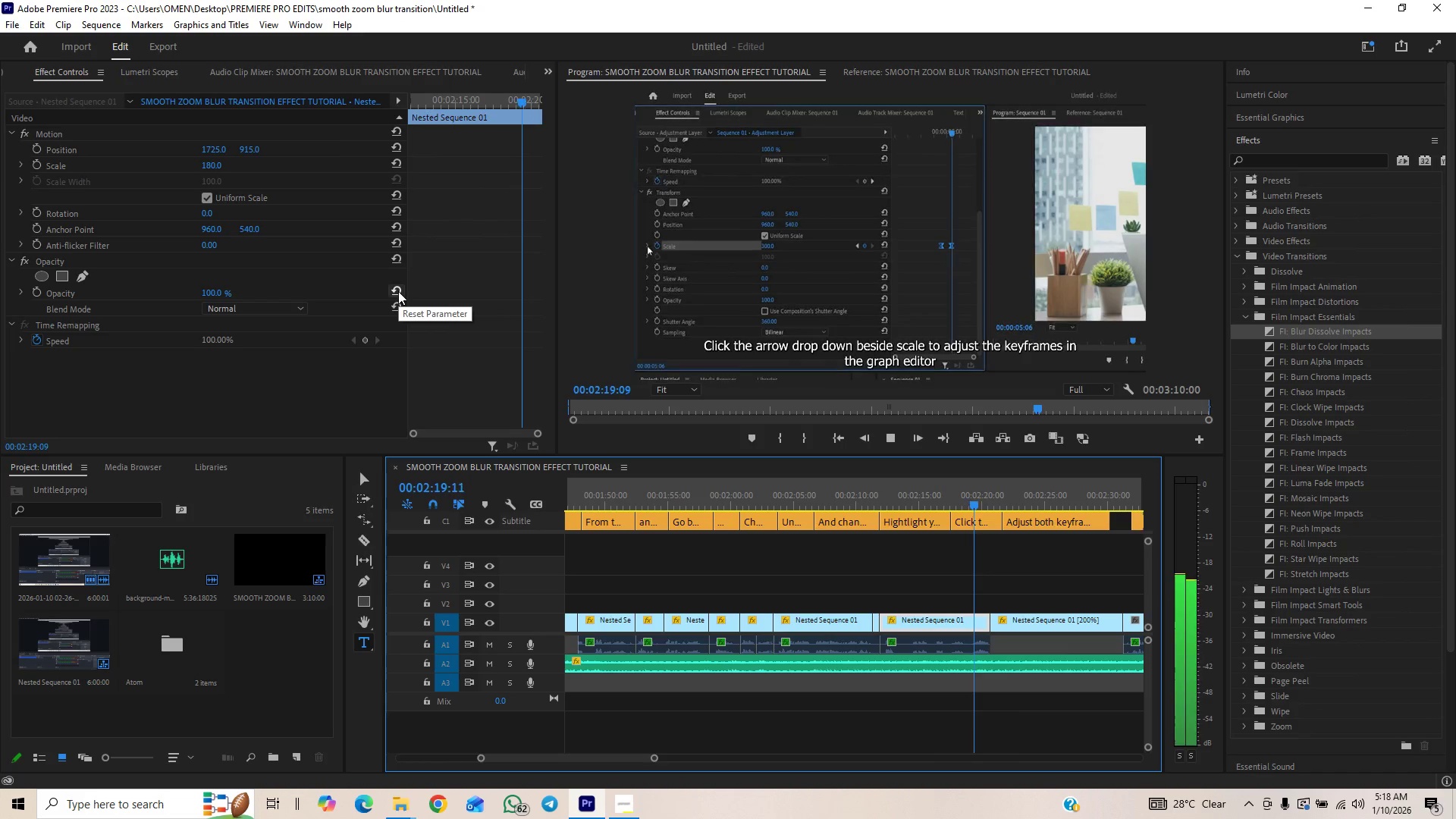 
key(Space)
 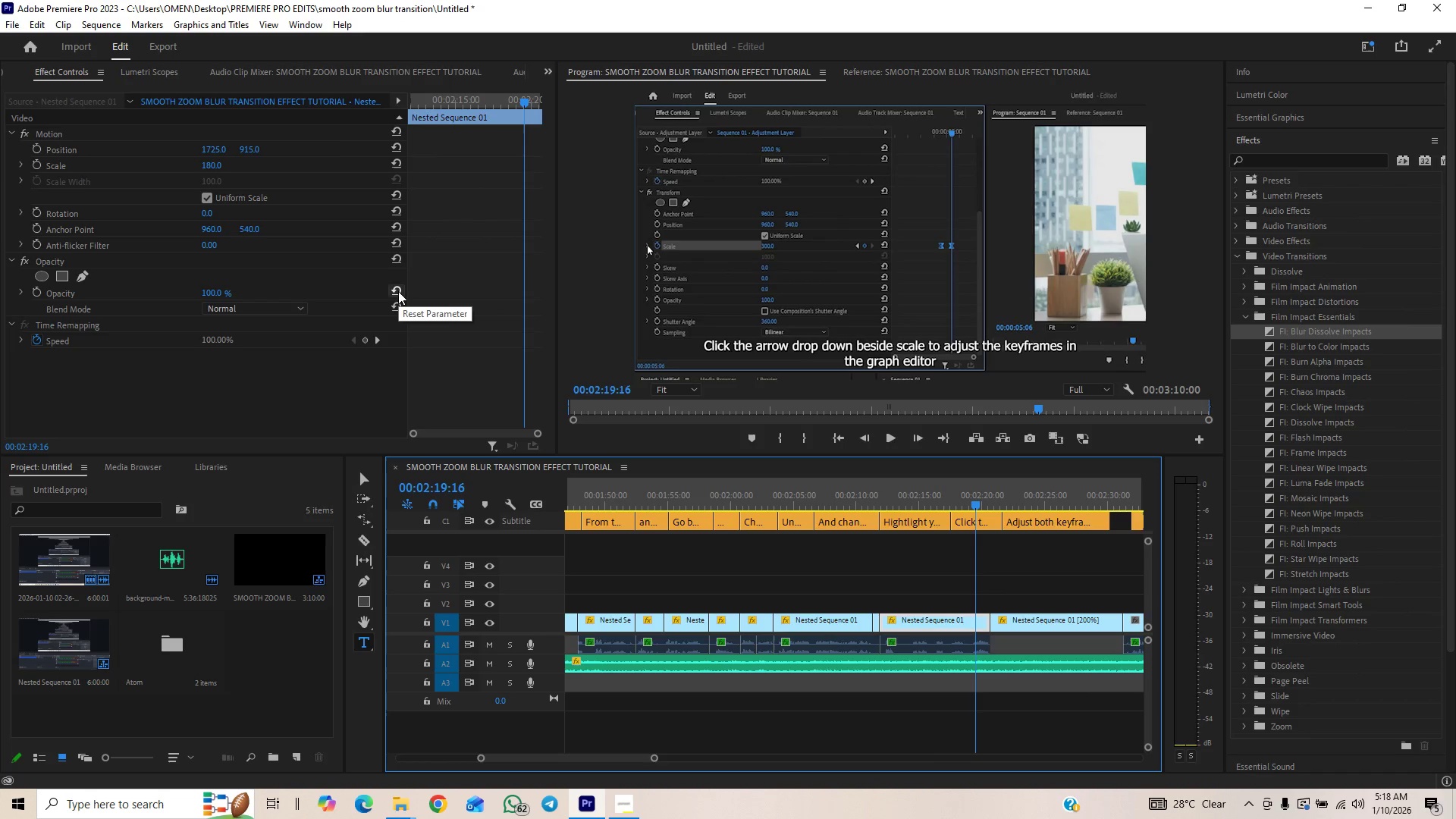 
key(Space)
 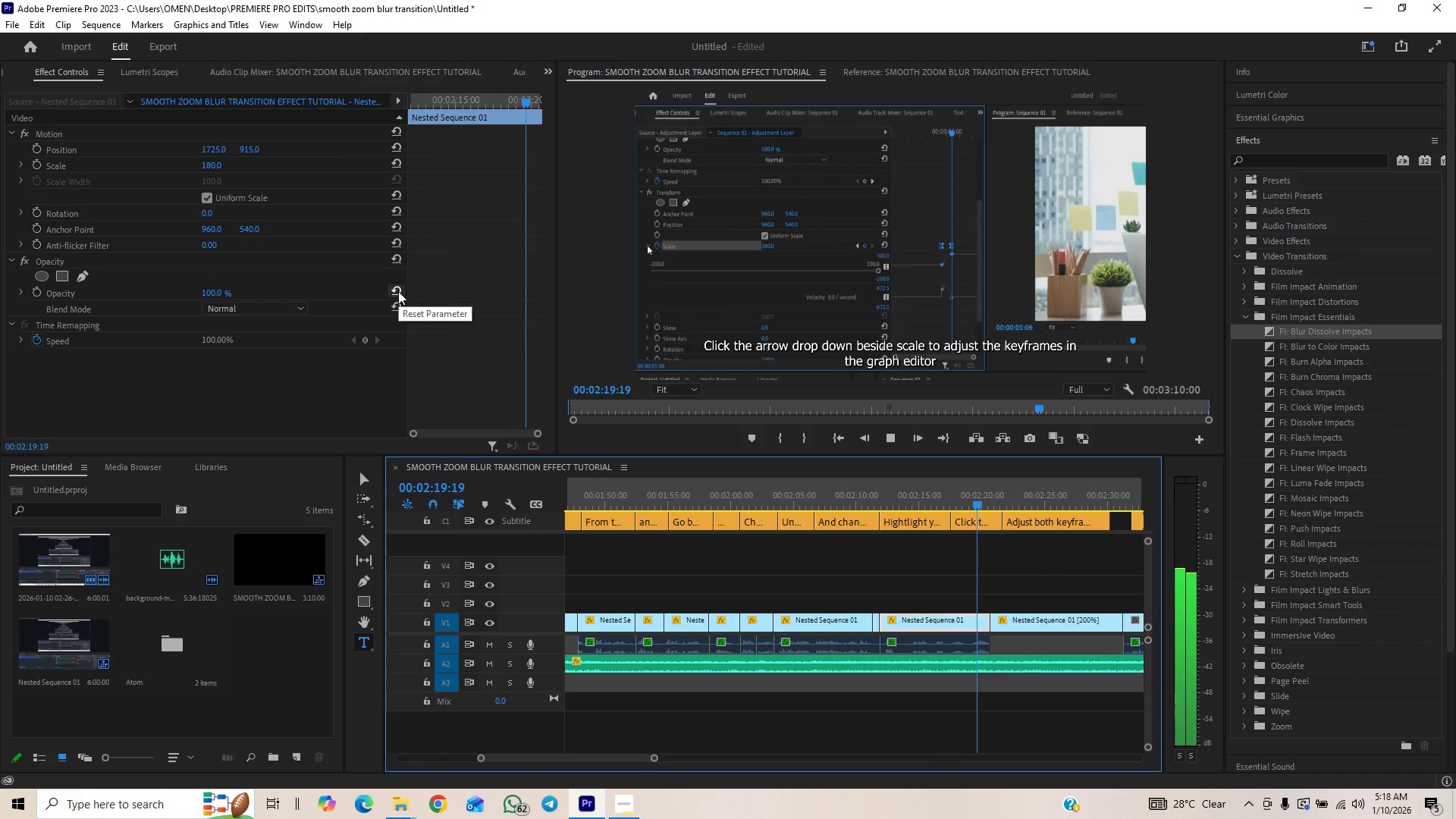 
key(Space)
 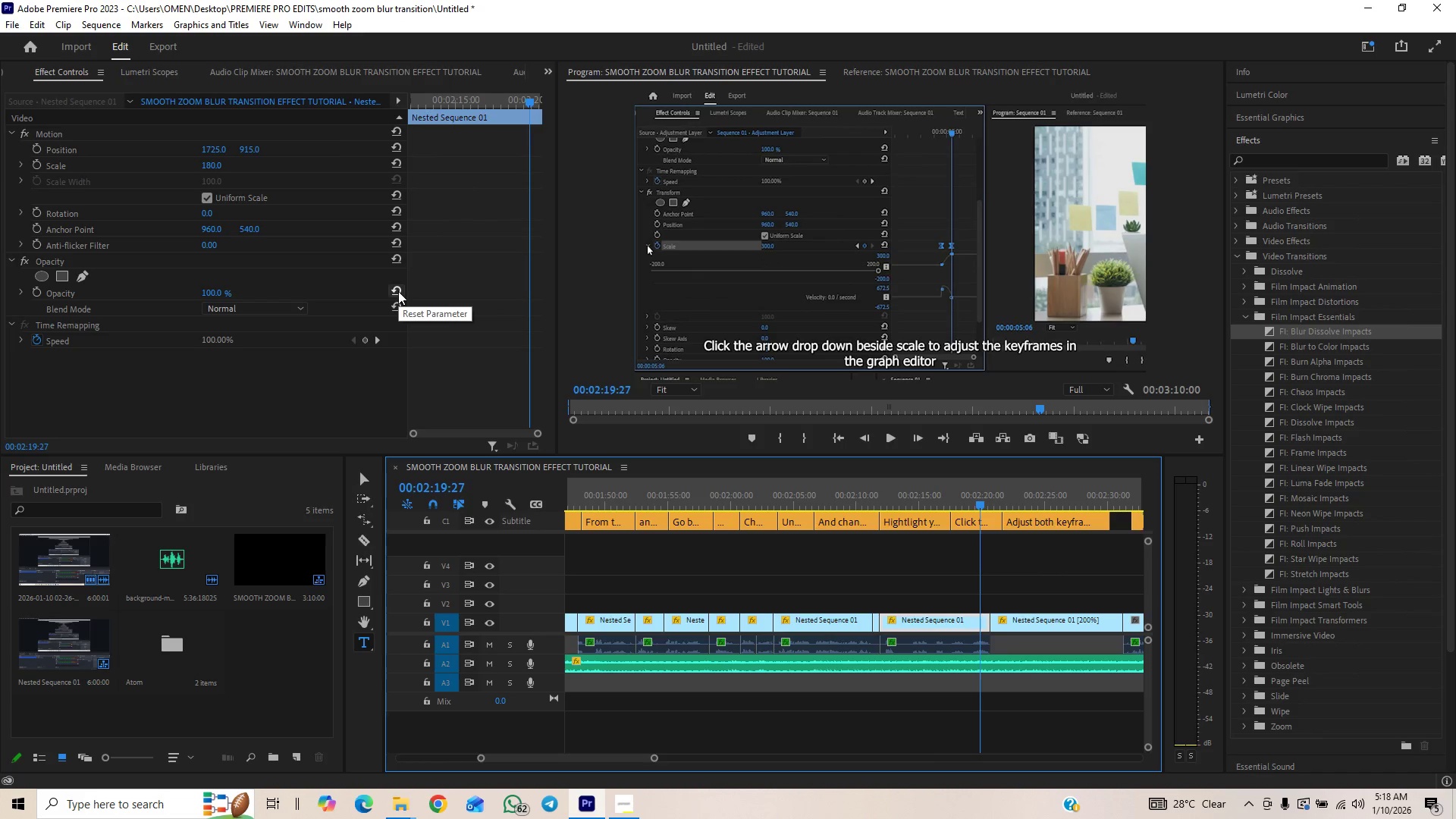 
key(Space)
 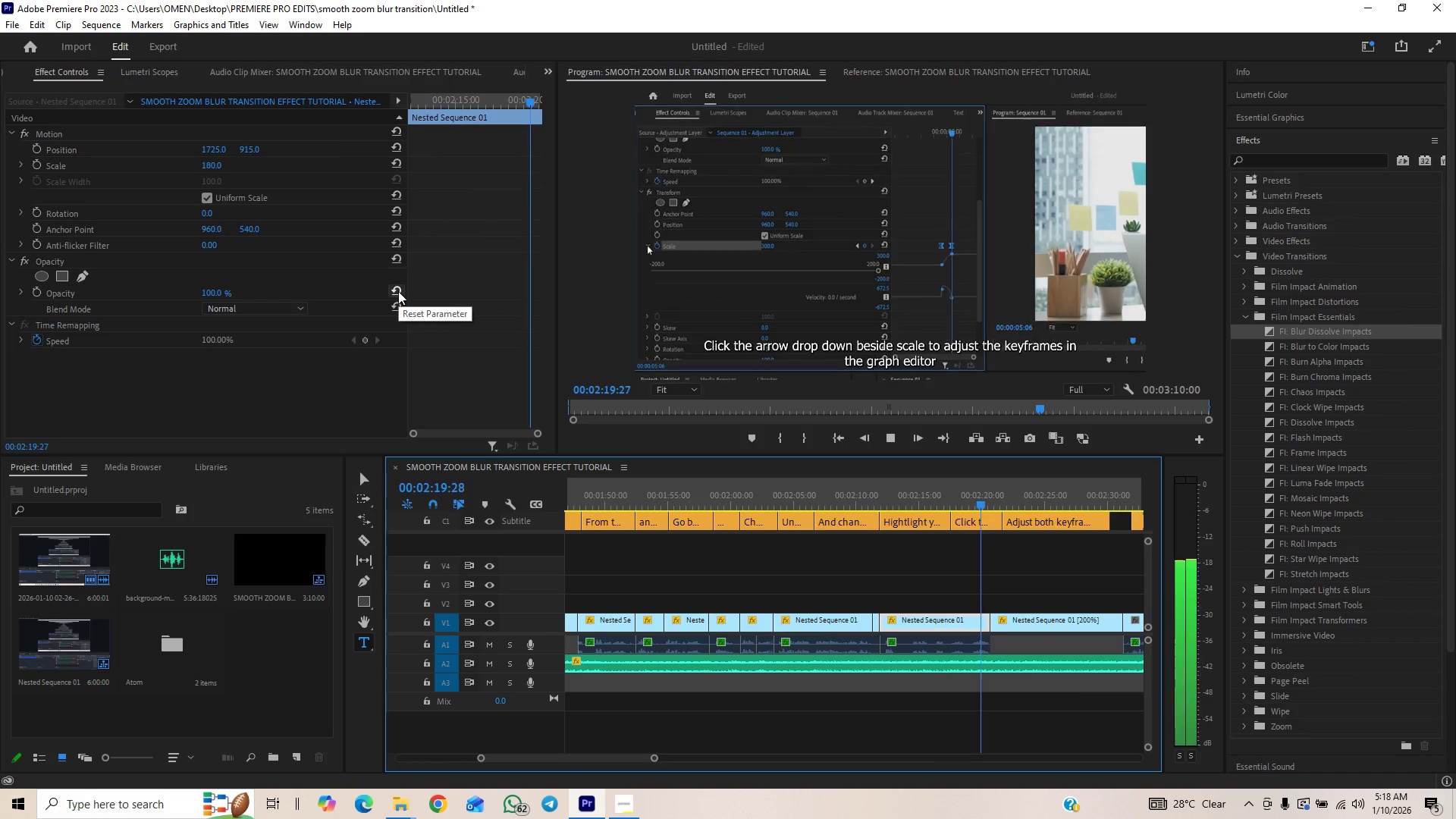 
key(Space)
 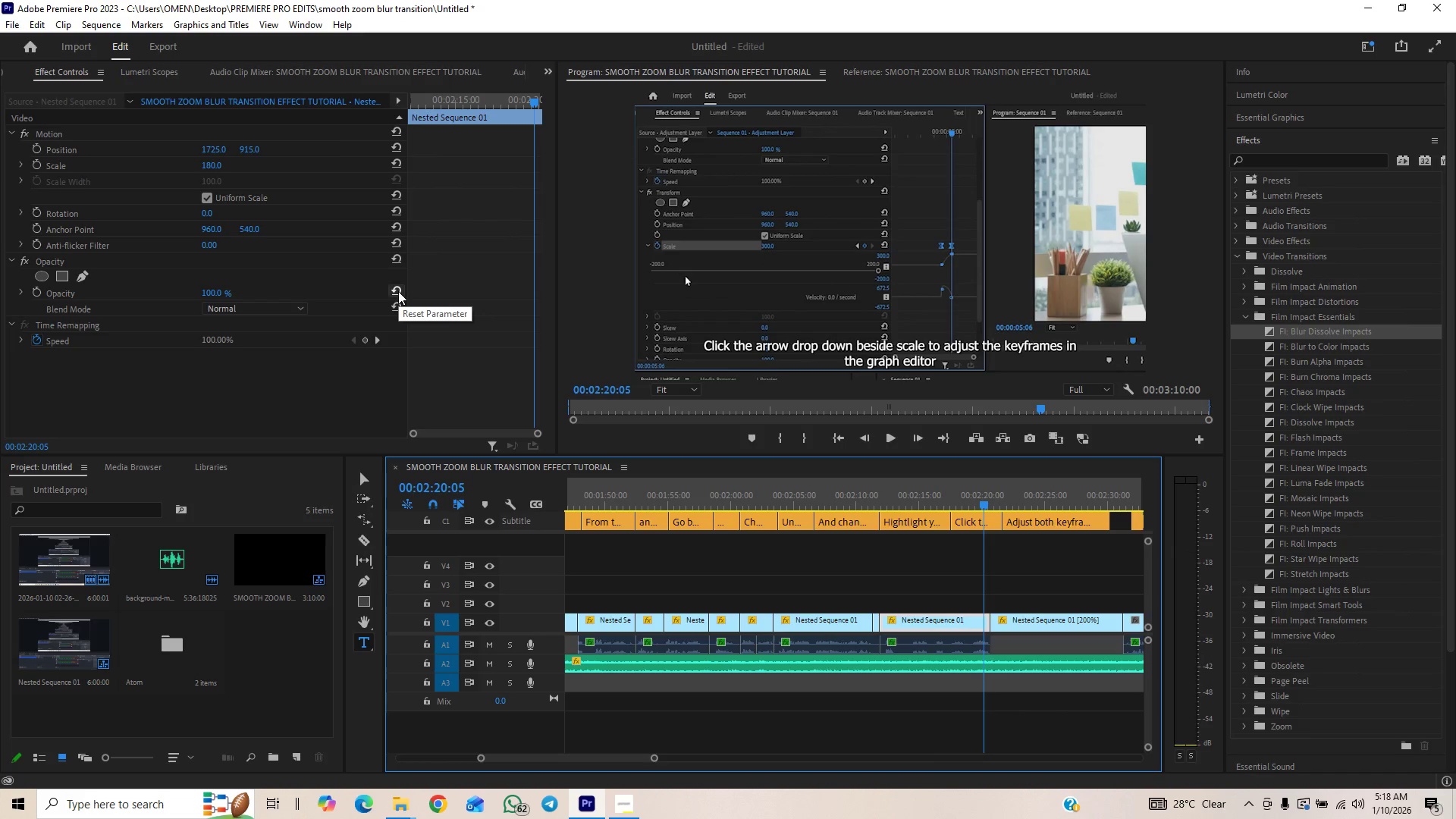 
key(ArrowLeft)
 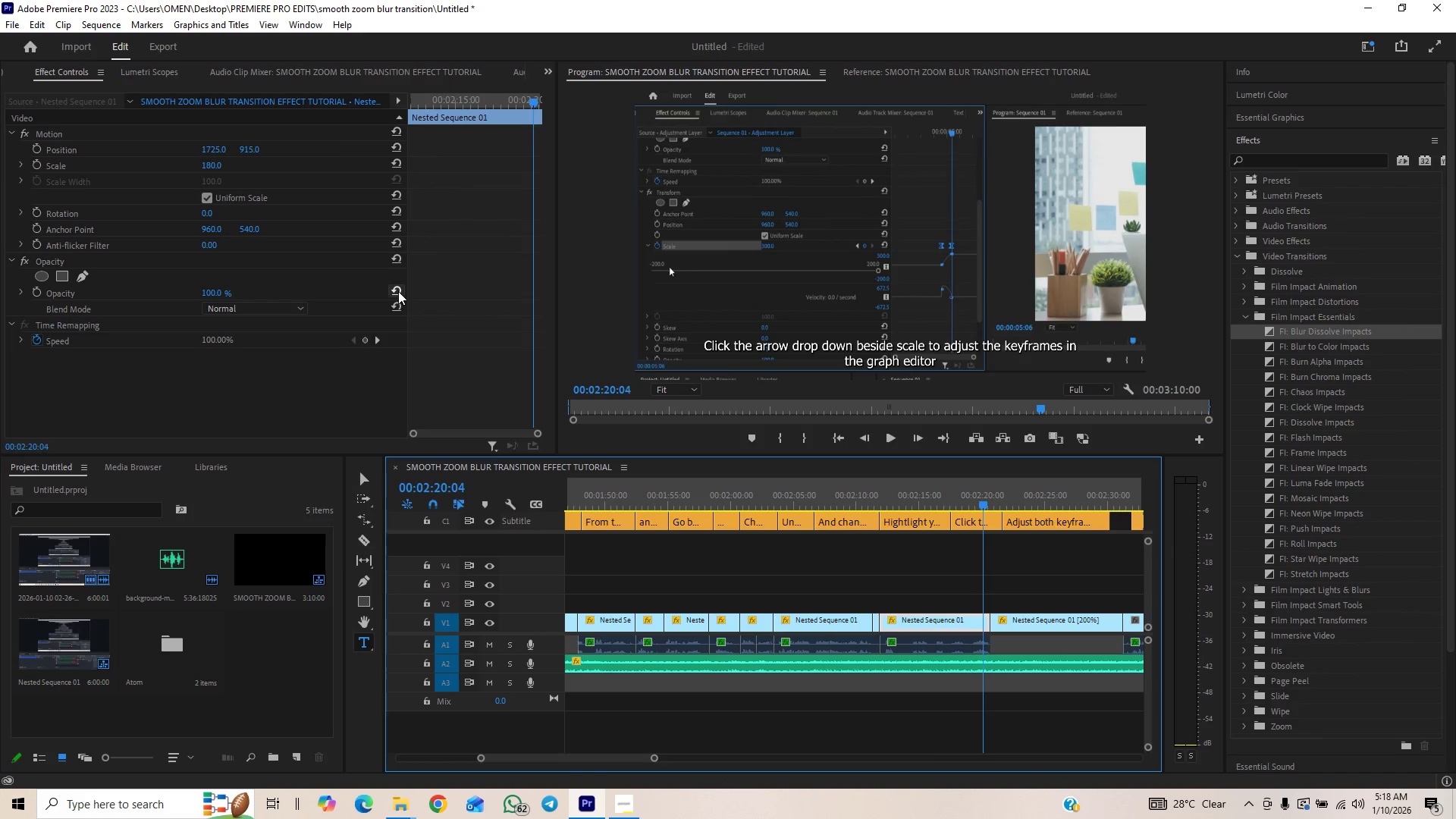 
key(ArrowLeft)
 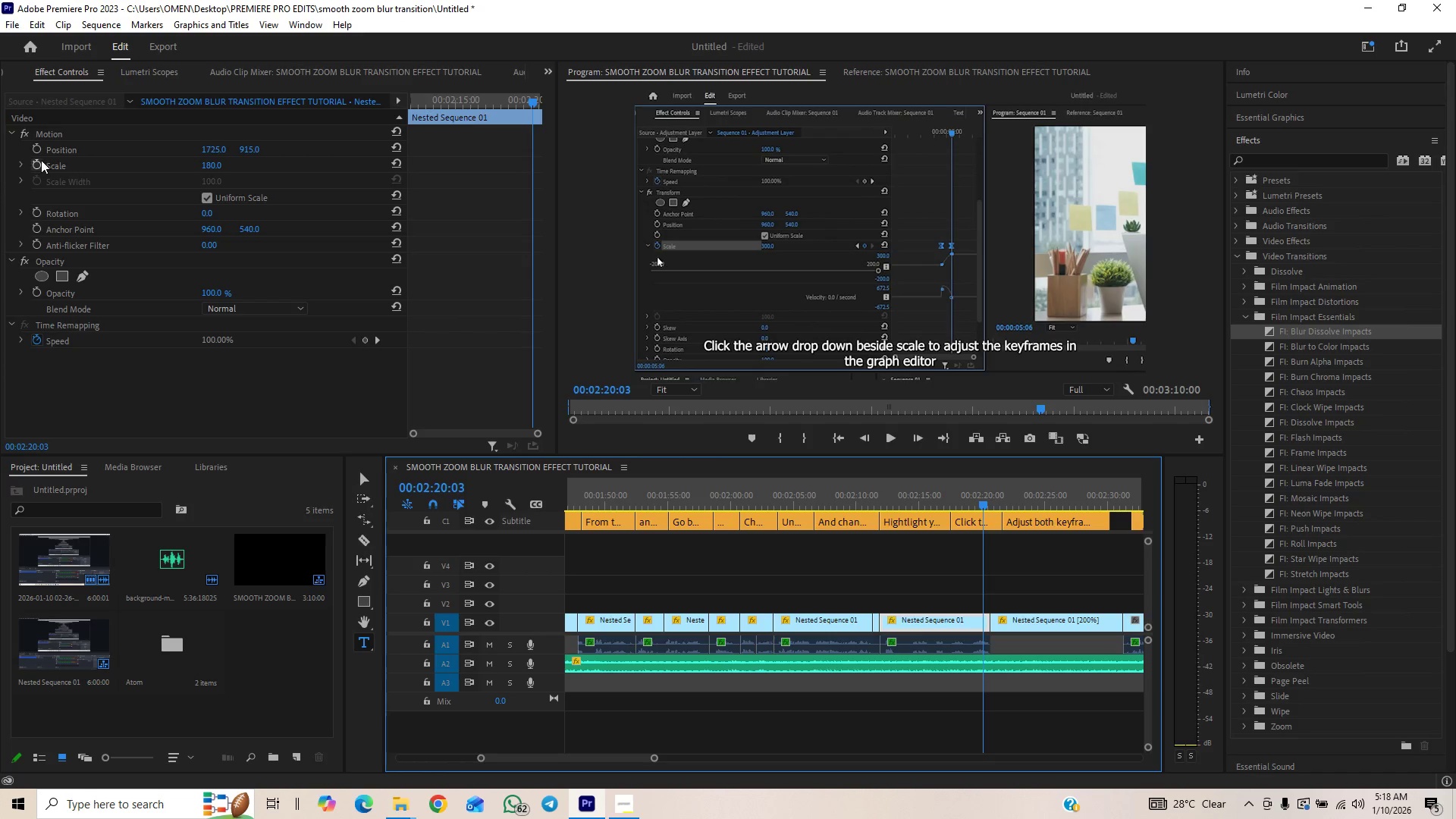 
left_click([39, 150])
 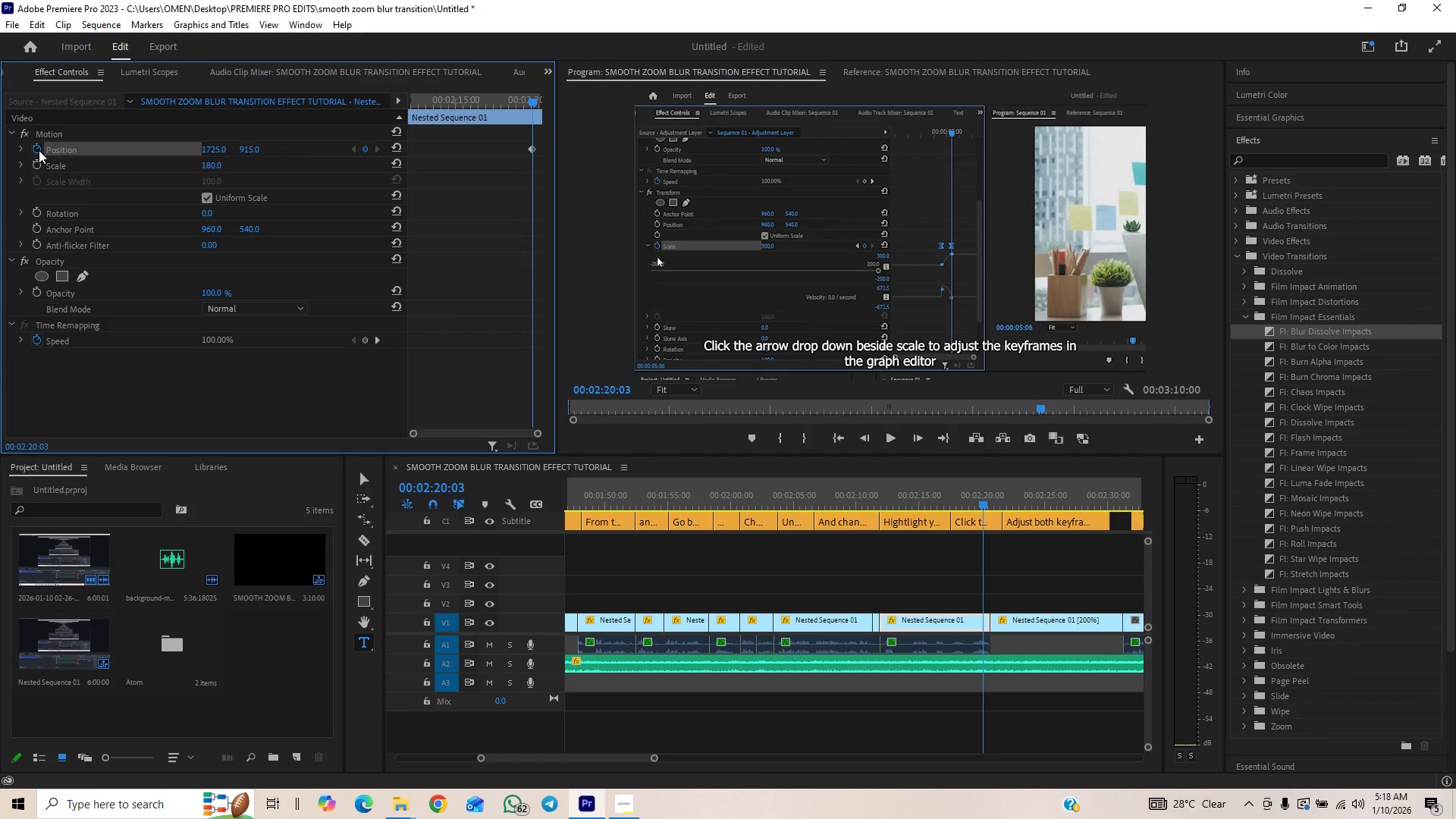 
key(Space)
 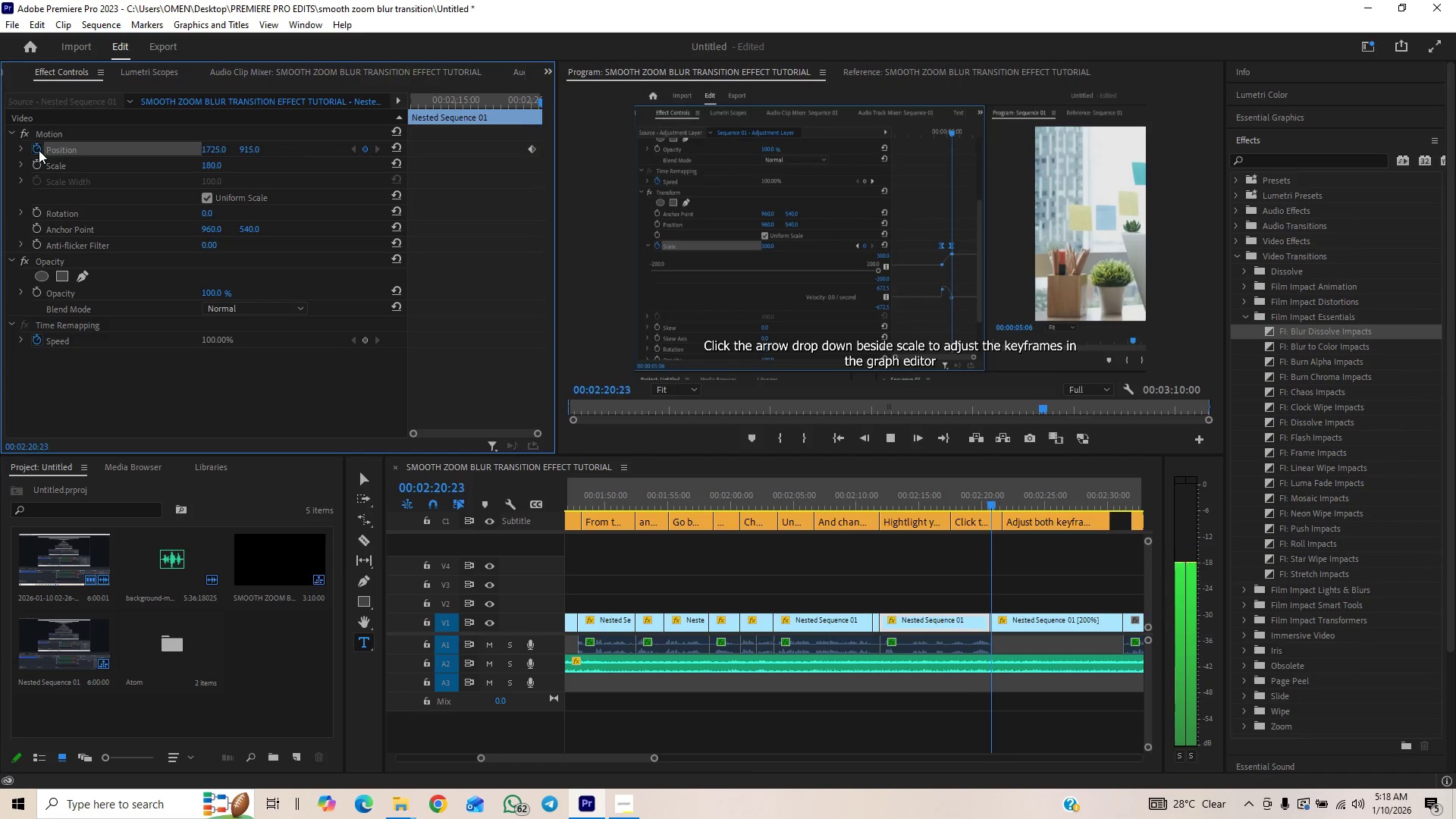 
key(Space)
 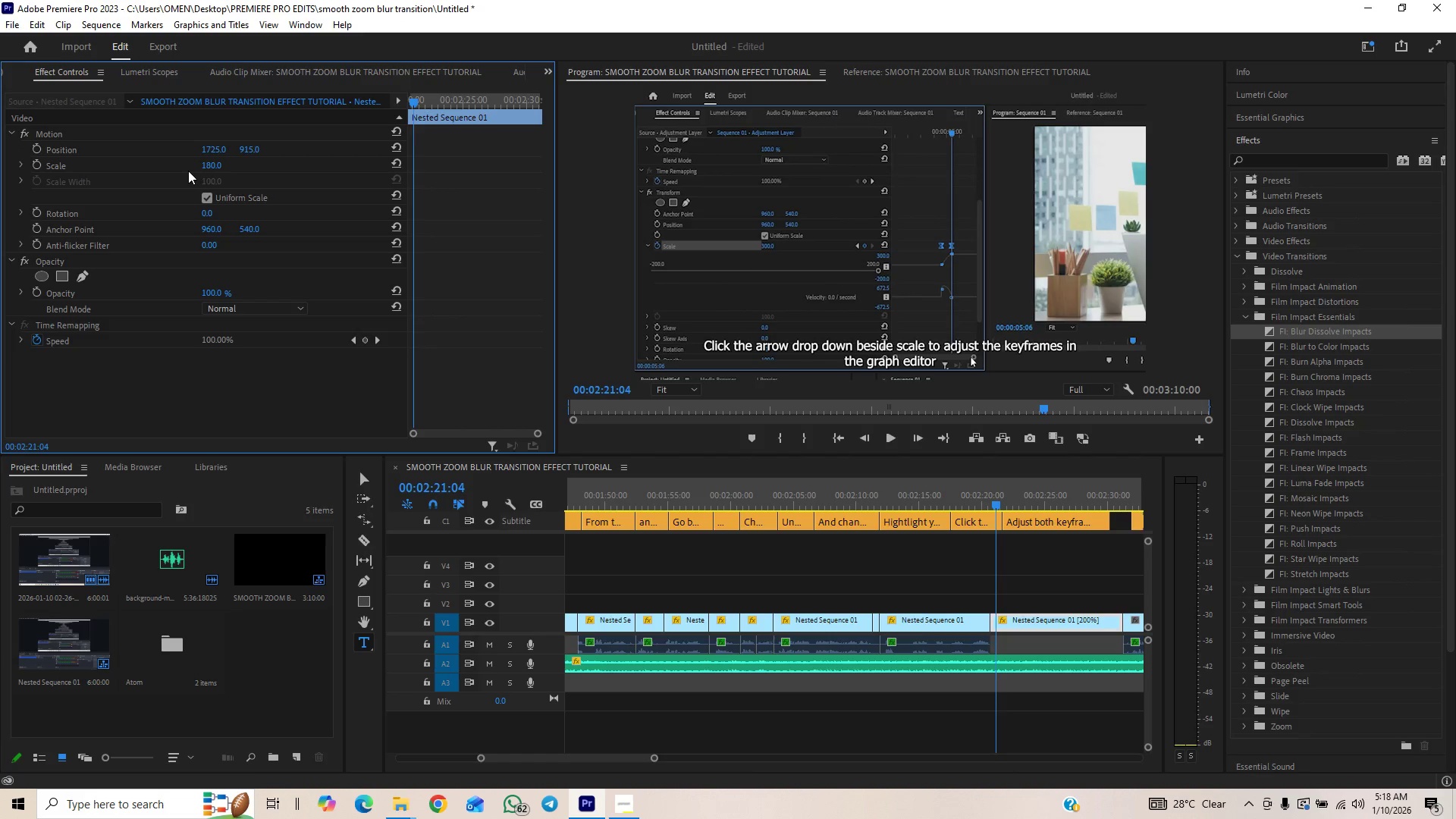 
wait(6.84)
 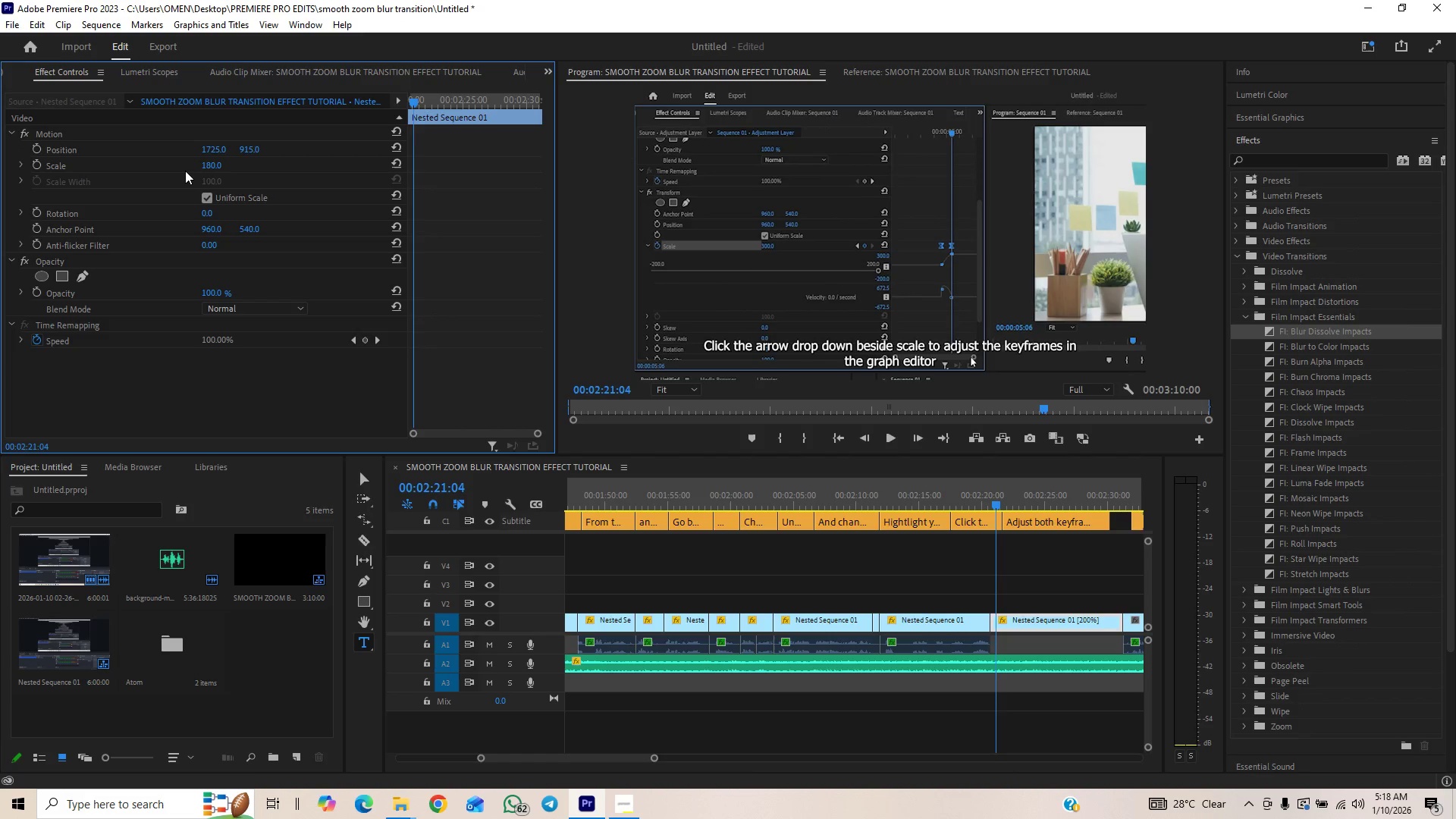 
key(Control+Z)
 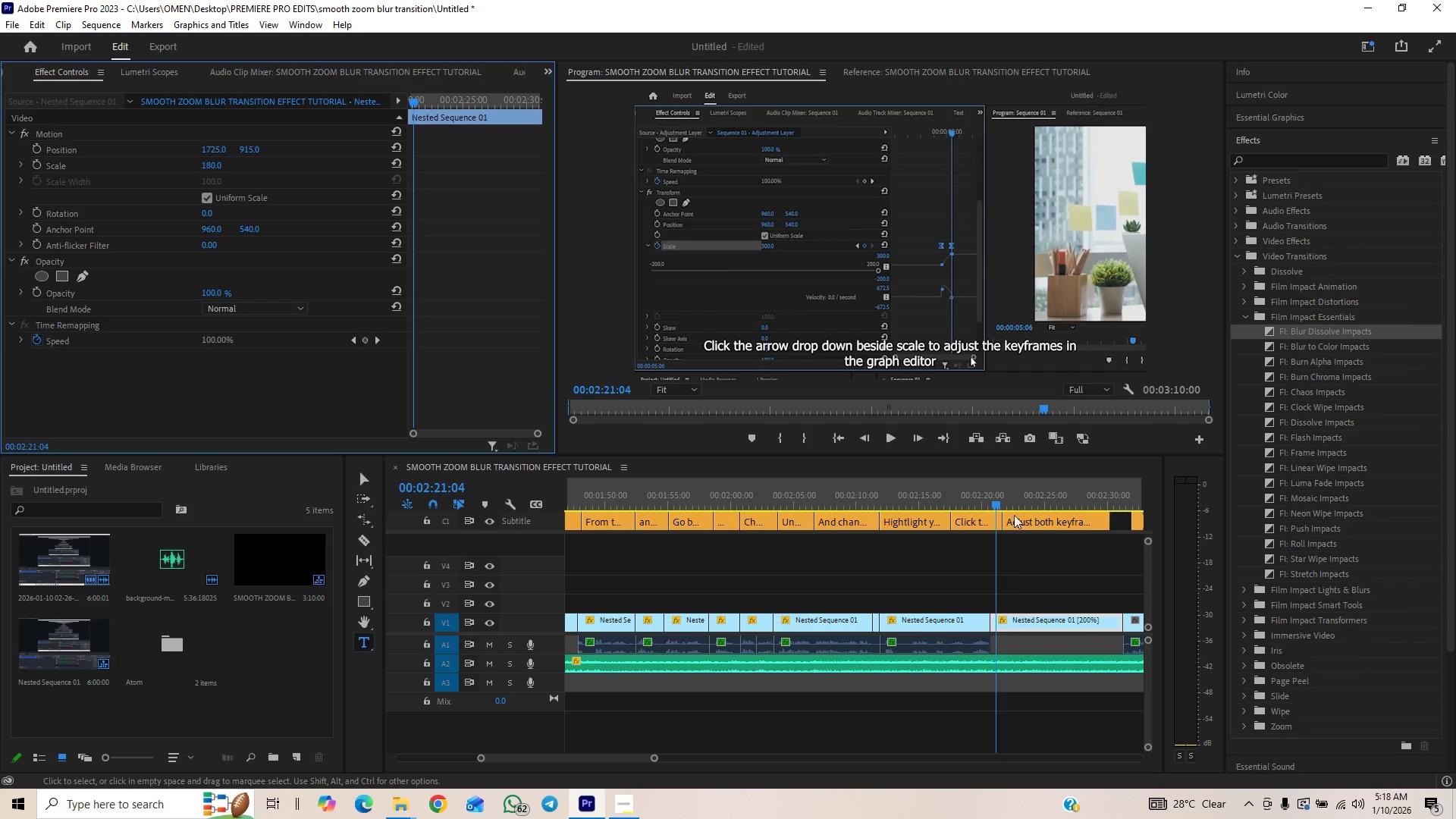 
left_click_drag(start_coordinate=[991, 494], to_coordinate=[974, 499])
 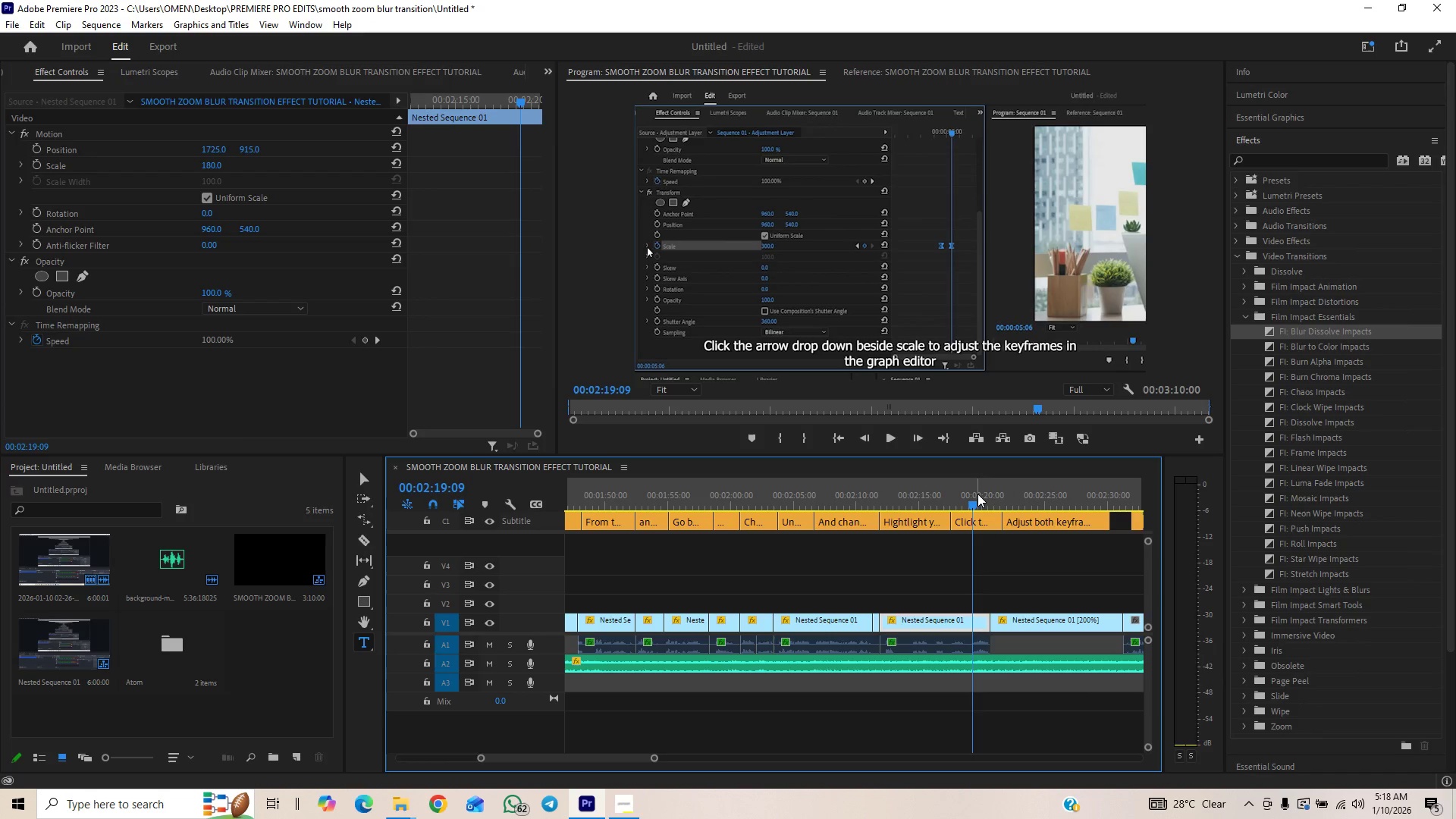 
key(Space)
 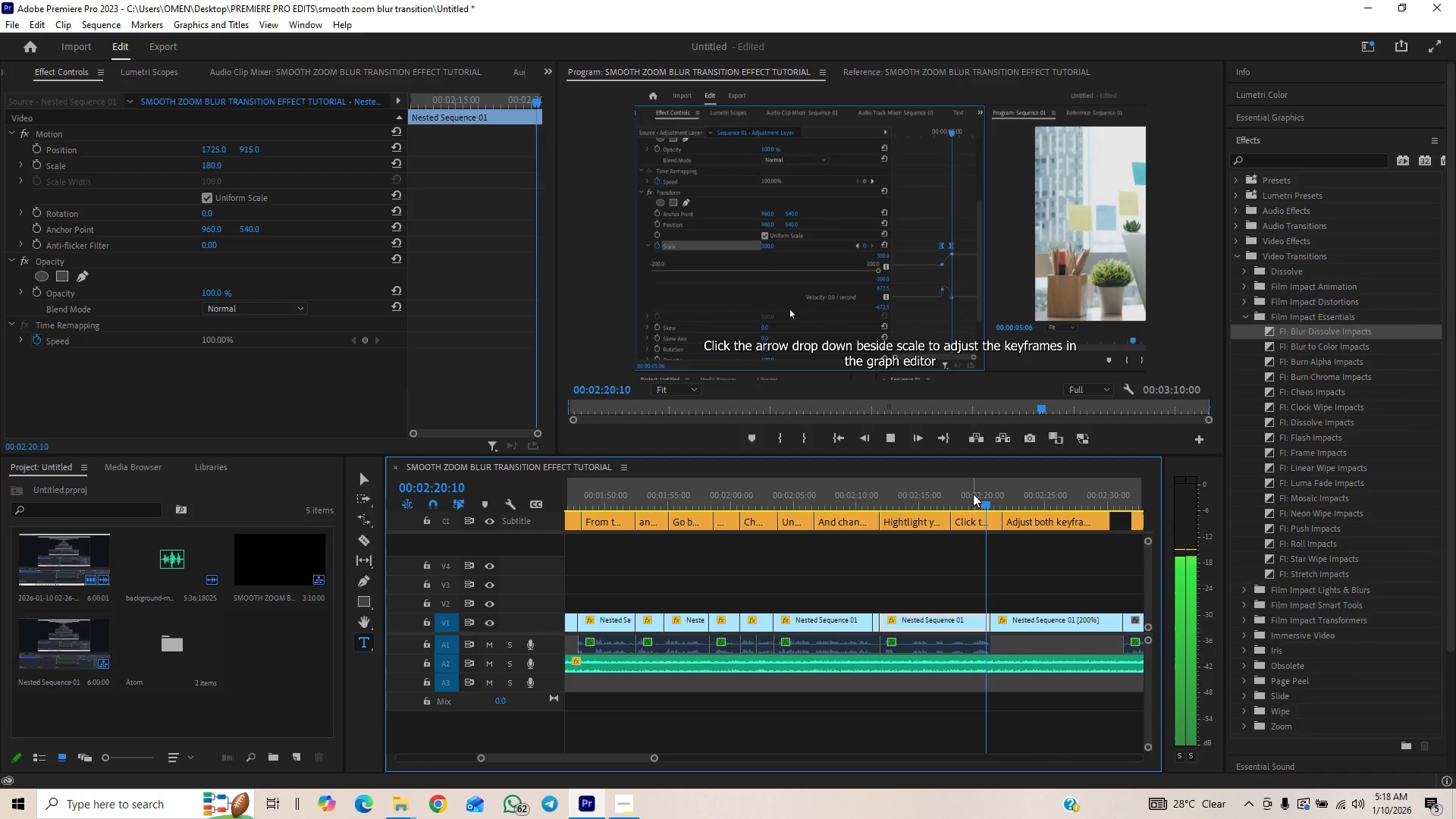 
key(Space)
 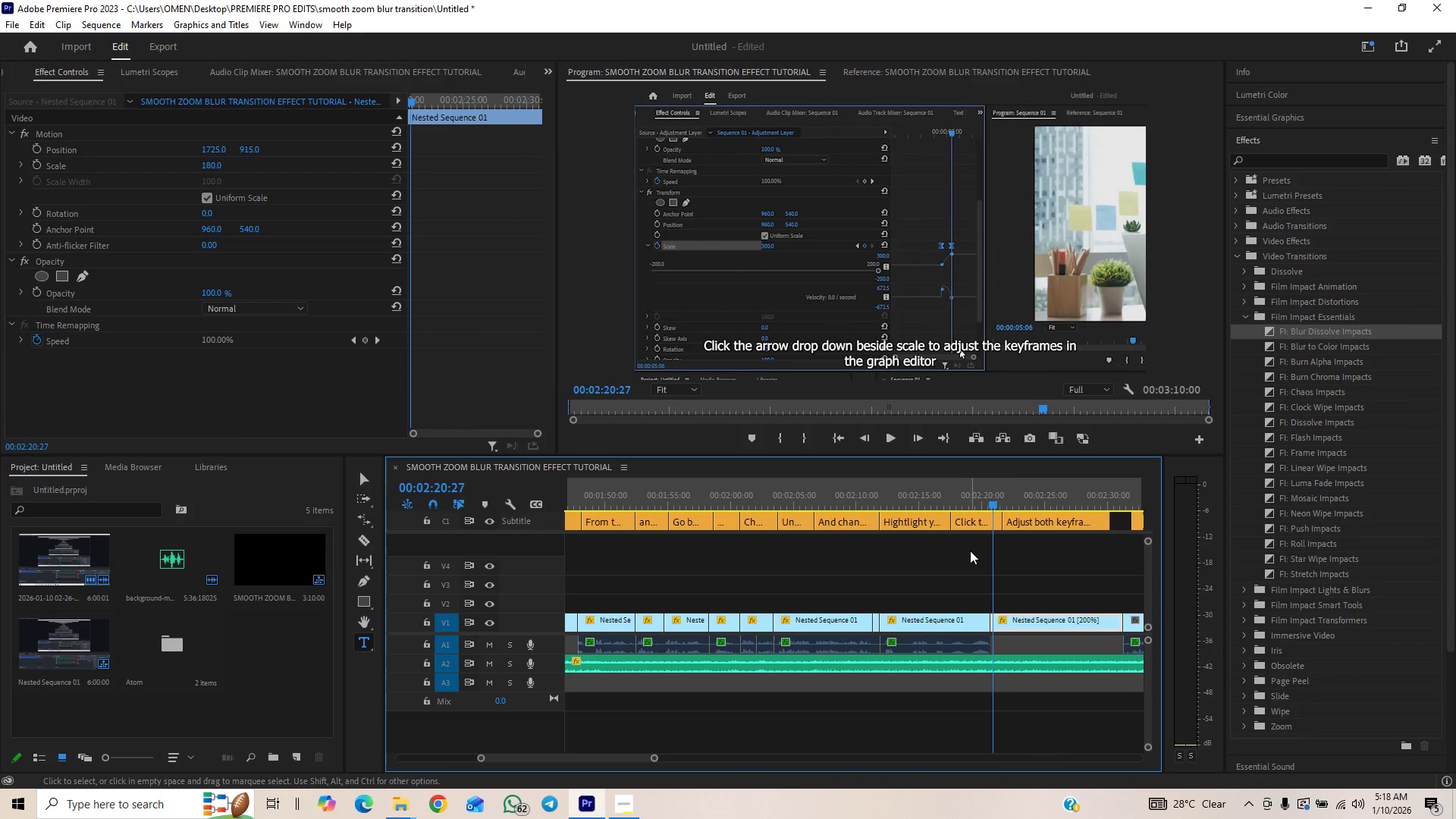 
key(Space)
 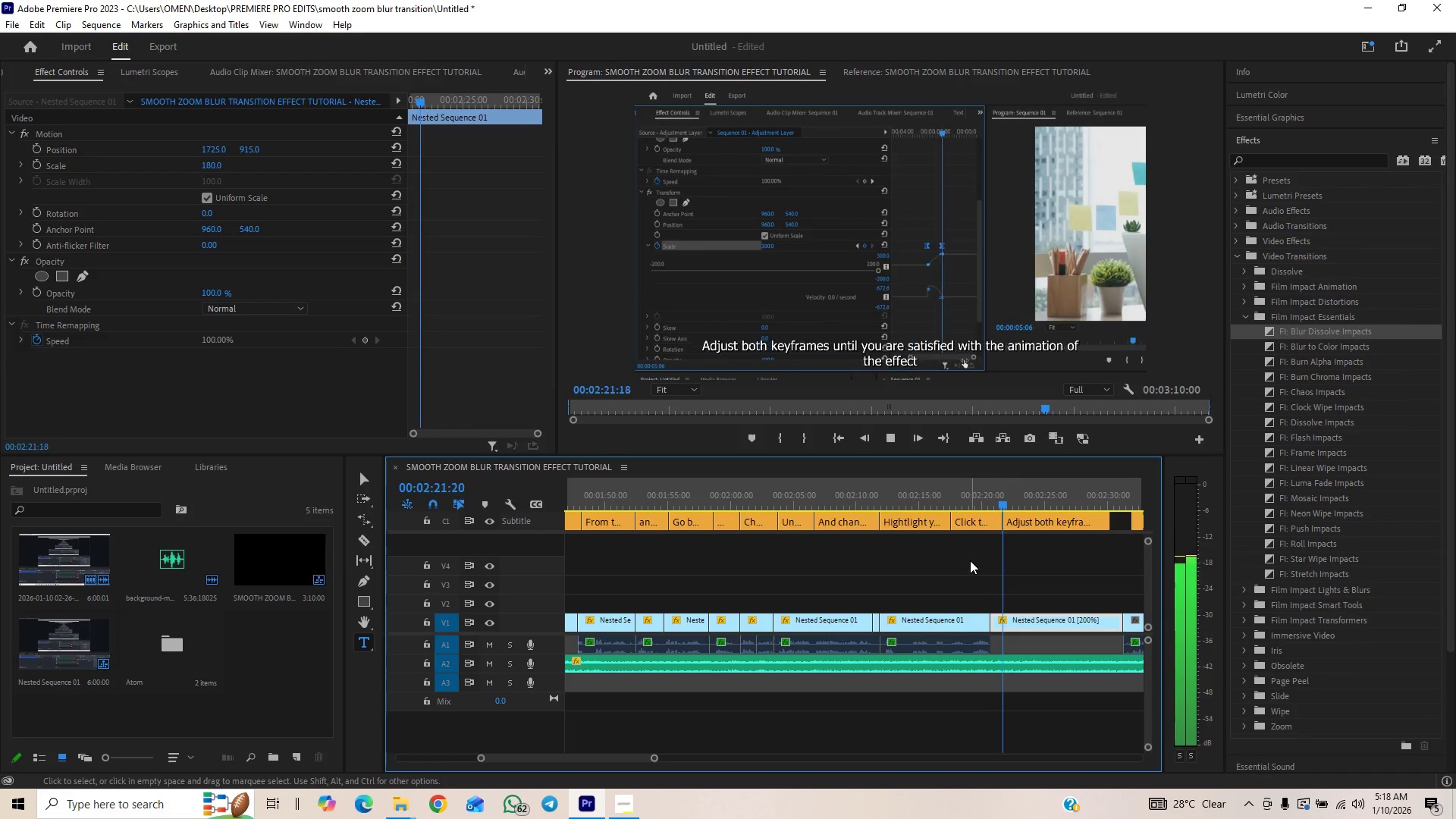 
key(Space)
 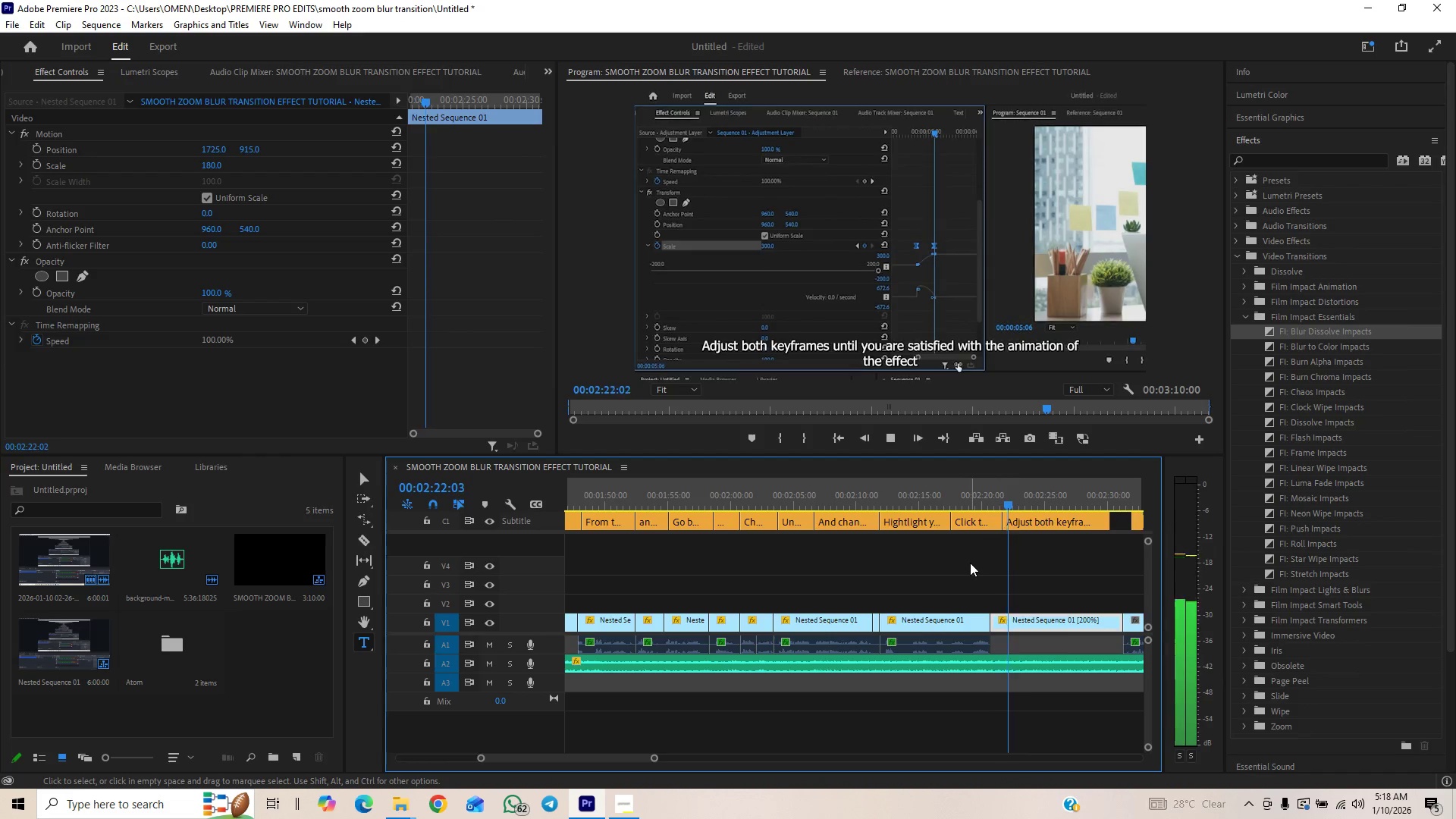 
left_click_drag(start_coordinate=[970, 563], to_coordinate=[1000, 623])
 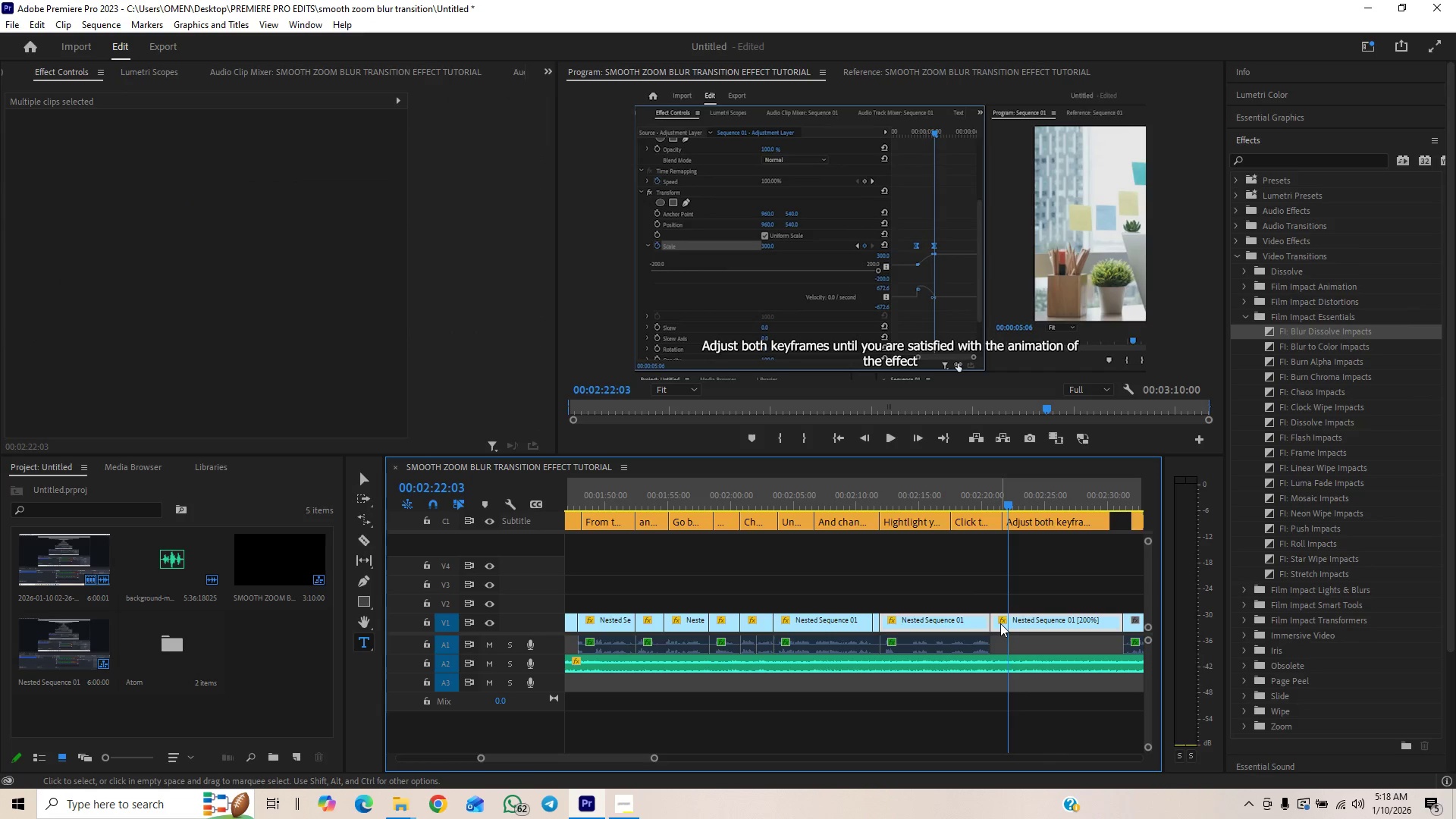 
right_click([1000, 623])
 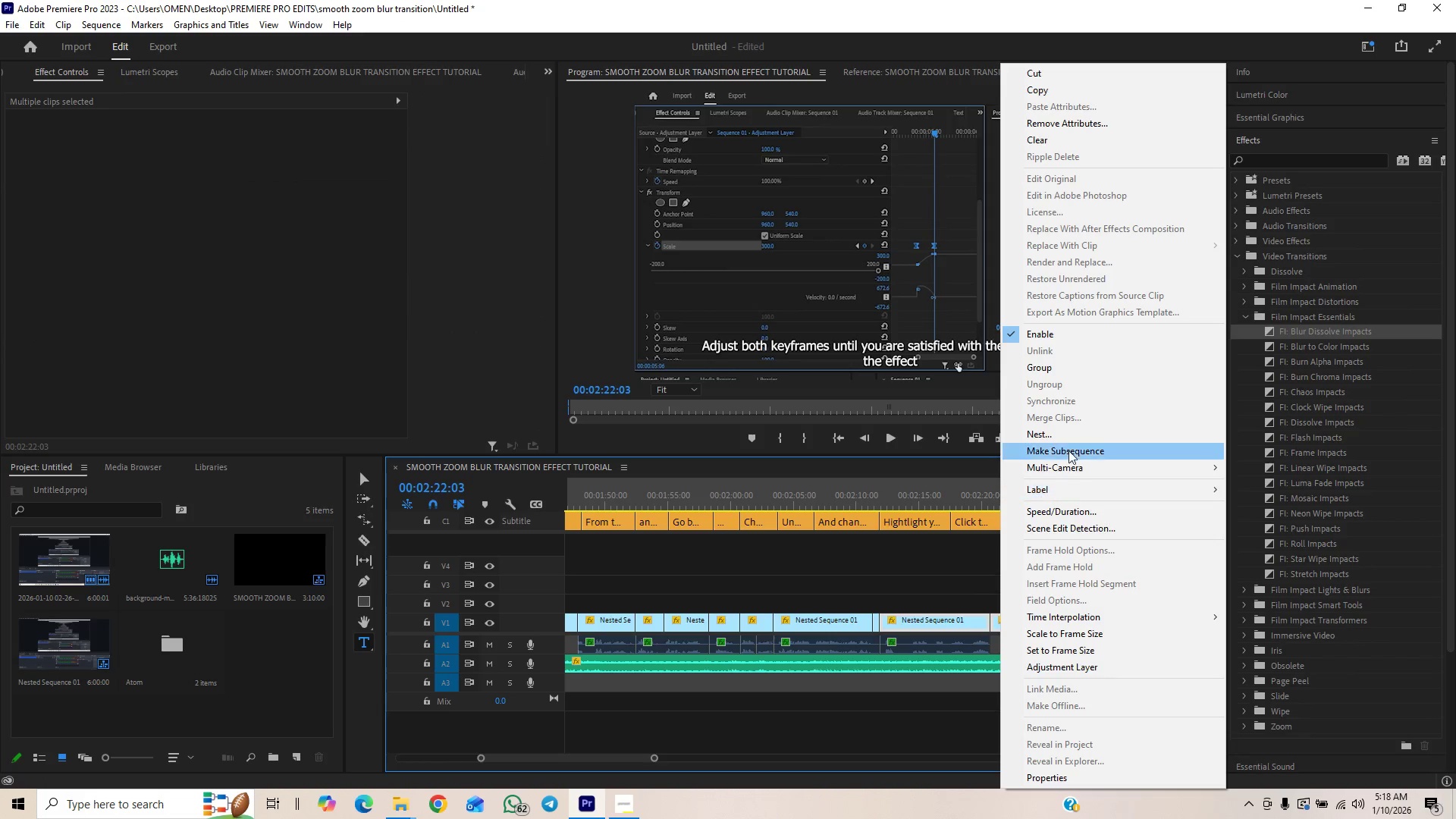 
left_click([1059, 434])
 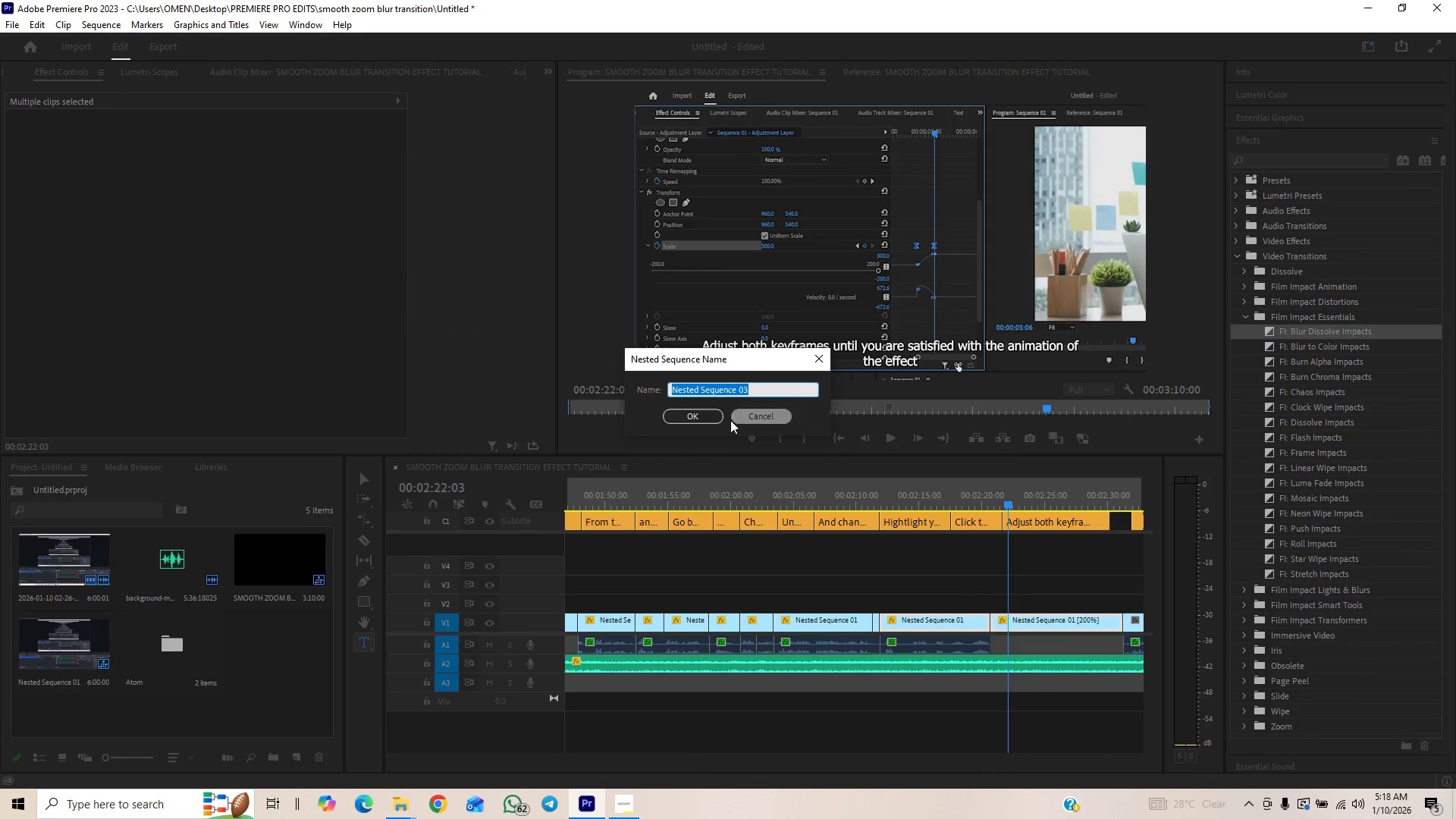 
left_click([704, 414])
 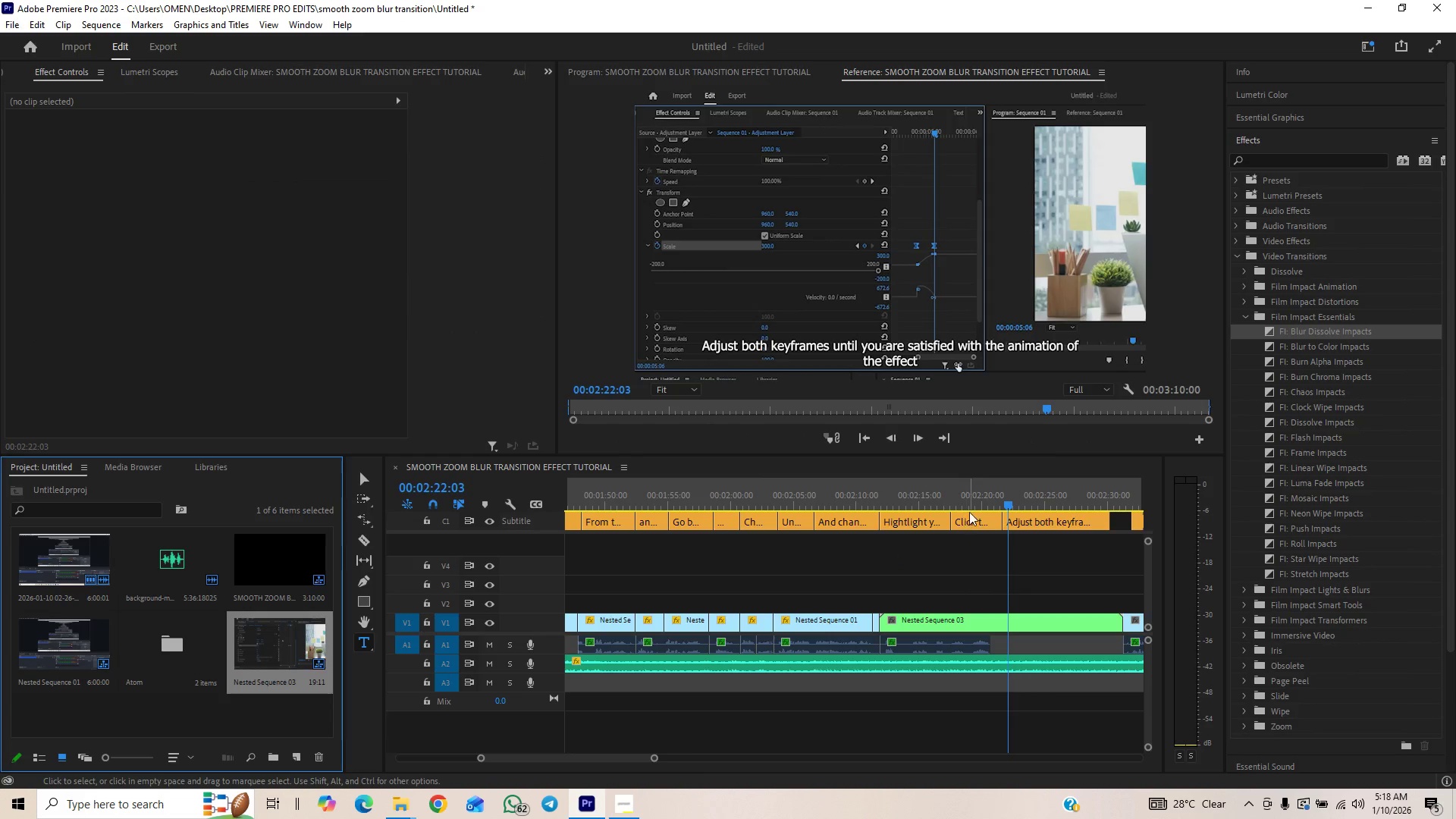 
left_click_drag(start_coordinate=[976, 498], to_coordinate=[984, 485])
 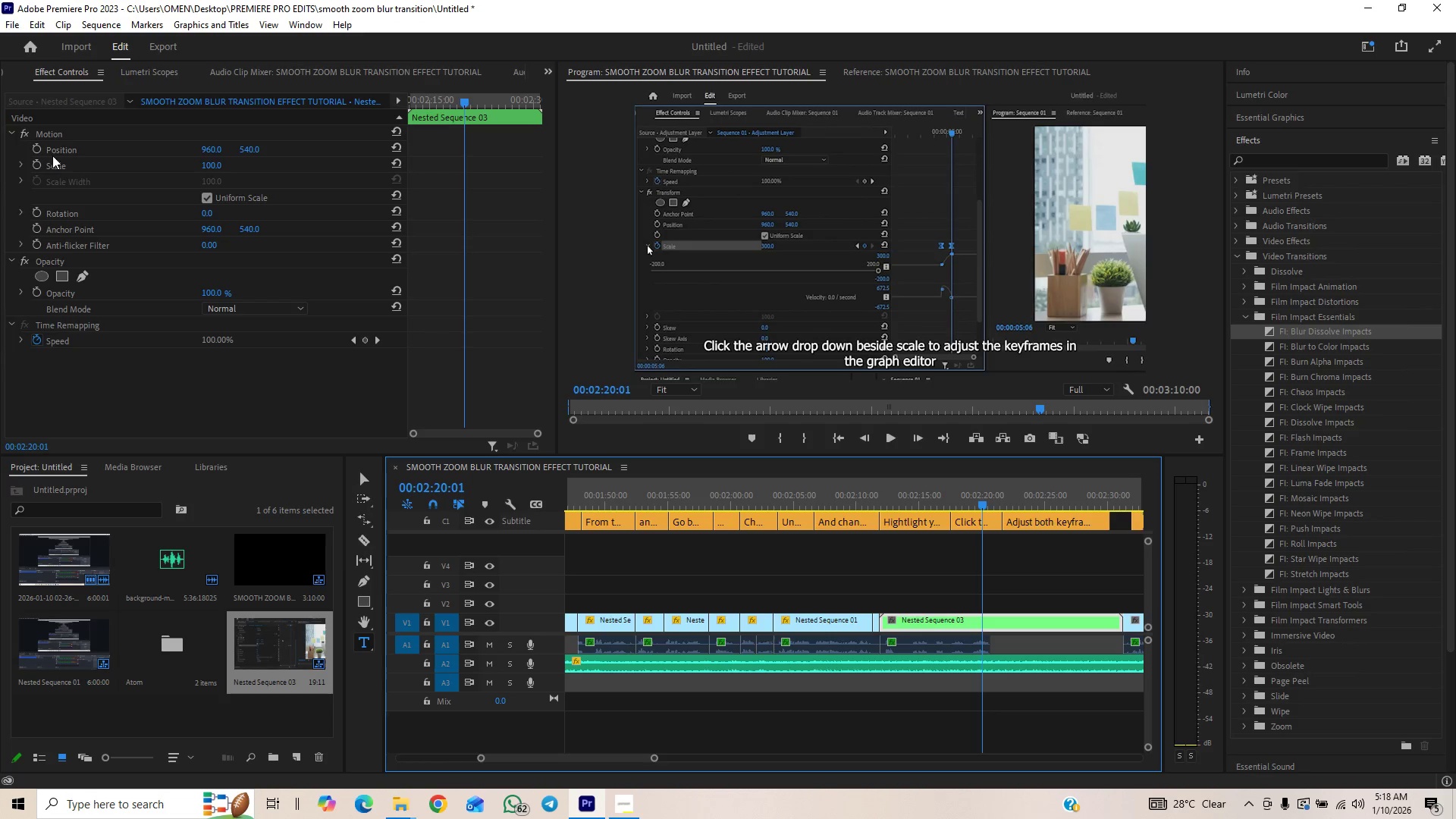 
left_click([38, 149])
 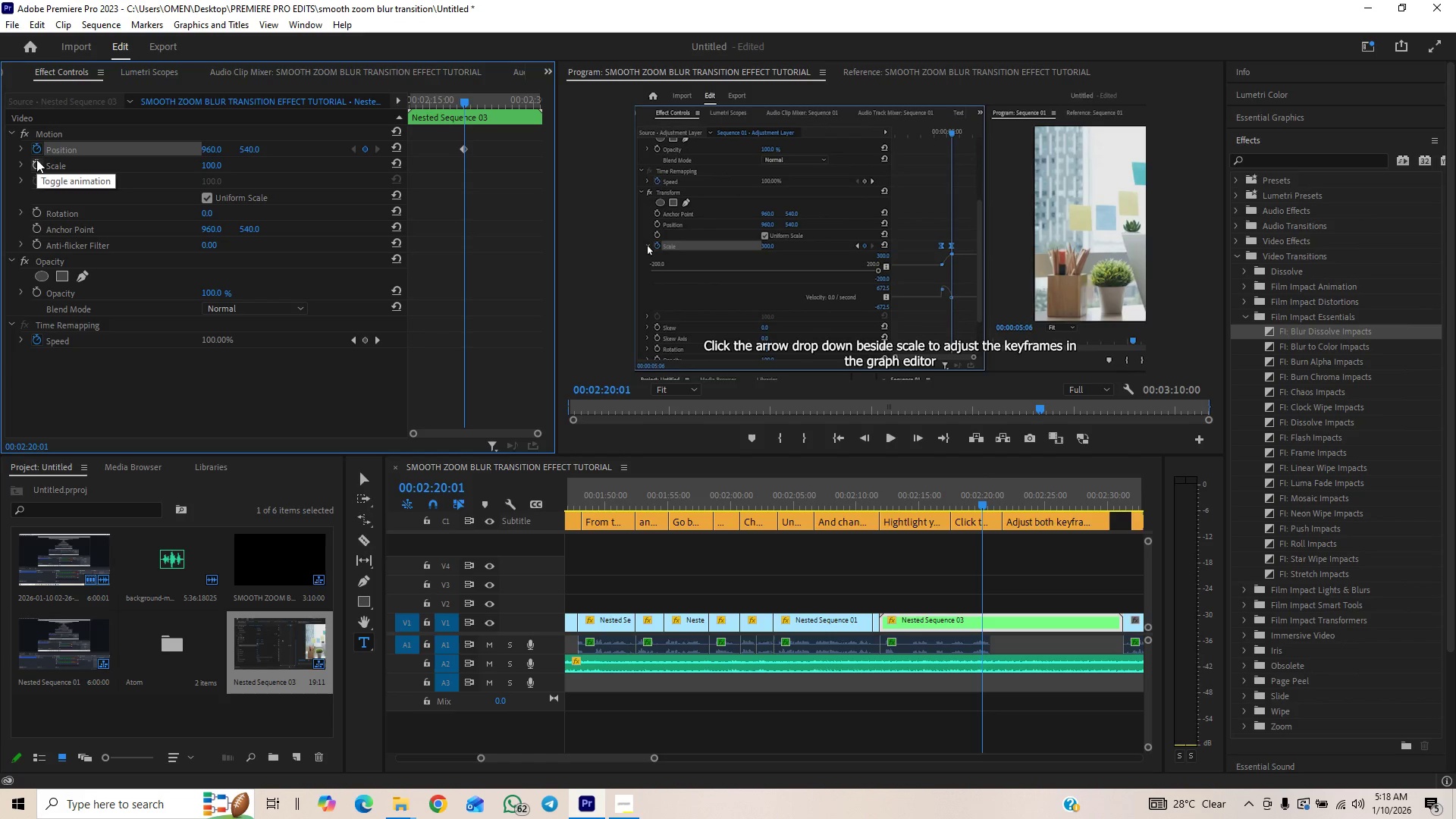 
key(Space)
 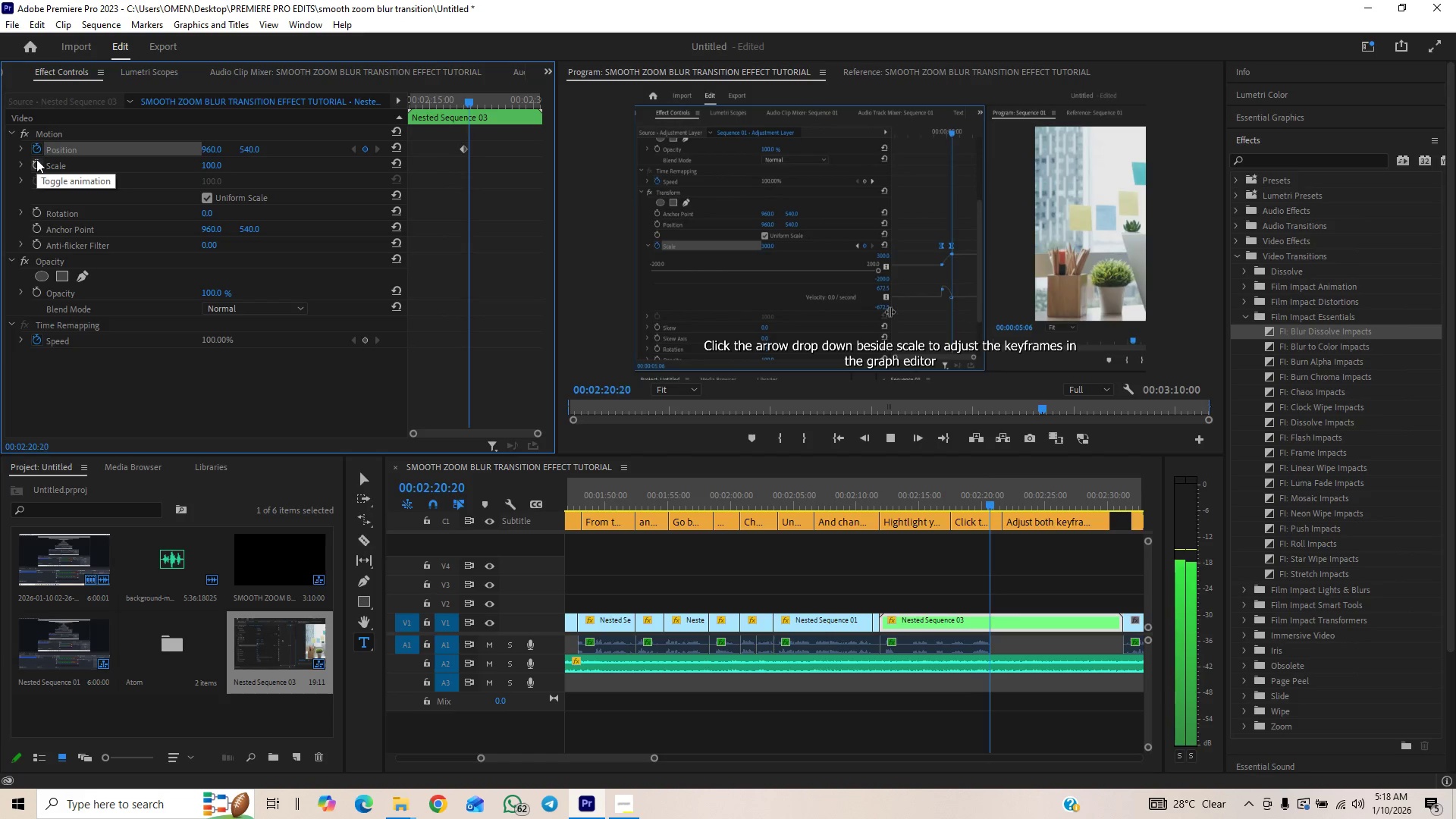 
key(Space)
 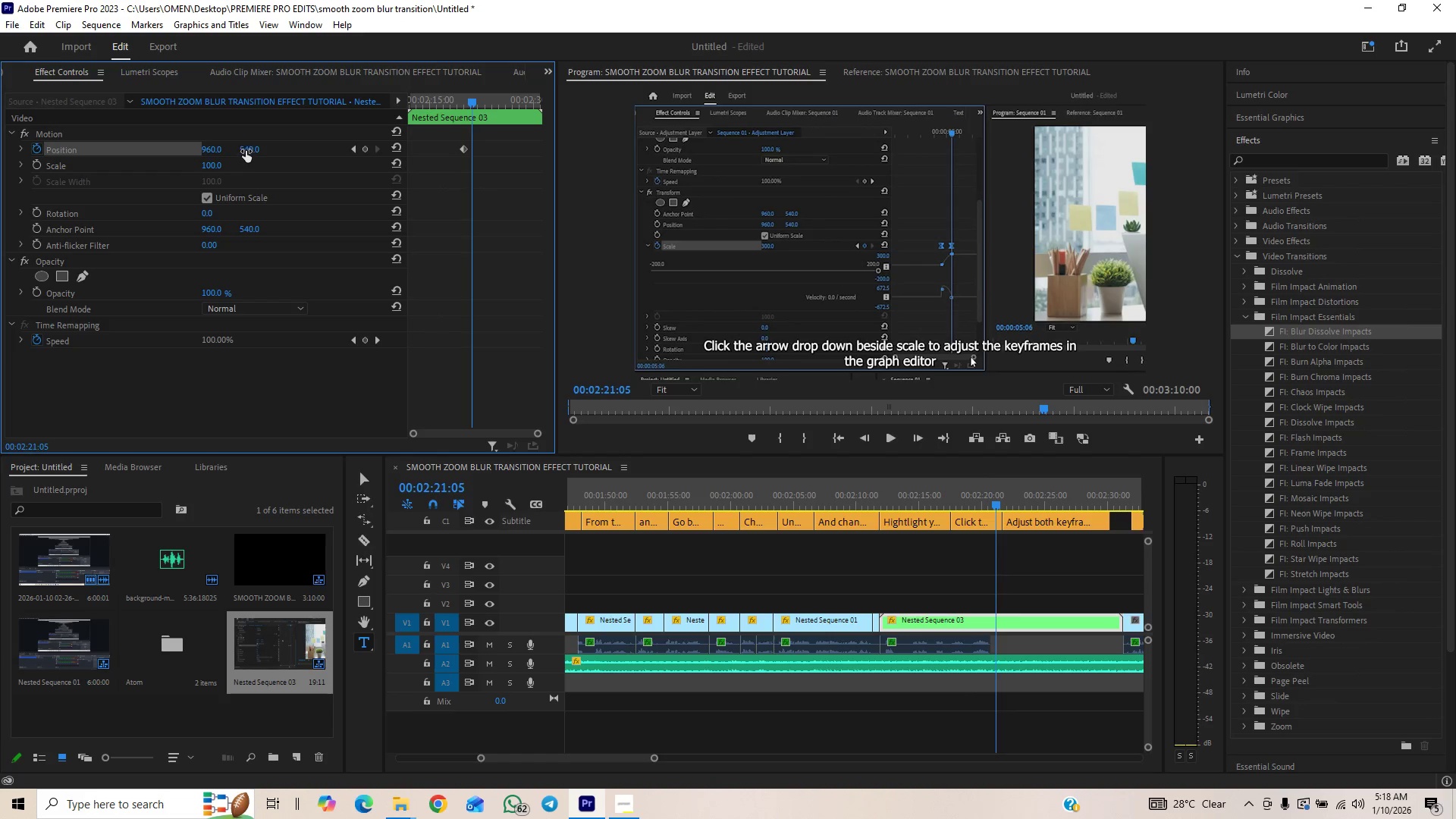 
left_click_drag(start_coordinate=[246, 151], to_coordinate=[222, 115])
 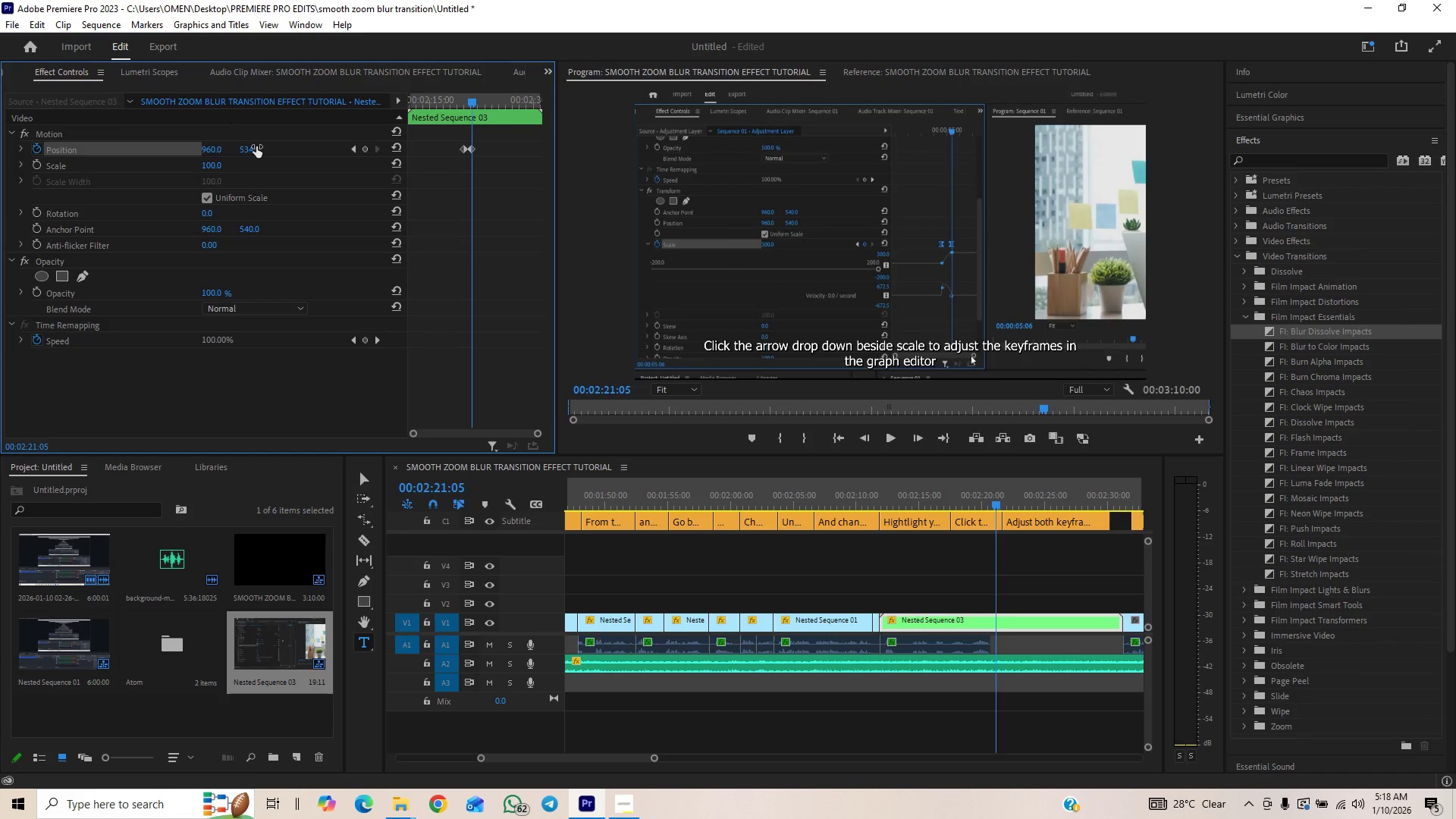 
key(Control+Z)
 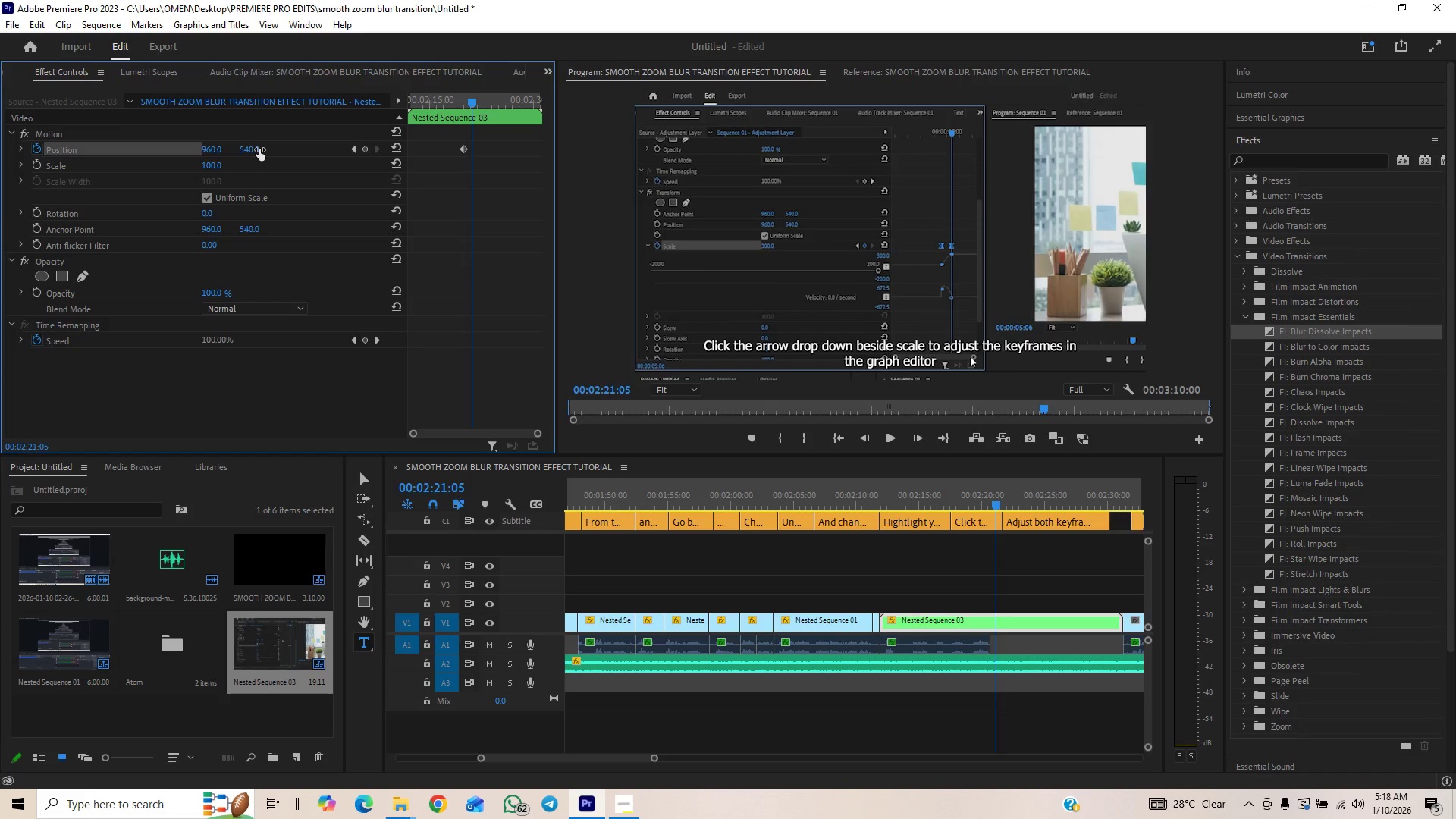 
key(Control+Z)
 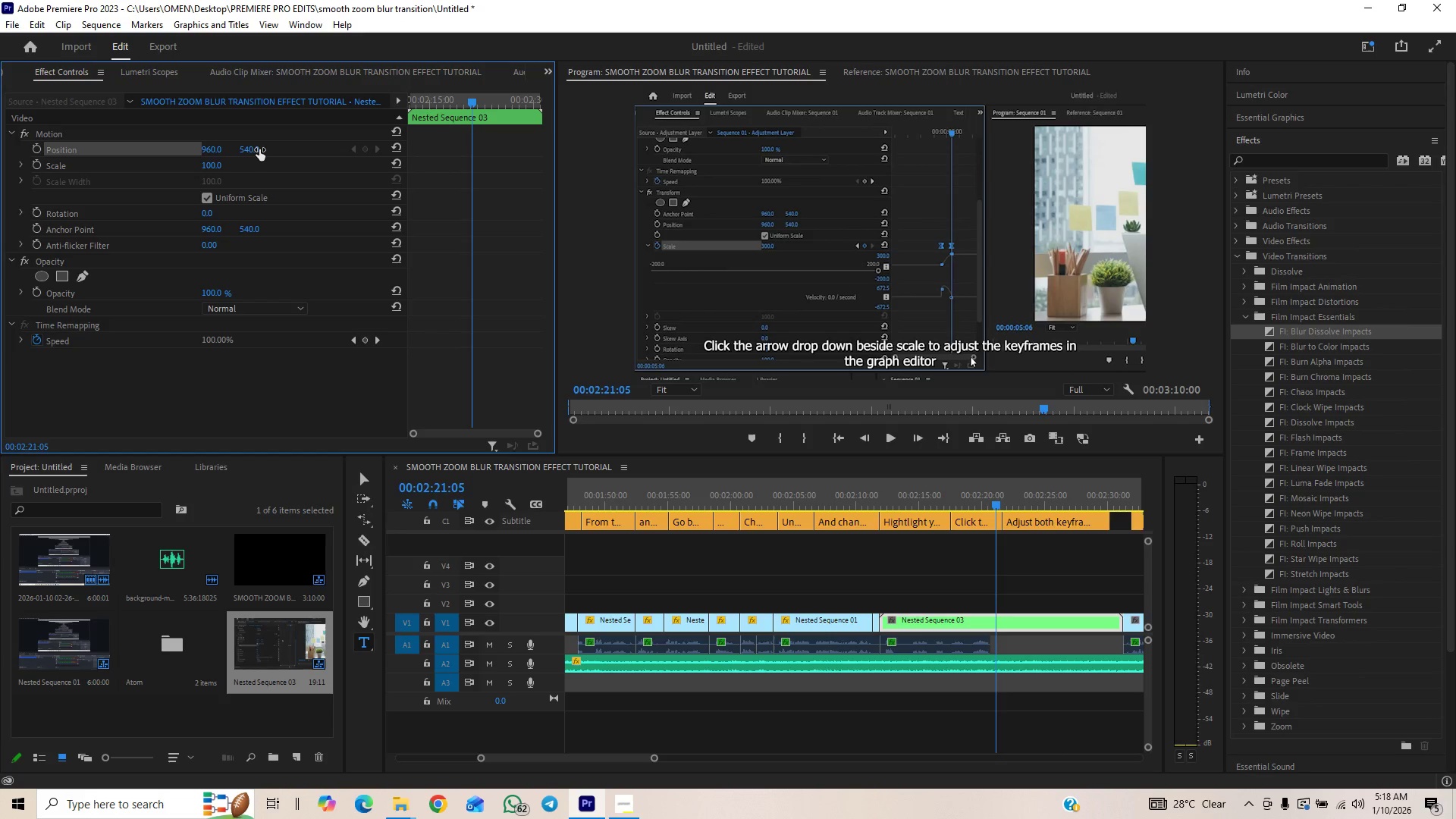 
key(Control+Z)
 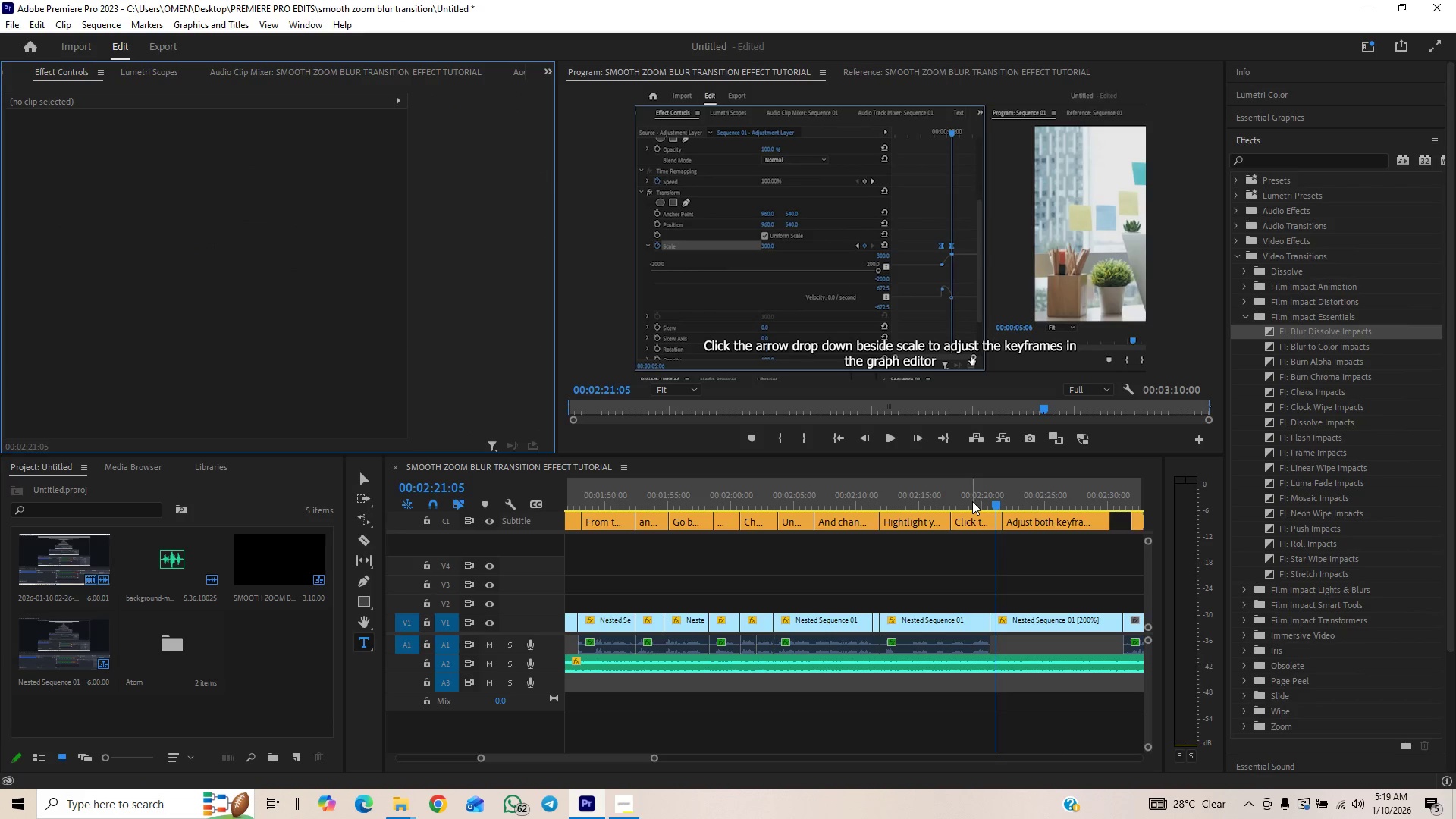 
left_click_drag(start_coordinate=[971, 500], to_coordinate=[861, 518])
 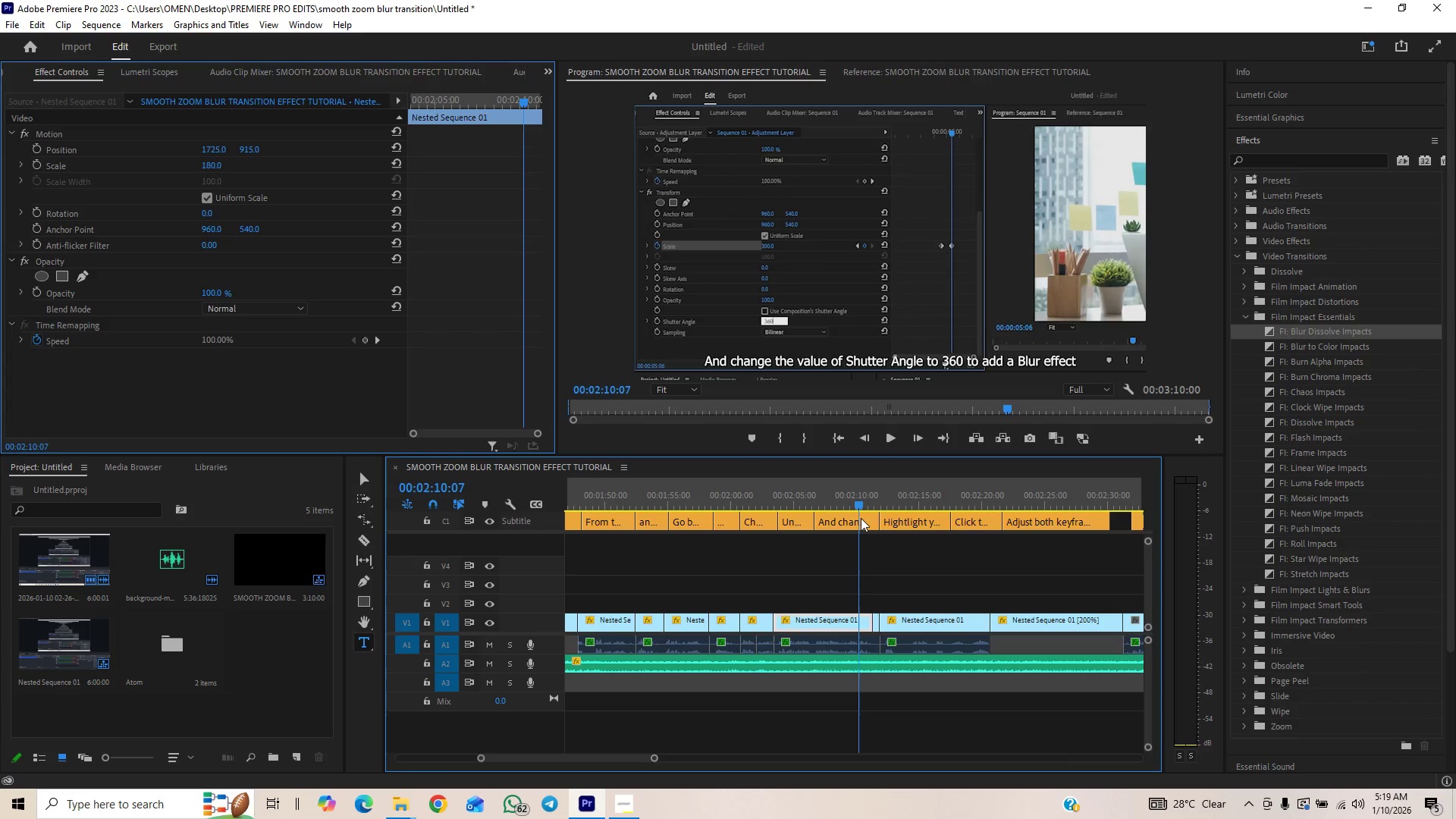 
key(Space)
 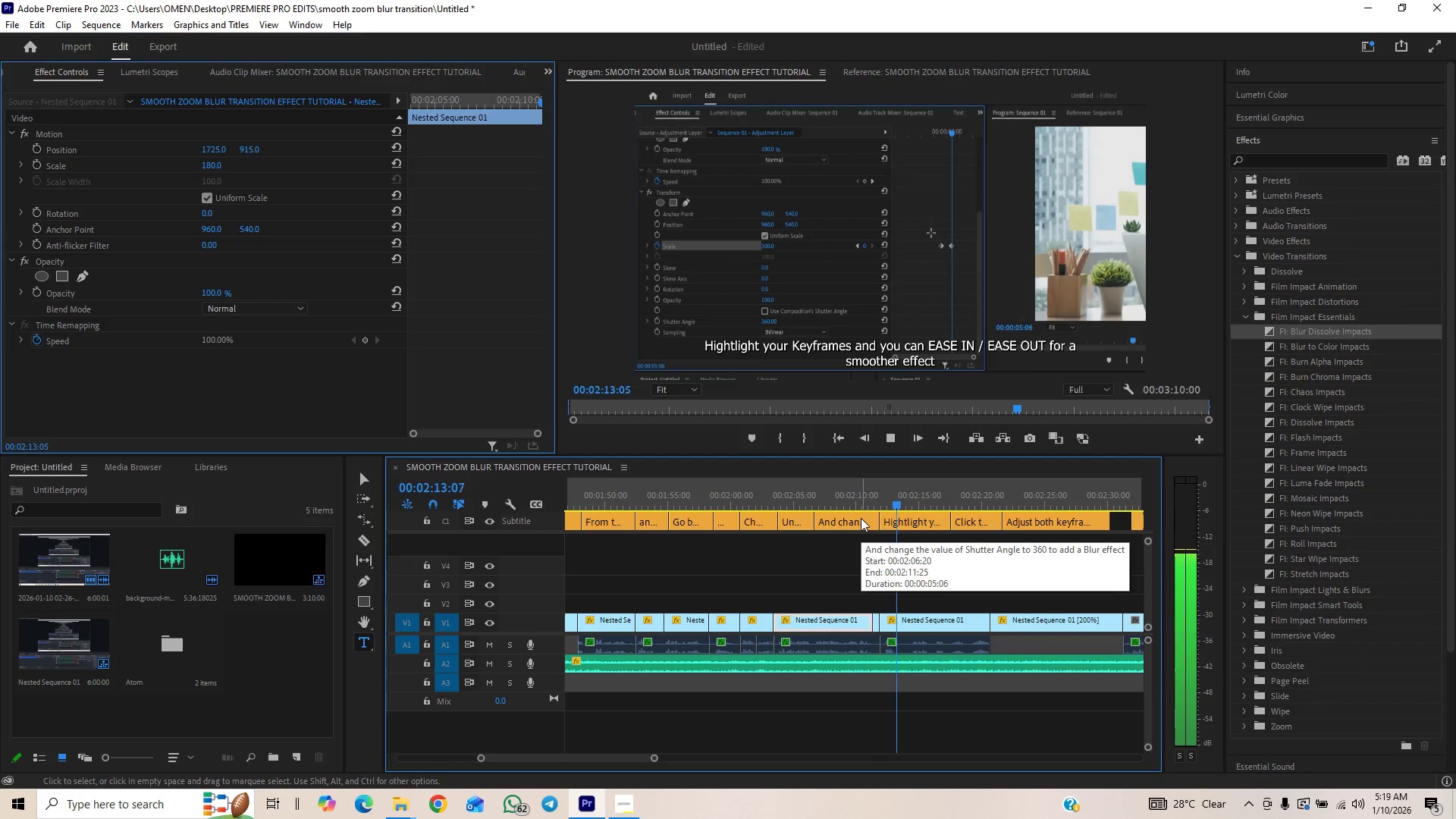 
key(Space)
 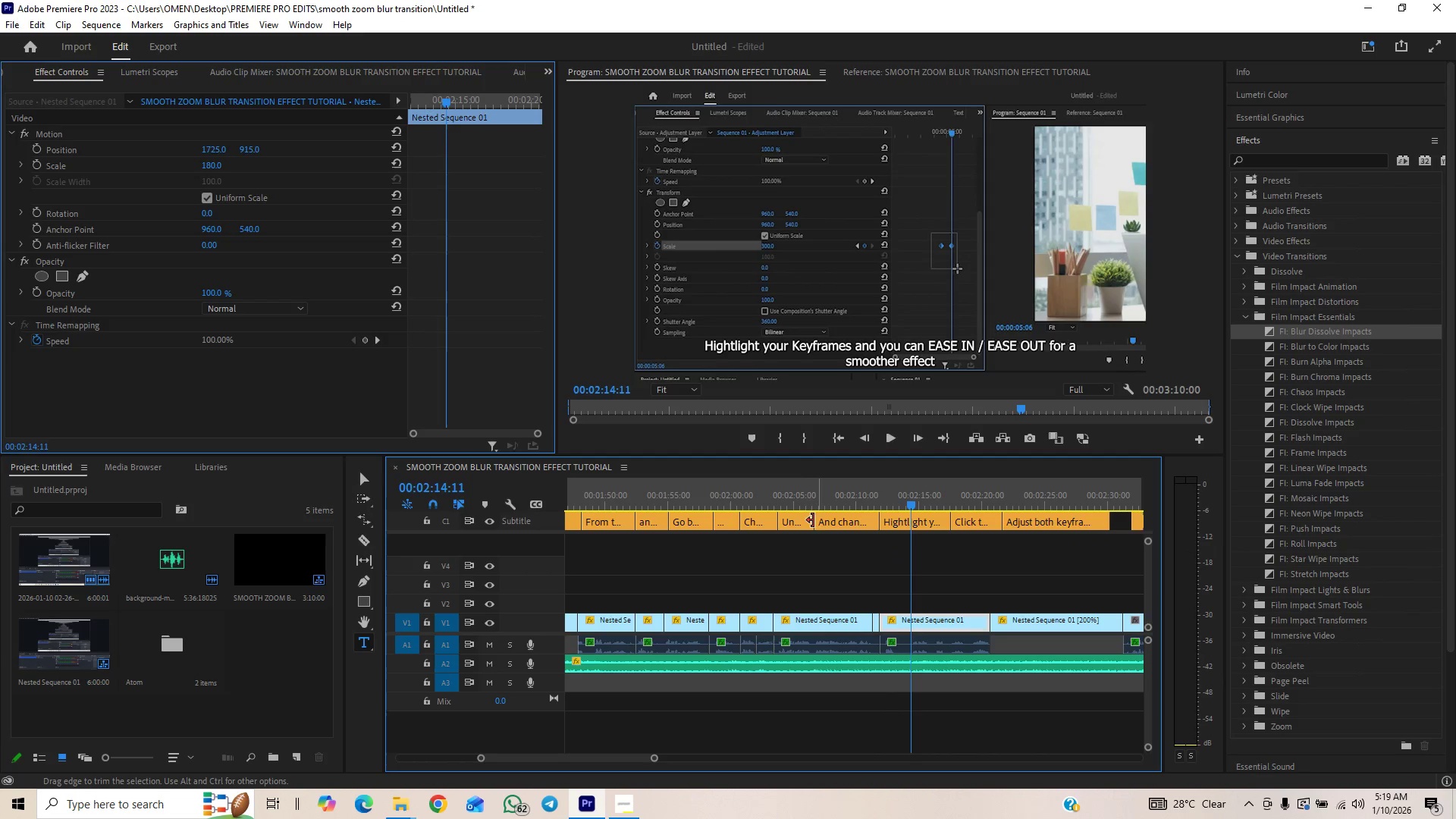 
left_click_drag(start_coordinate=[811, 507], to_coordinate=[857, 509])
 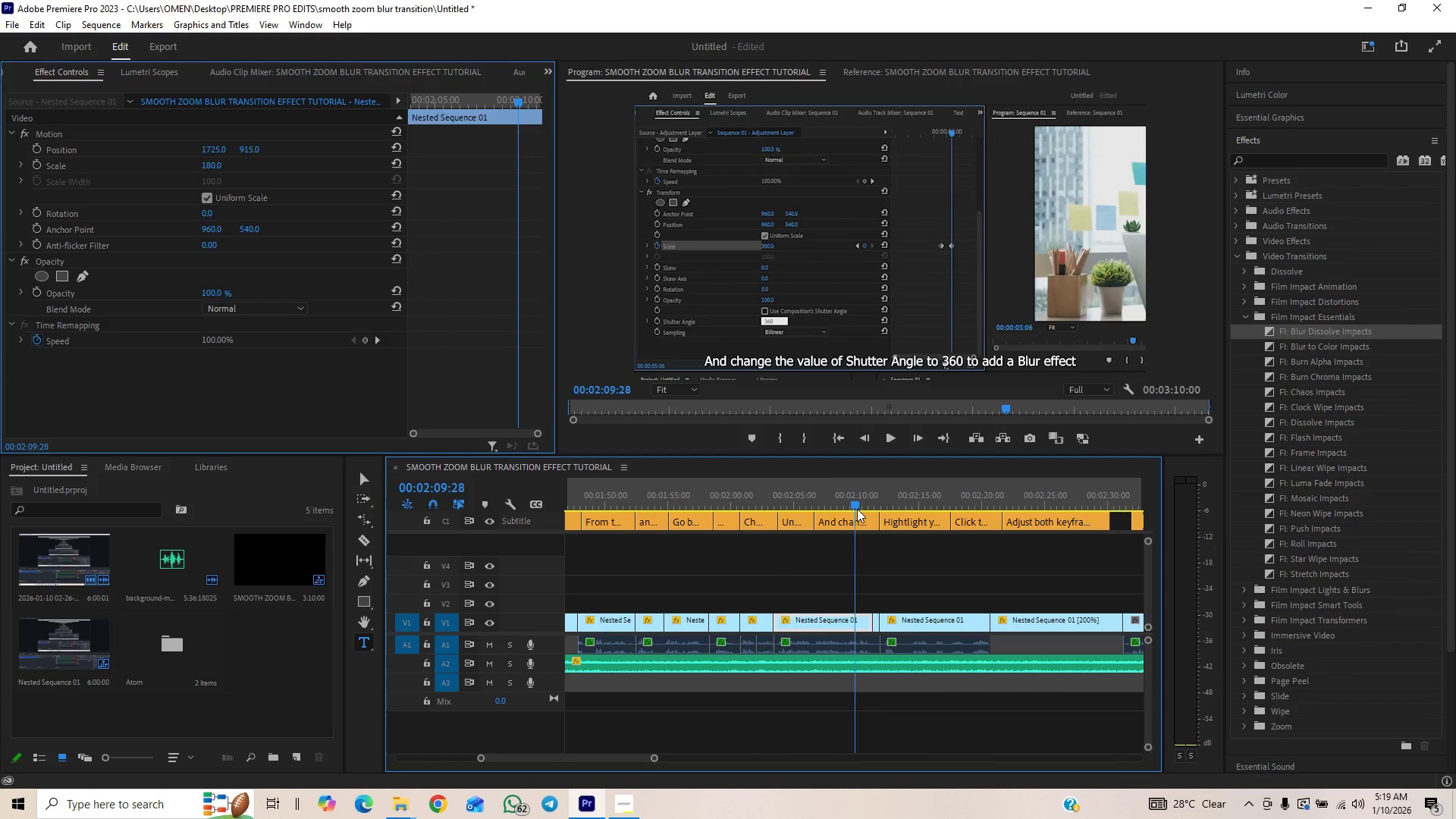 
key(Space)
 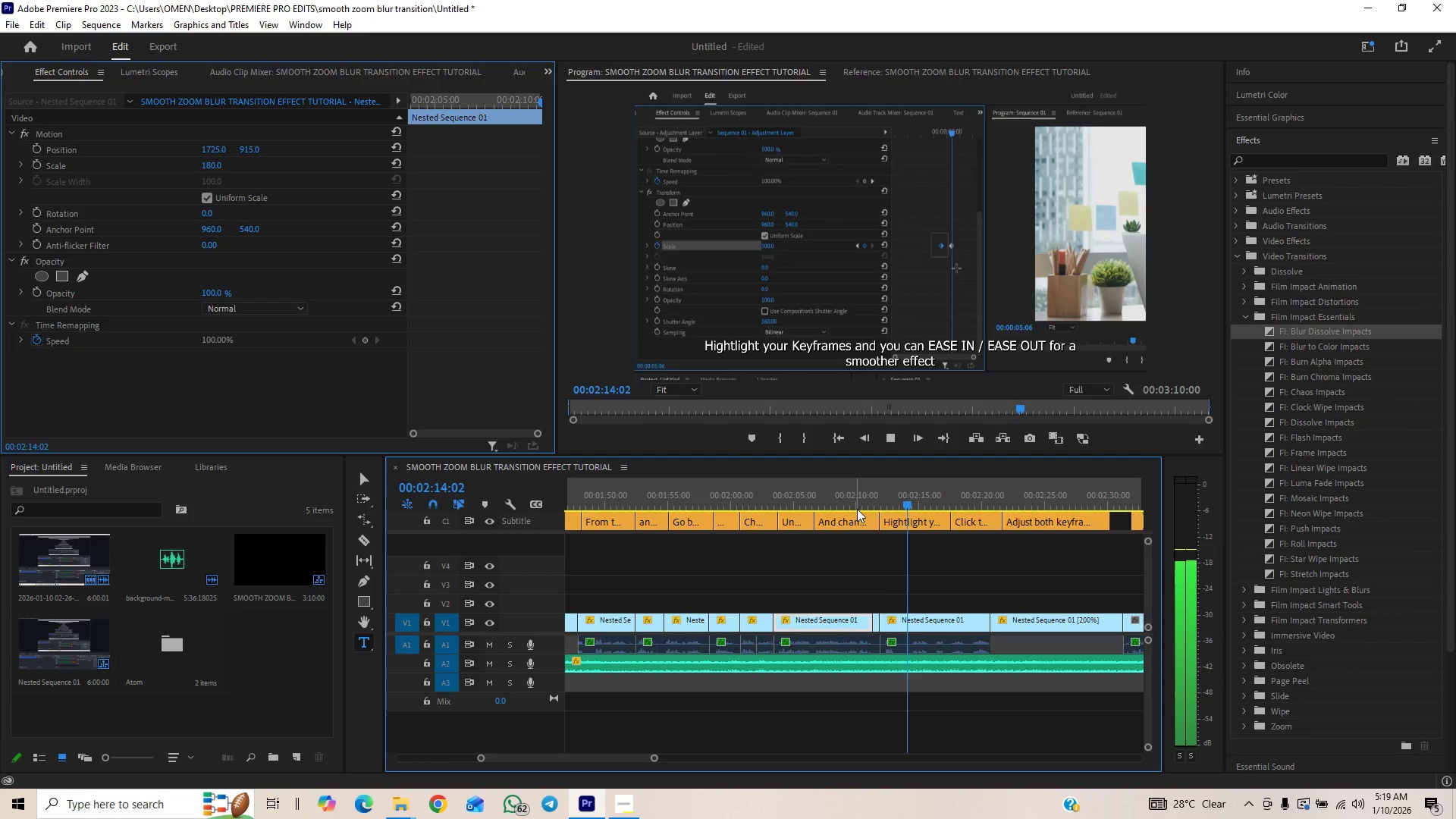 
wait(5.84)
 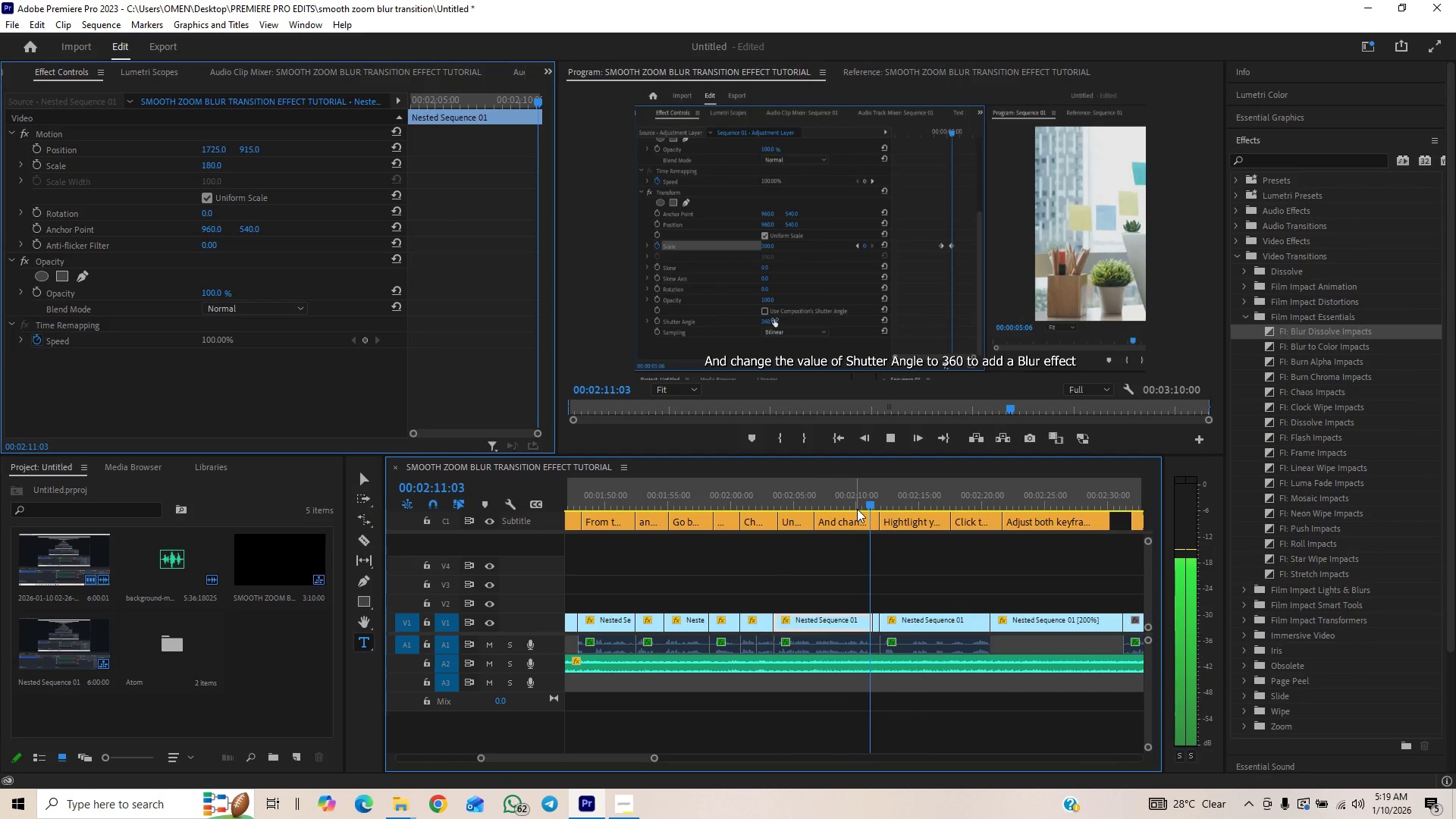 
key(Space)
 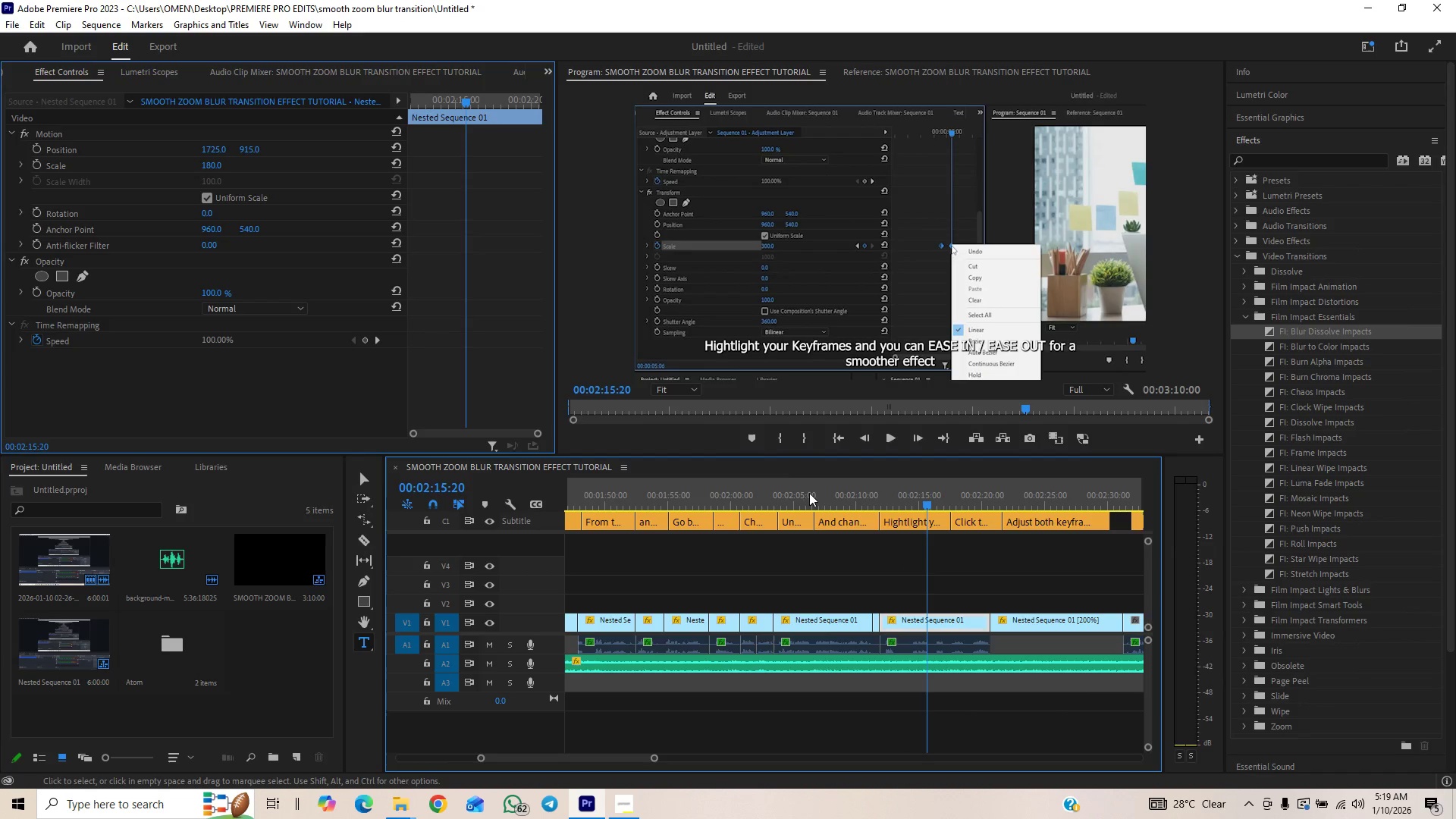 
wait(5.33)
 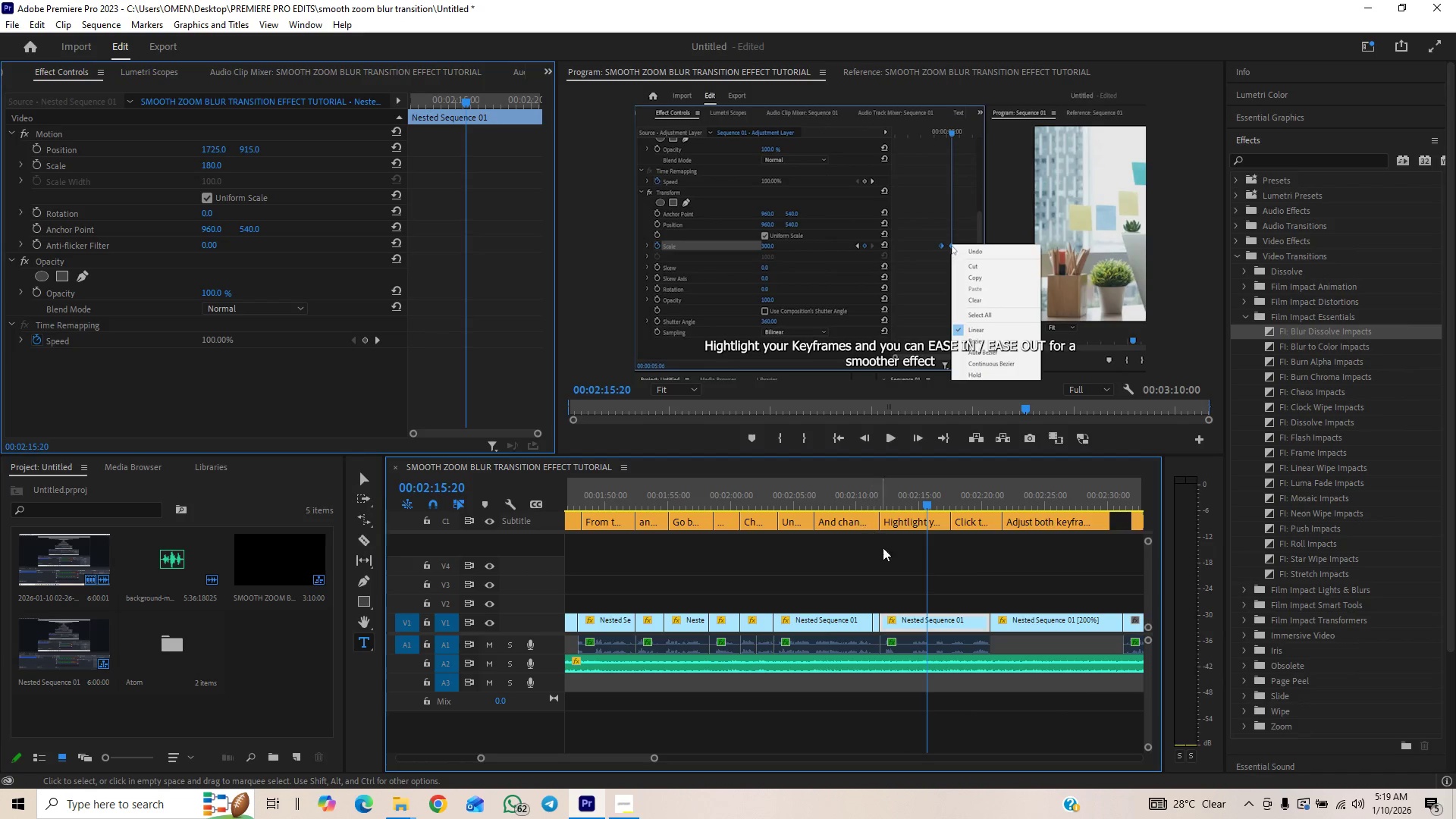 
left_click([39, 149])
 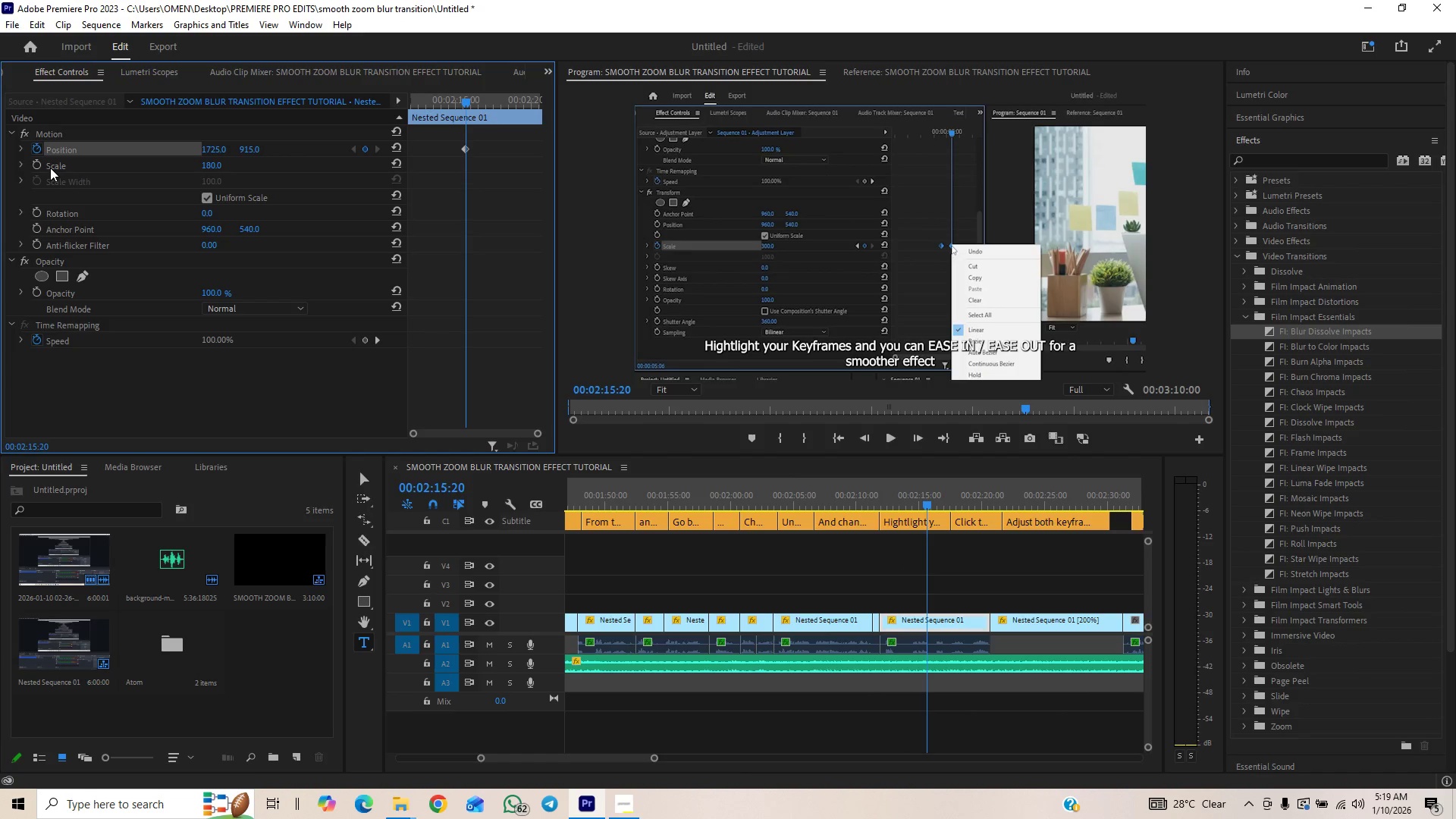 
key(Space)
 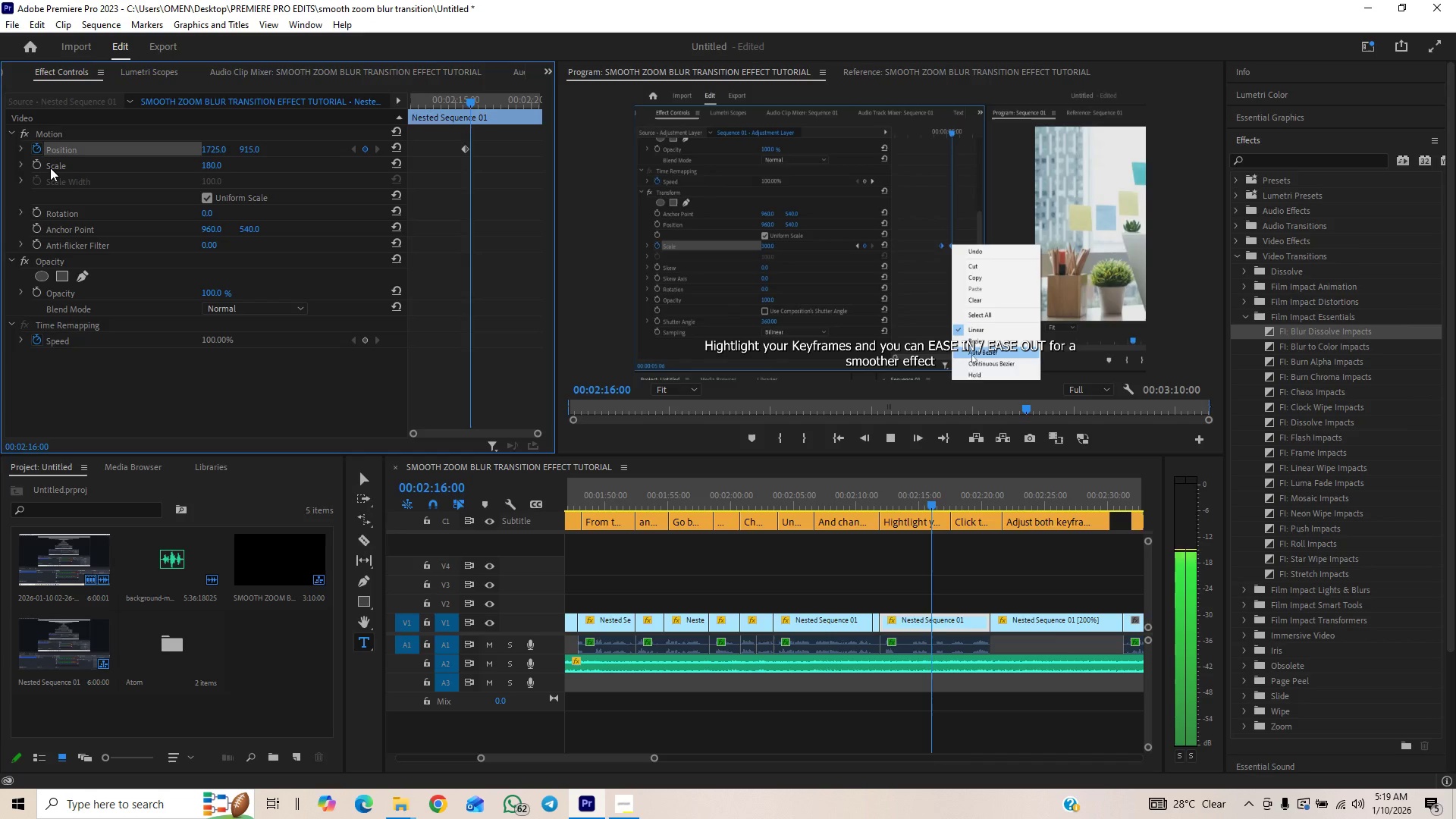 
key(Space)
 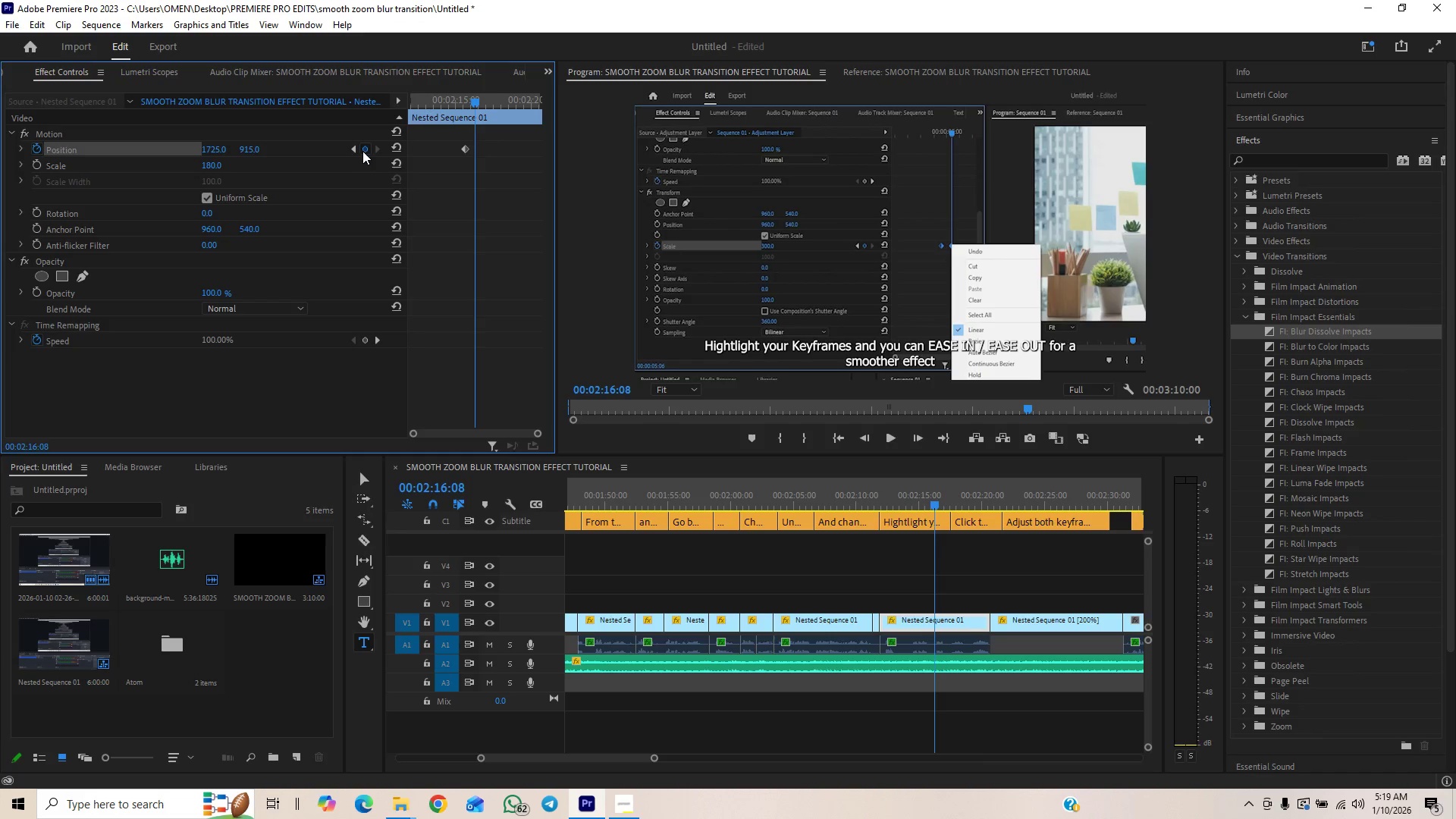 
left_click_drag(start_coordinate=[255, 145], to_coordinate=[210, 152])
 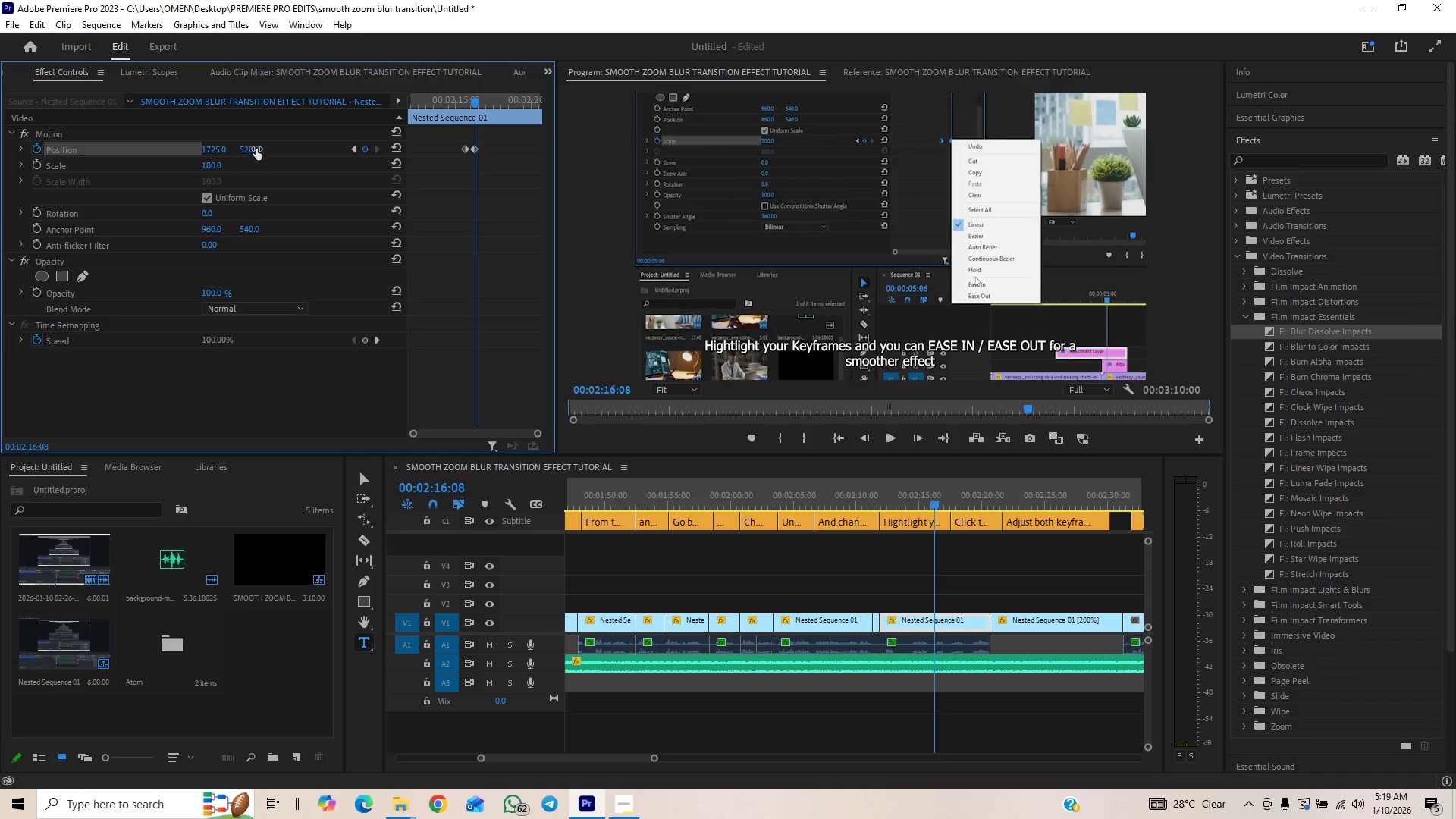 
key(Space)
 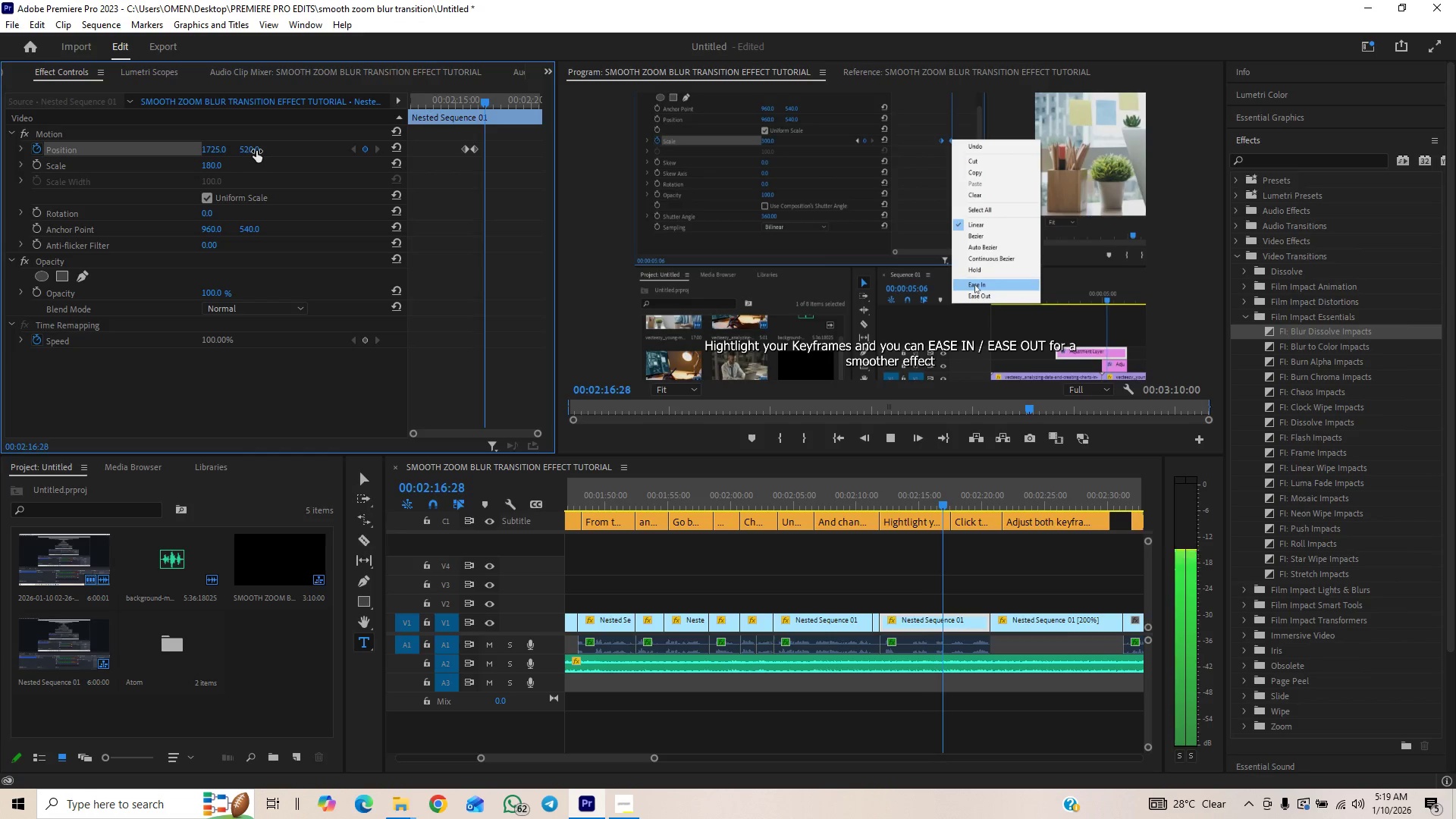 
key(Space)
 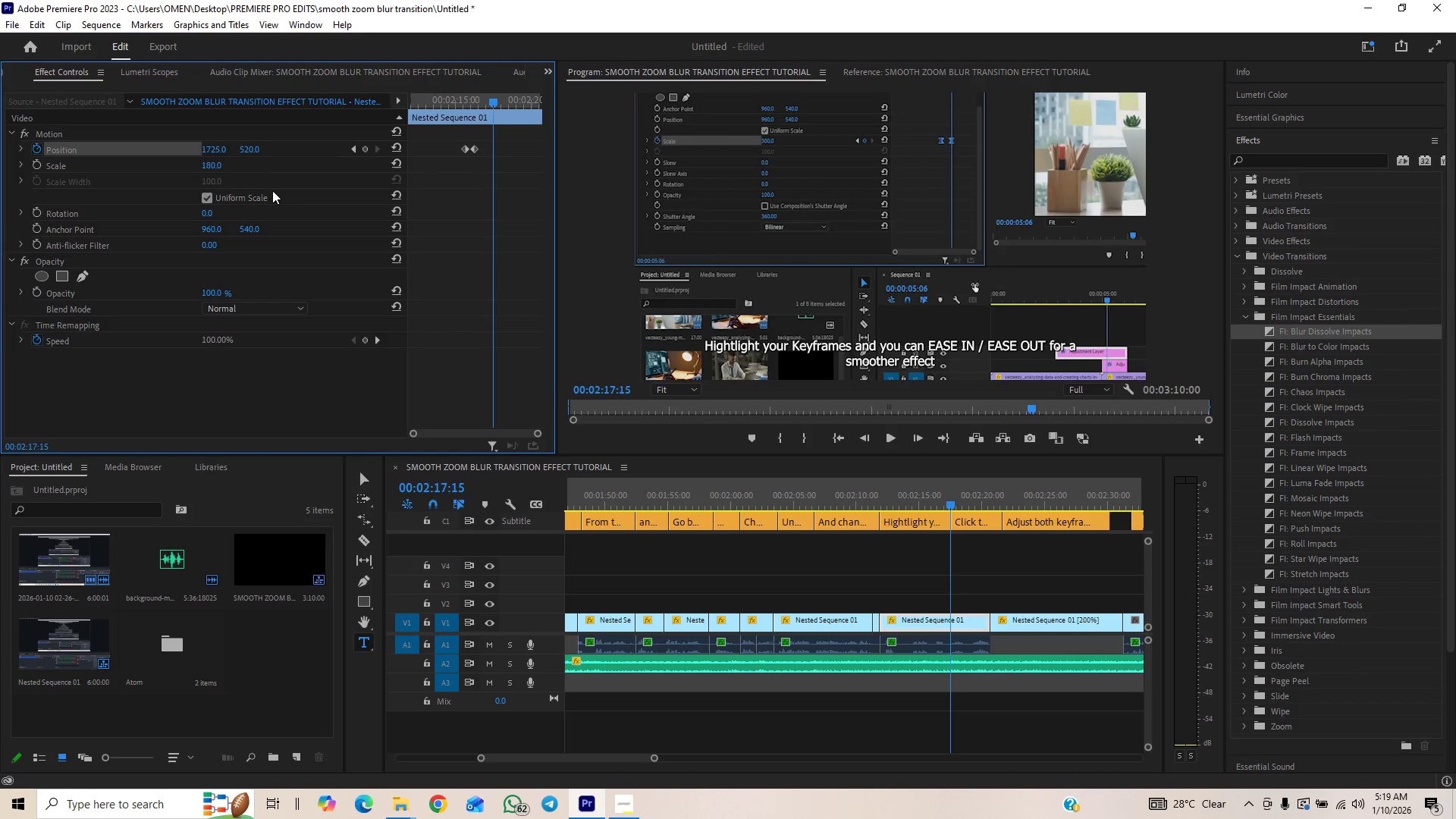 
key(Space)
 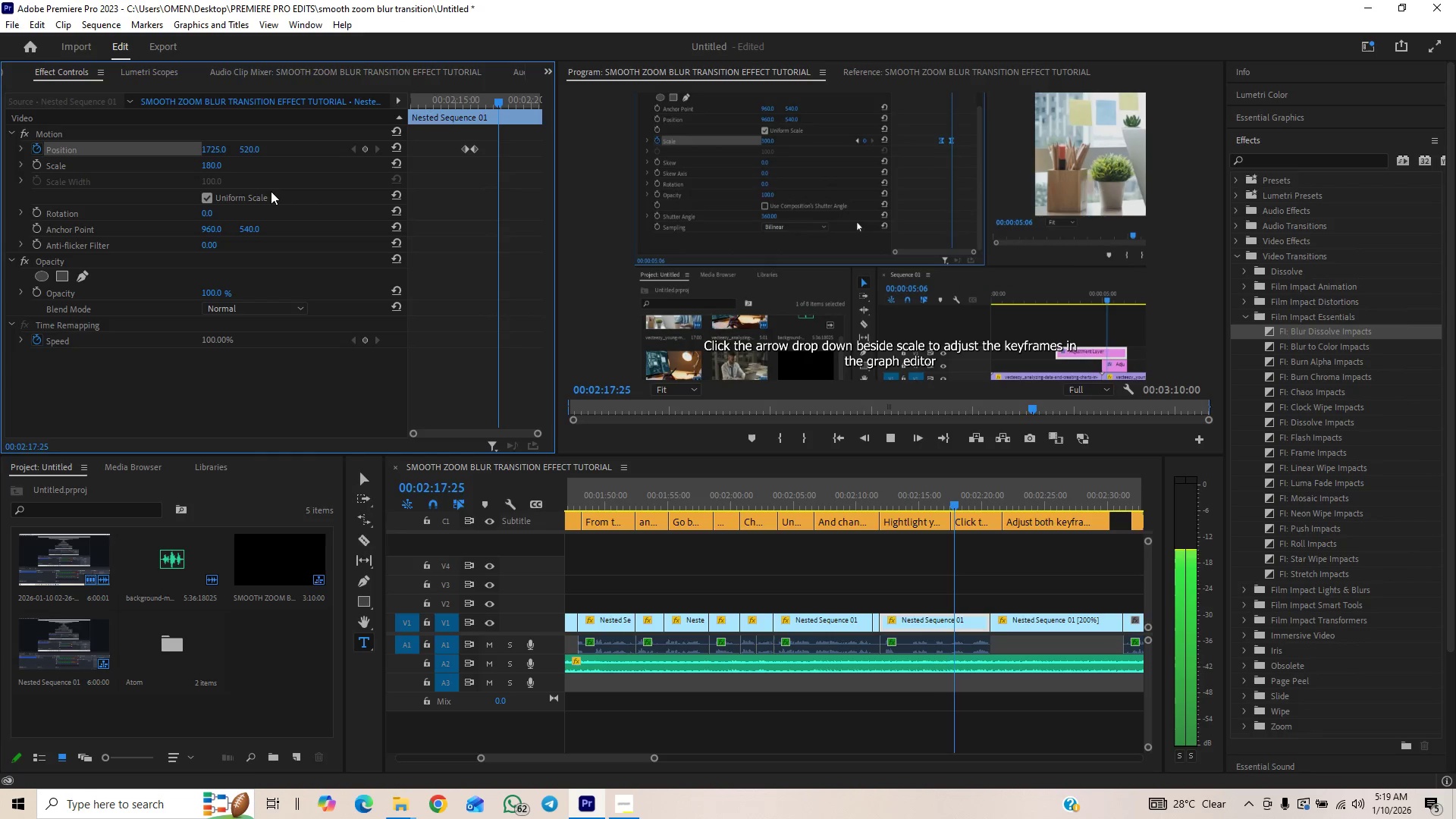 
key(Space)
 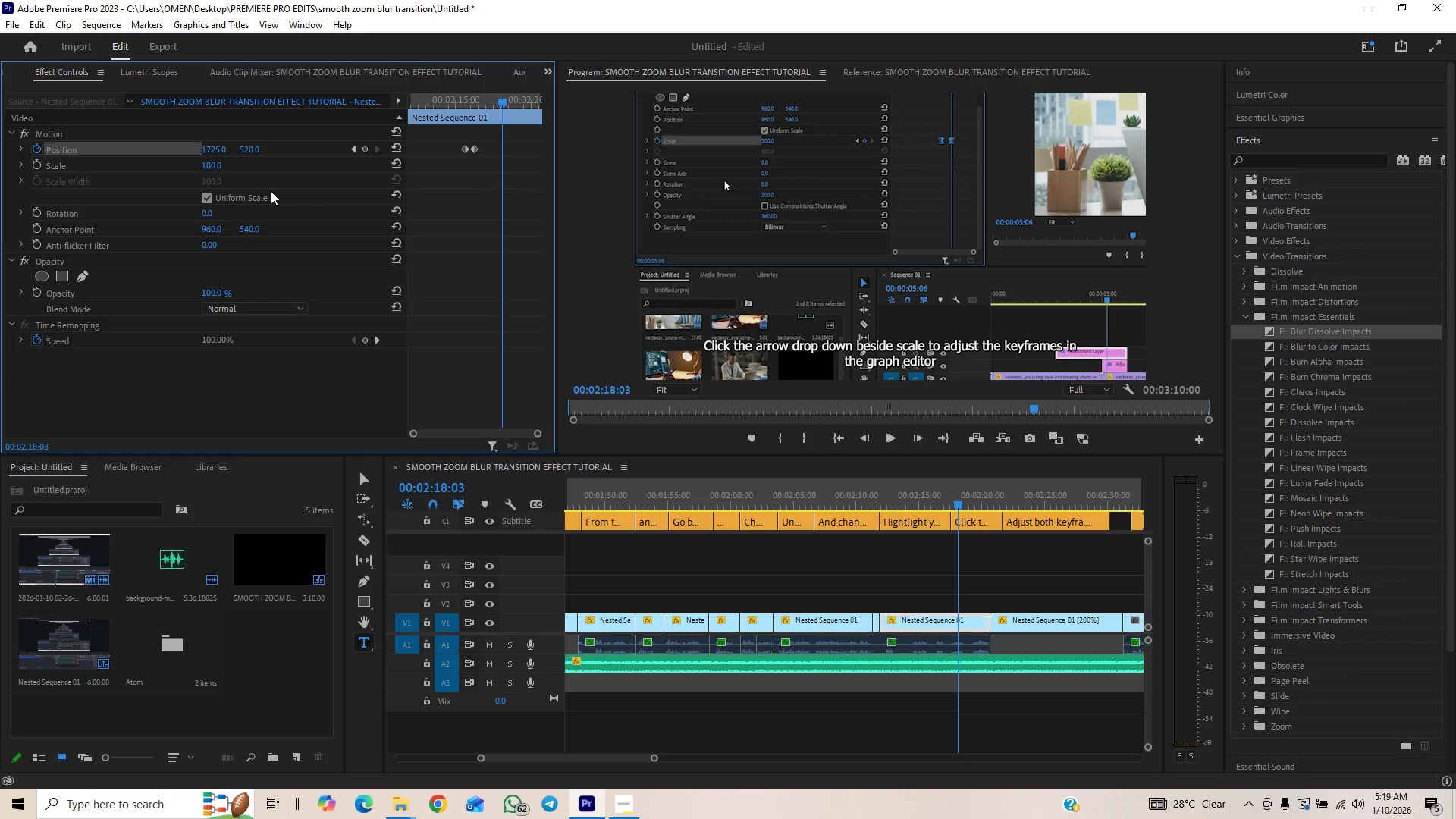 
key(Space)
 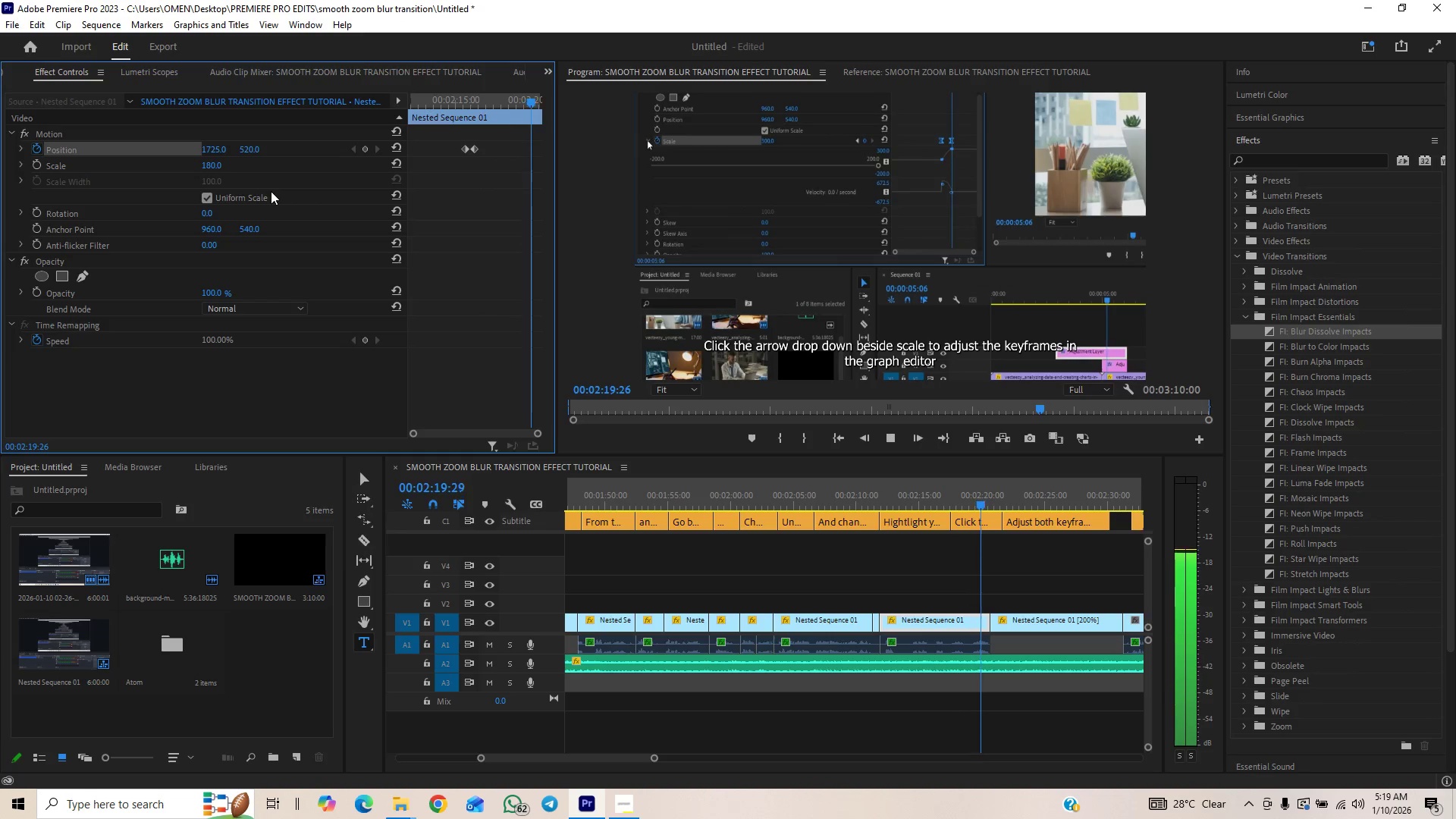 
key(Space)
 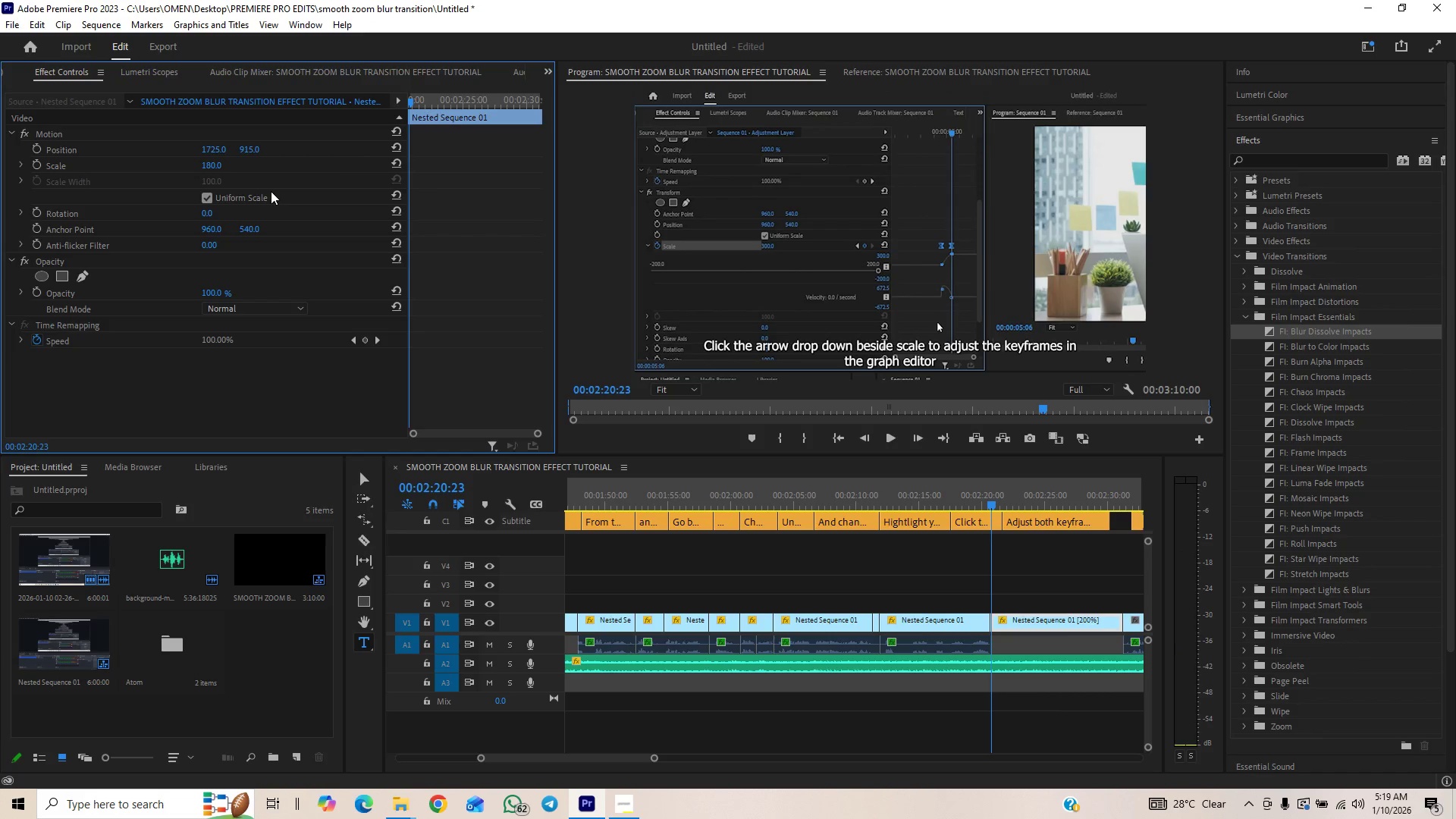 
key(Space)
 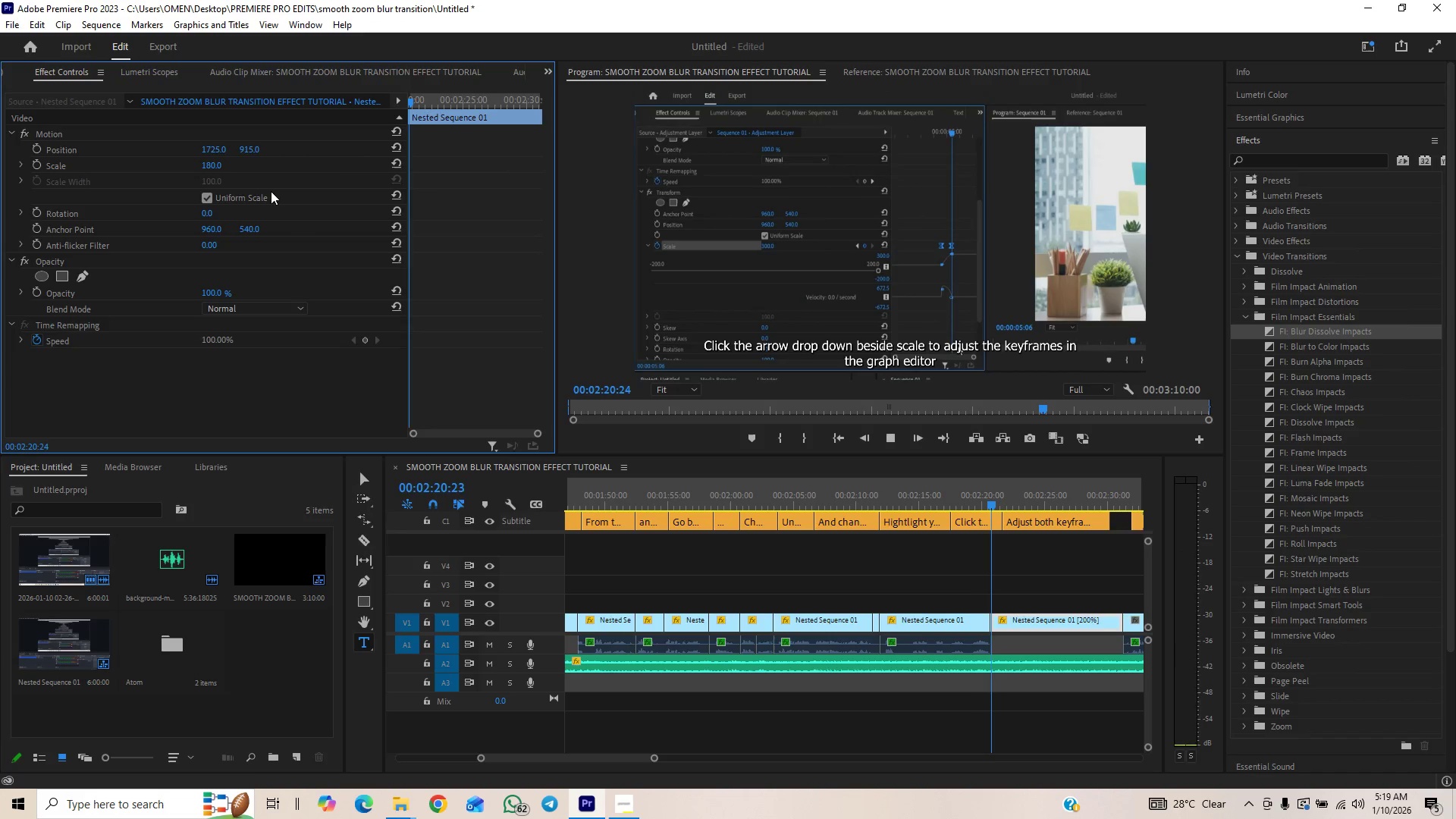 
key(Space)
 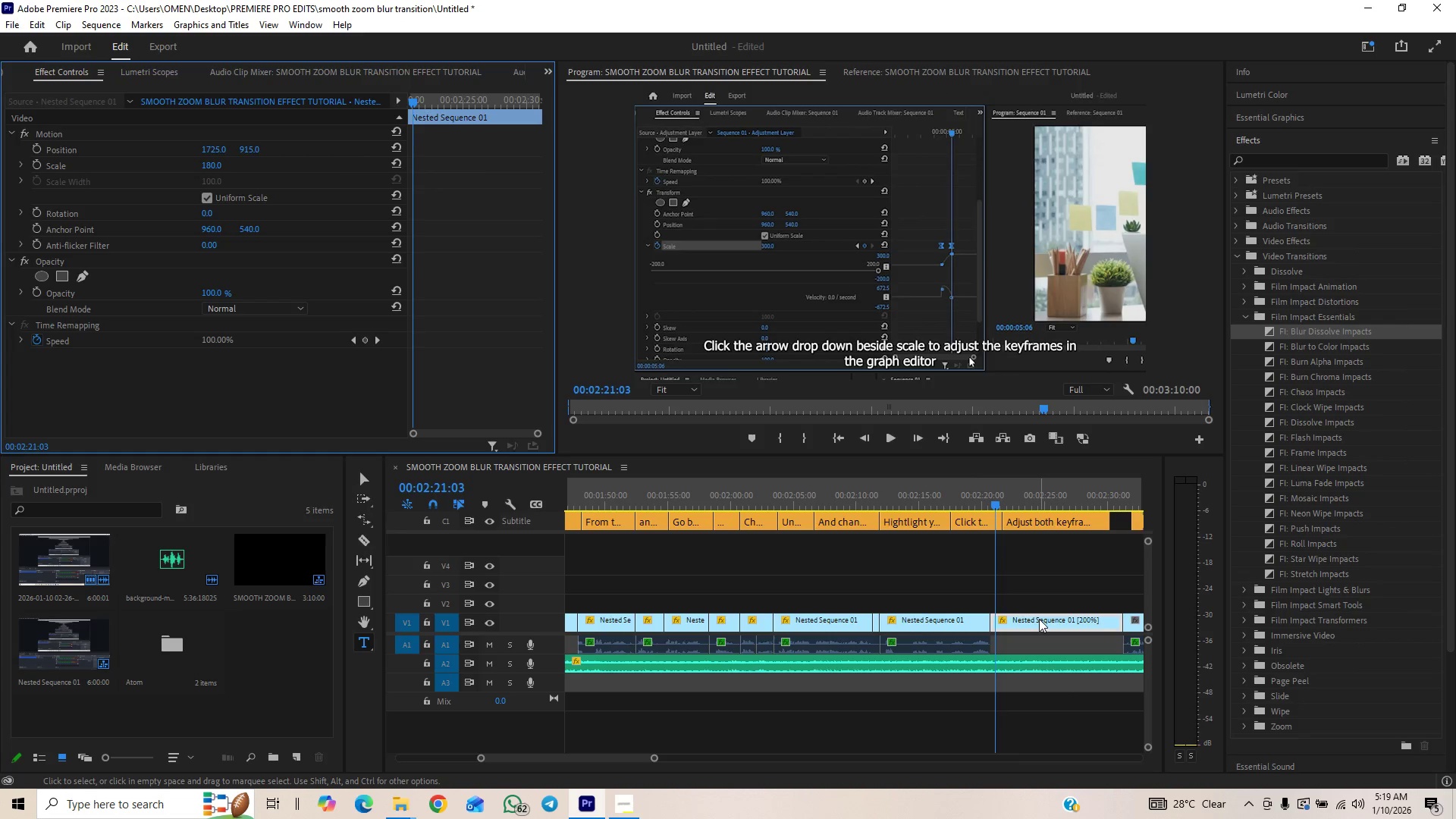 
wait(5.53)
 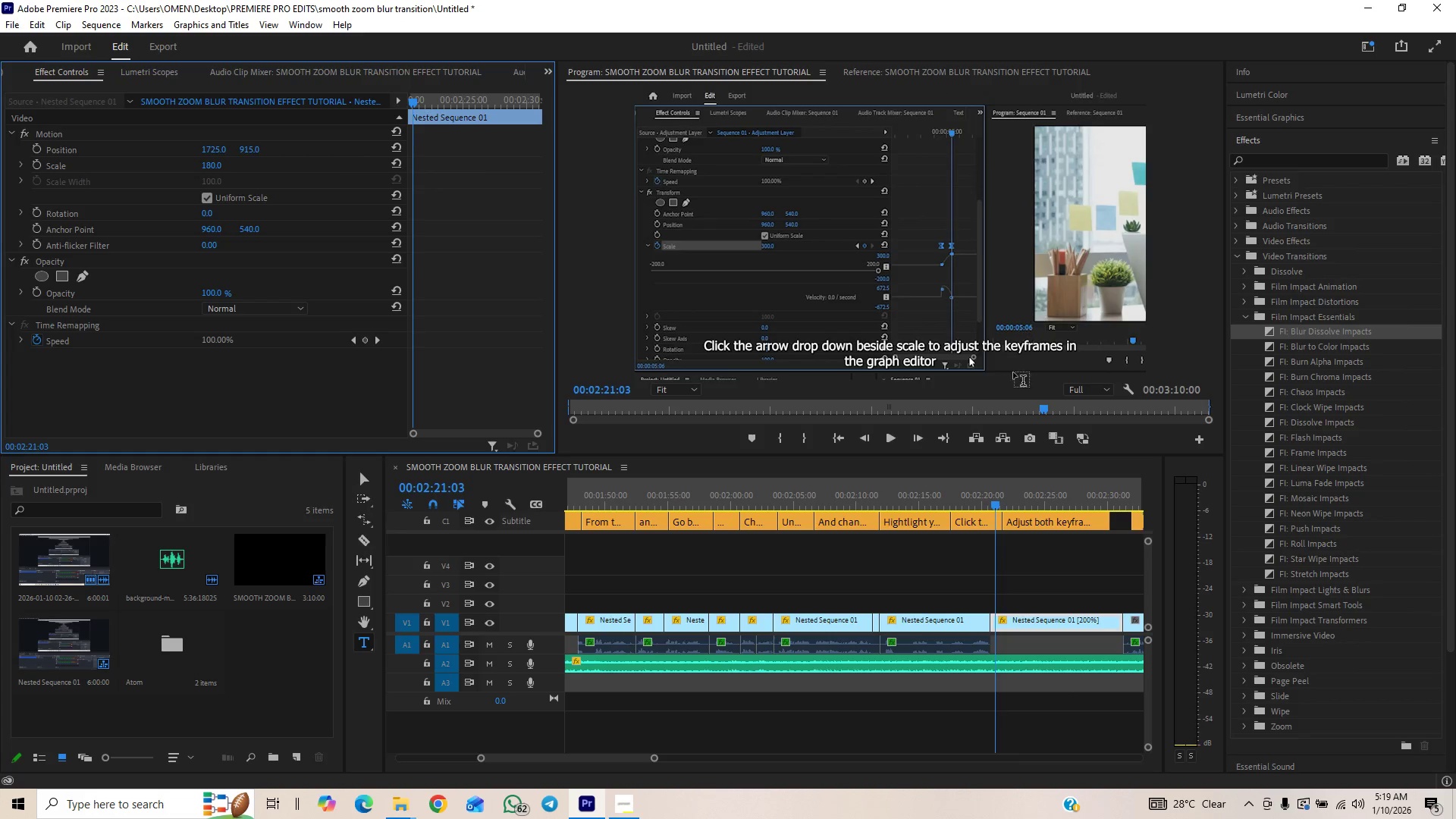 
left_click([256, 150])
 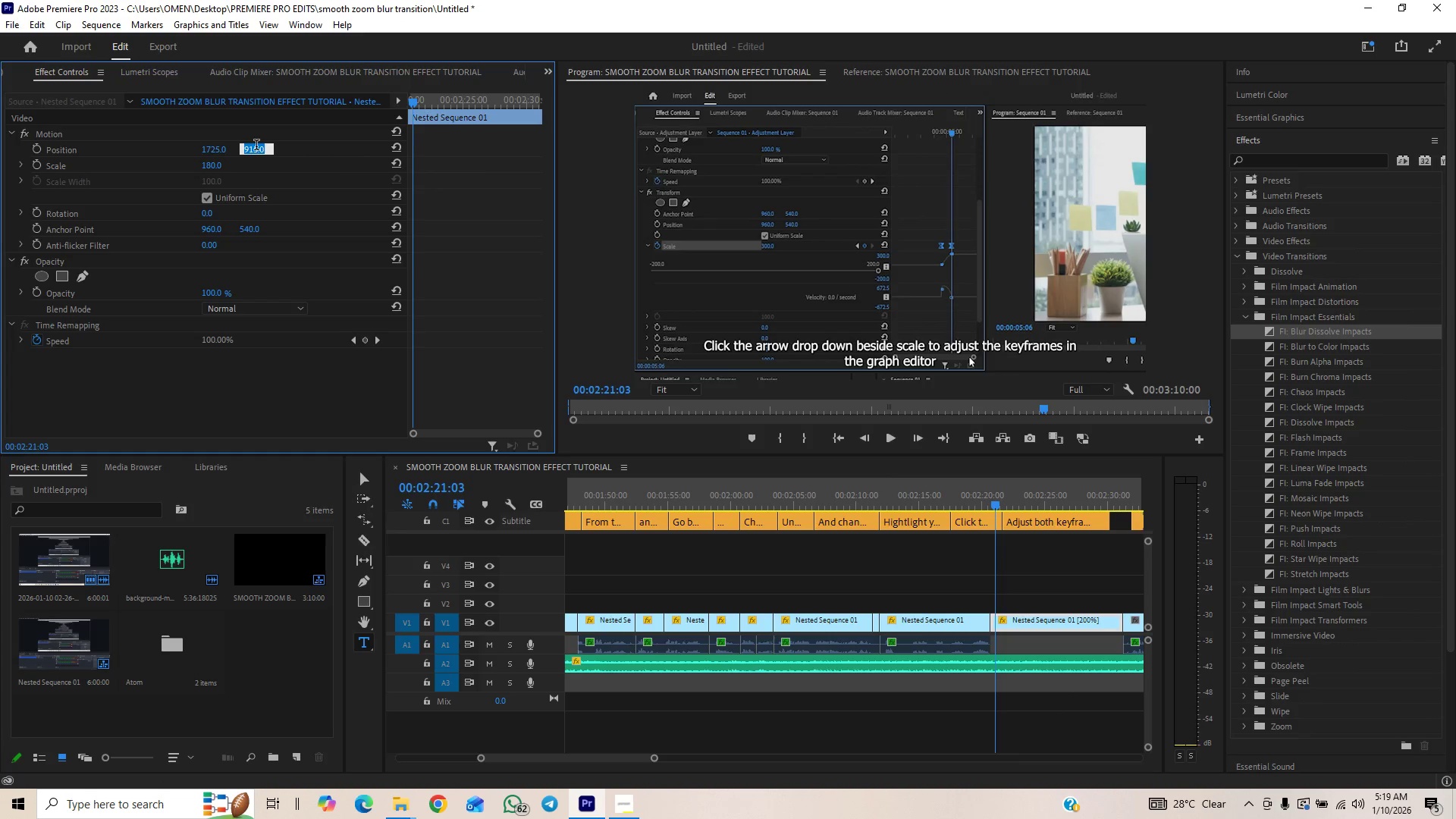 
type(520)
 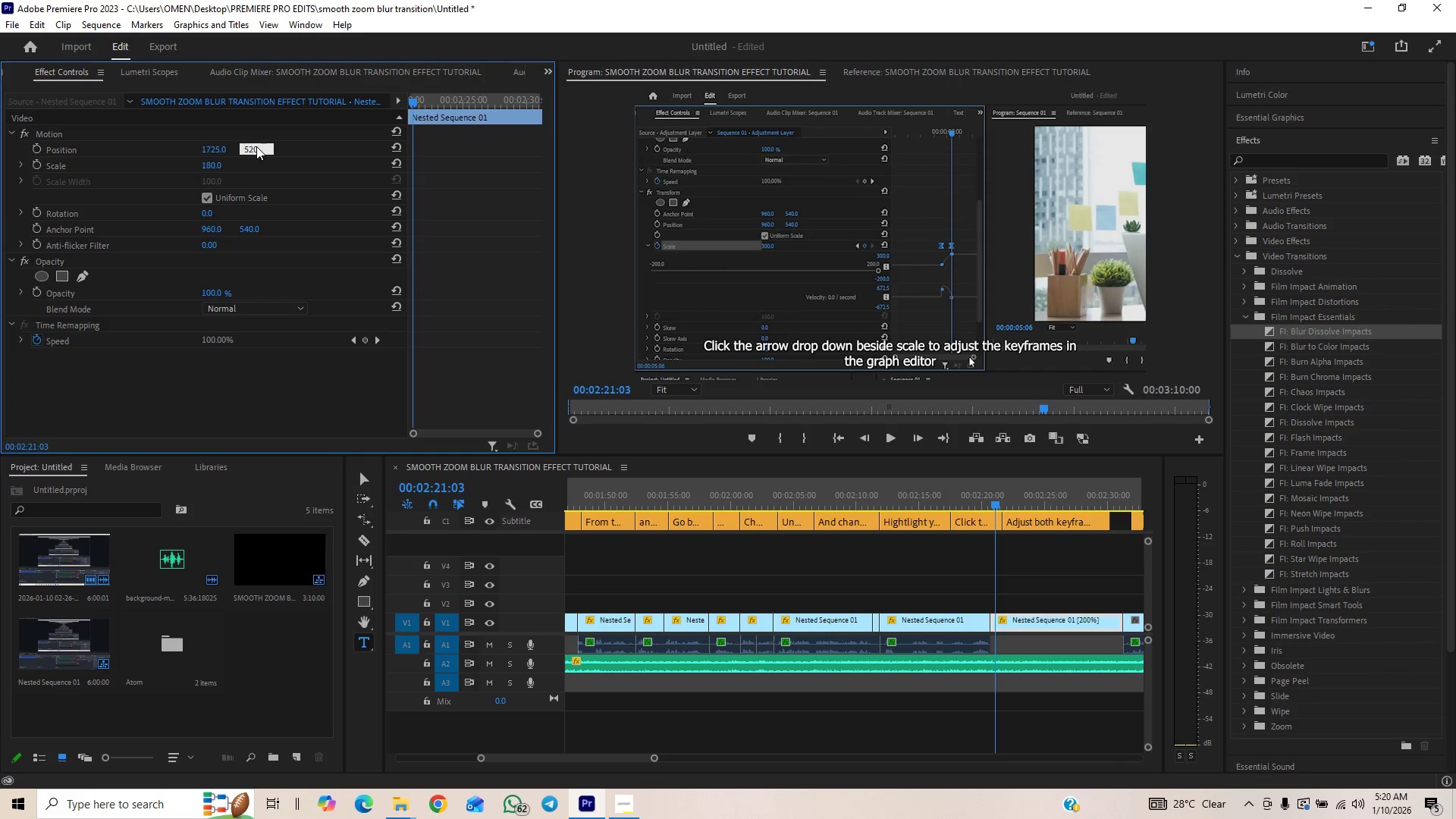 
key(Enter)
 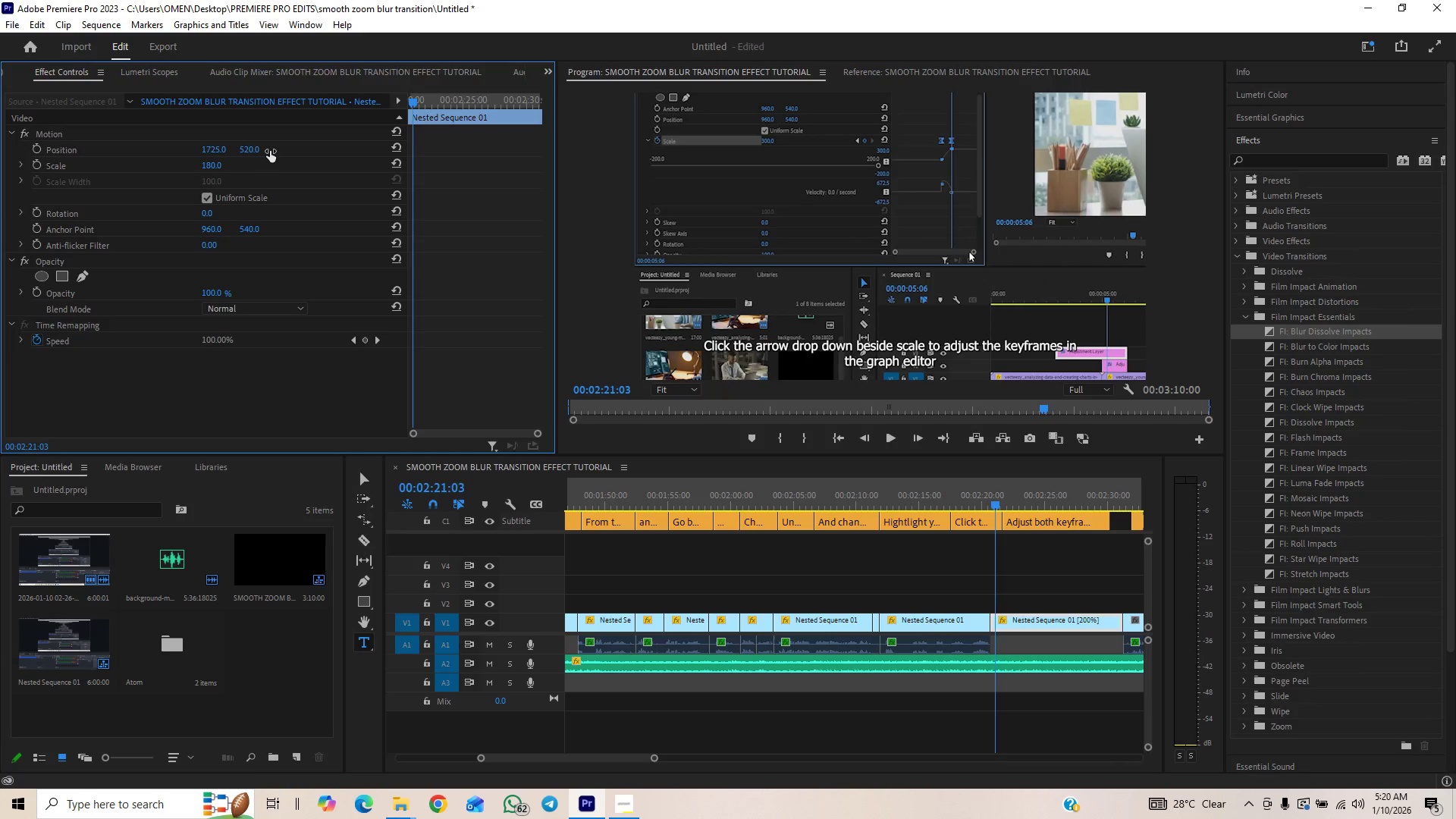 
key(Space)
 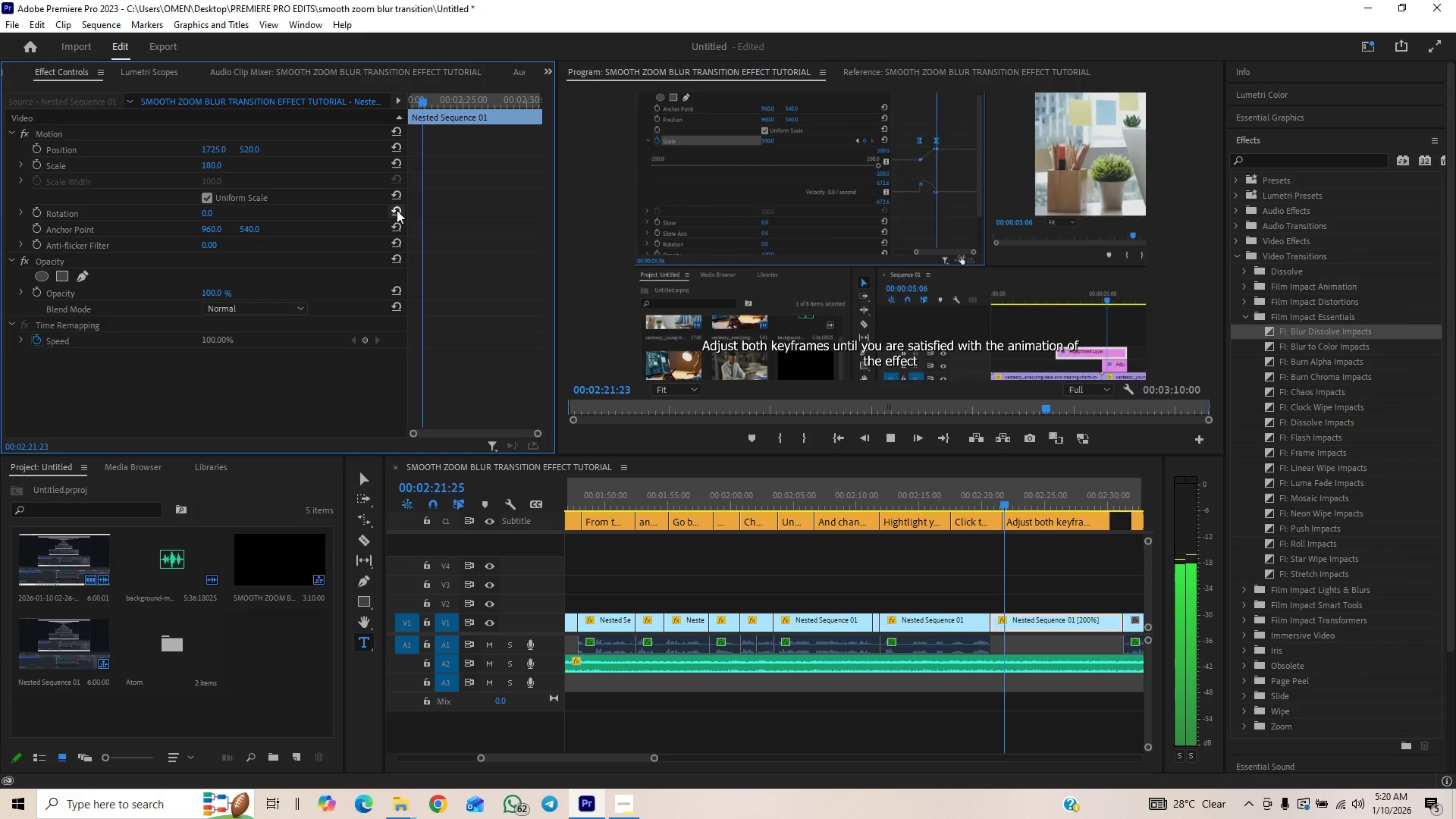 
key(Space)
 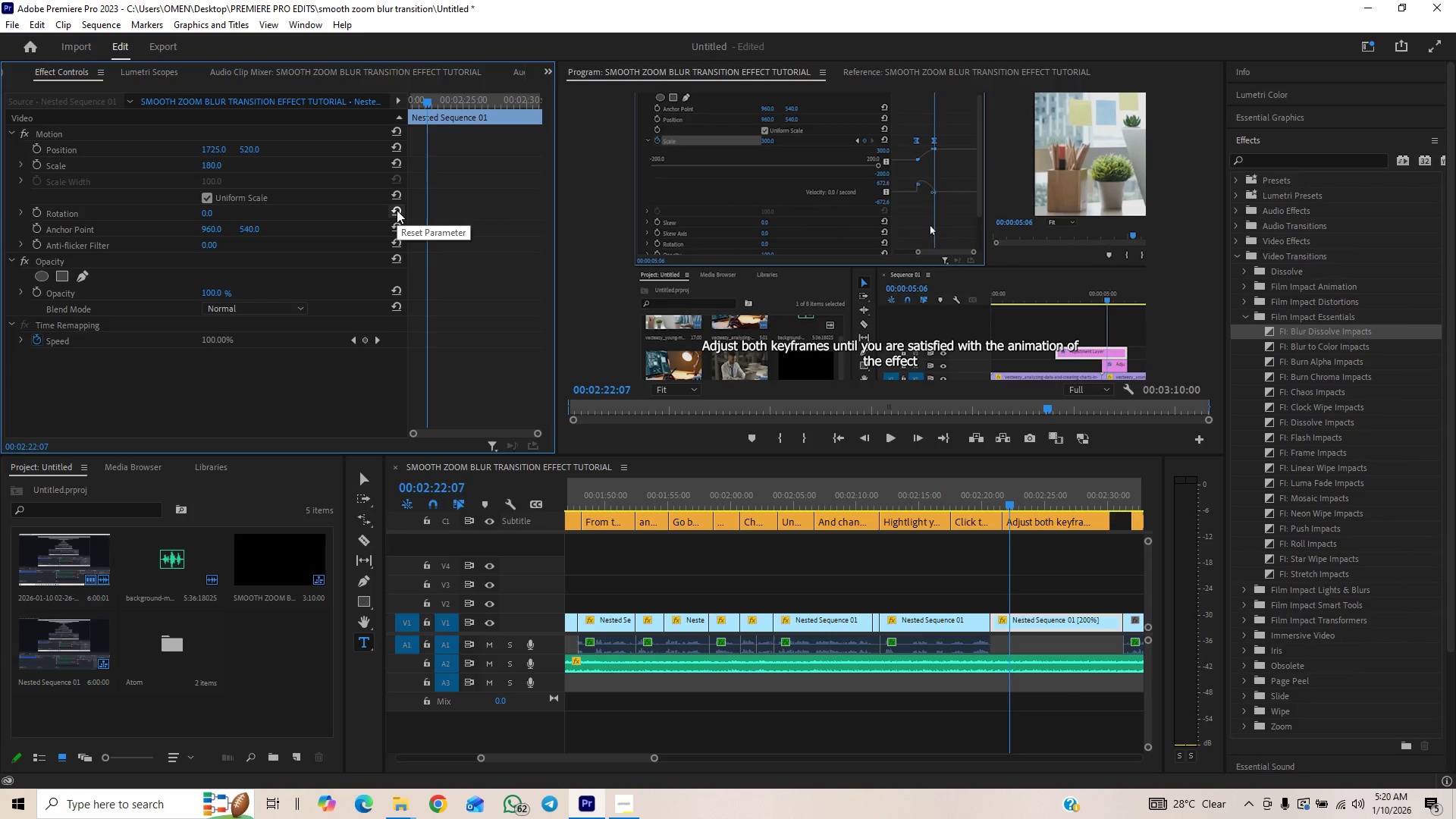 
key(ArrowLeft)
 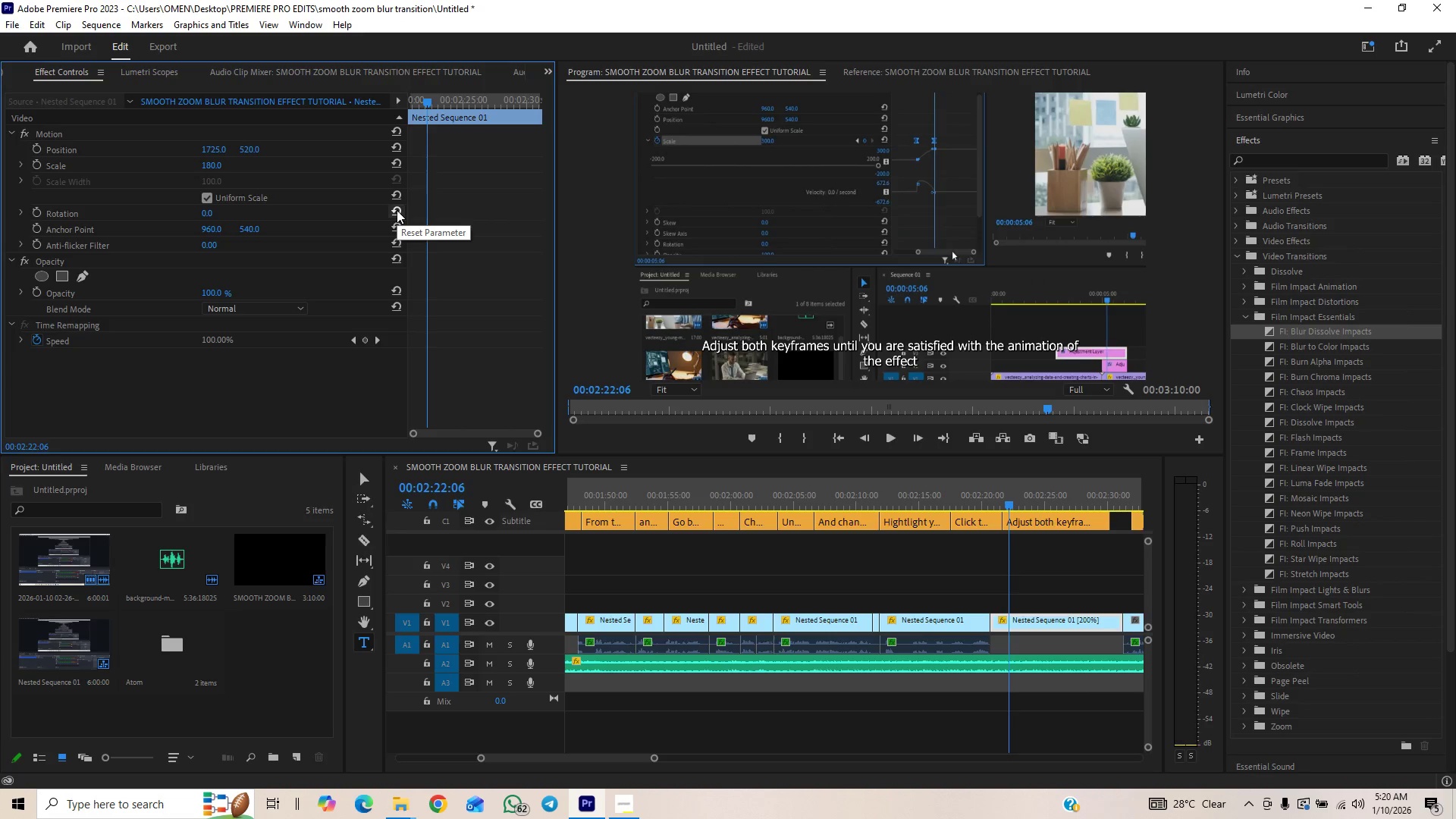 
key(ArrowLeft)
 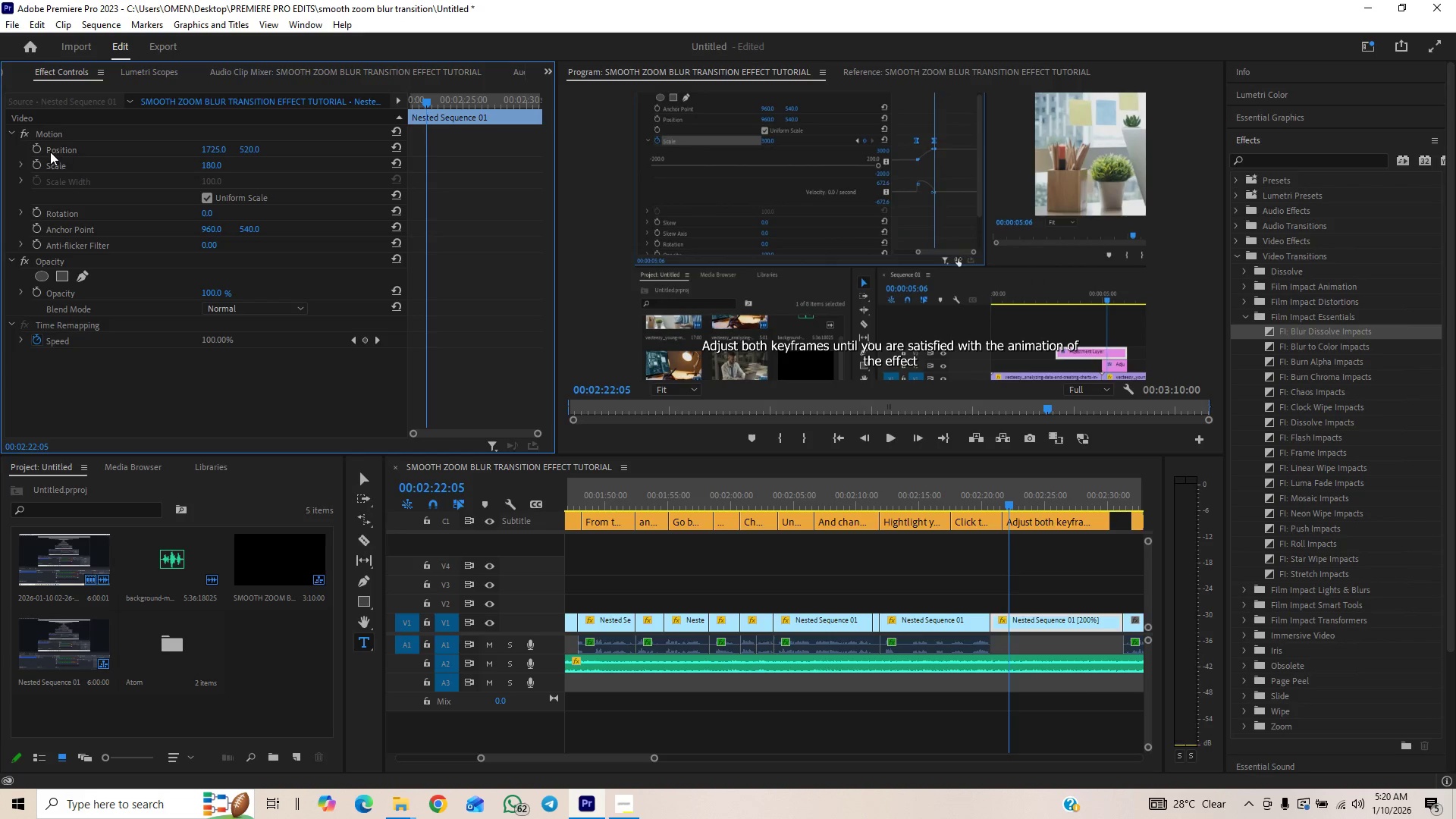 
left_click([41, 152])
 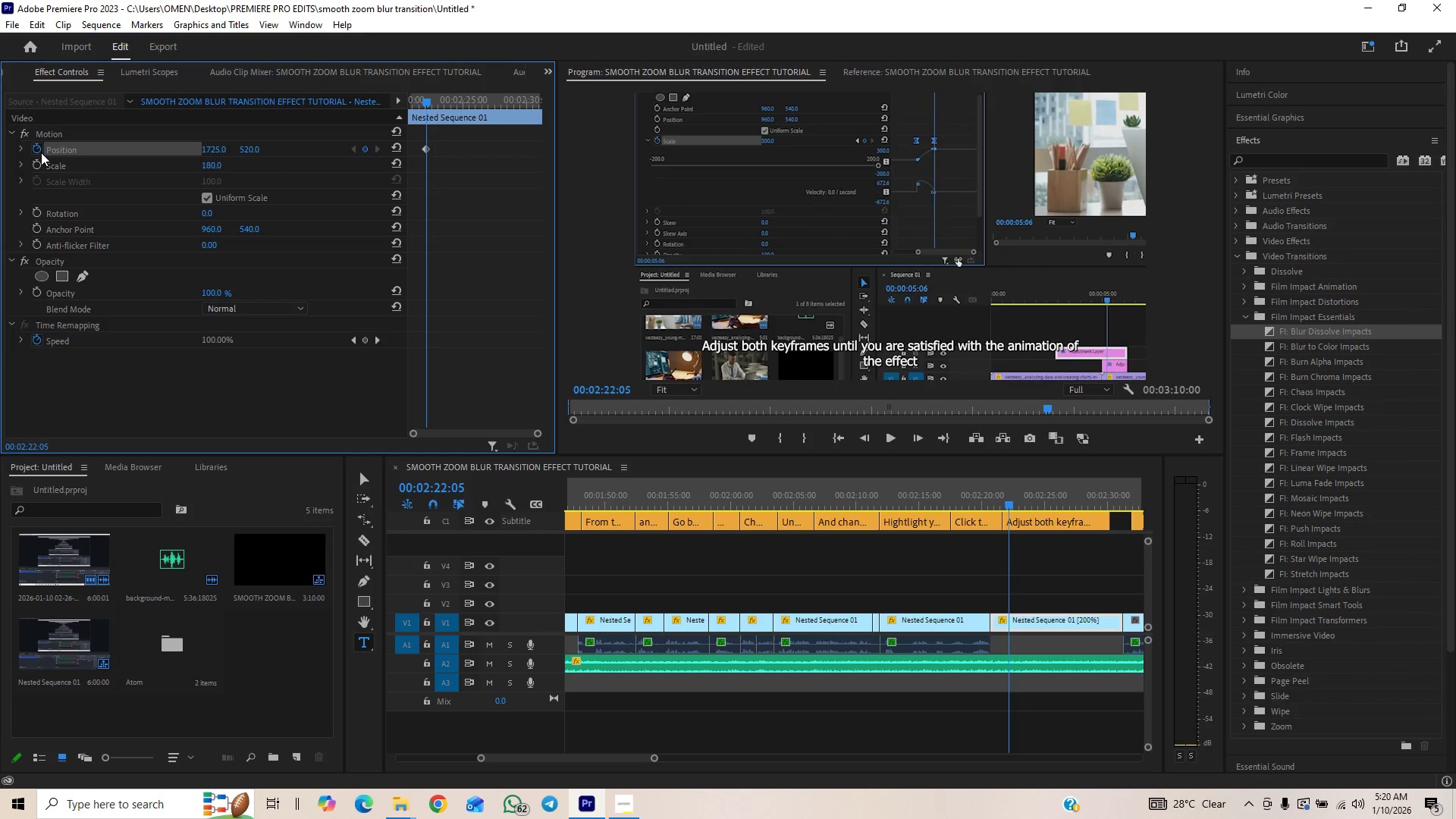 
key(Space)
 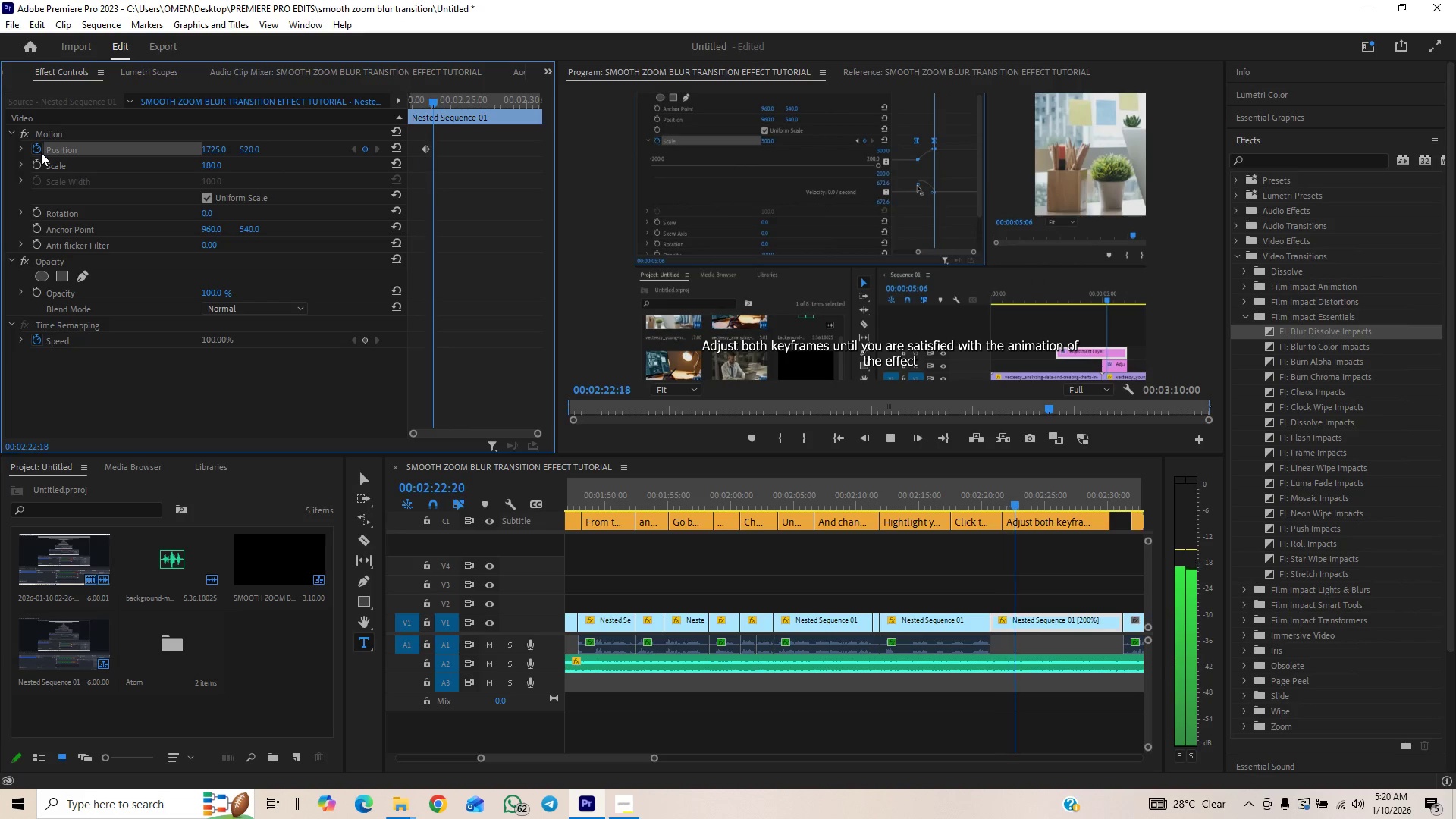 
key(Space)
 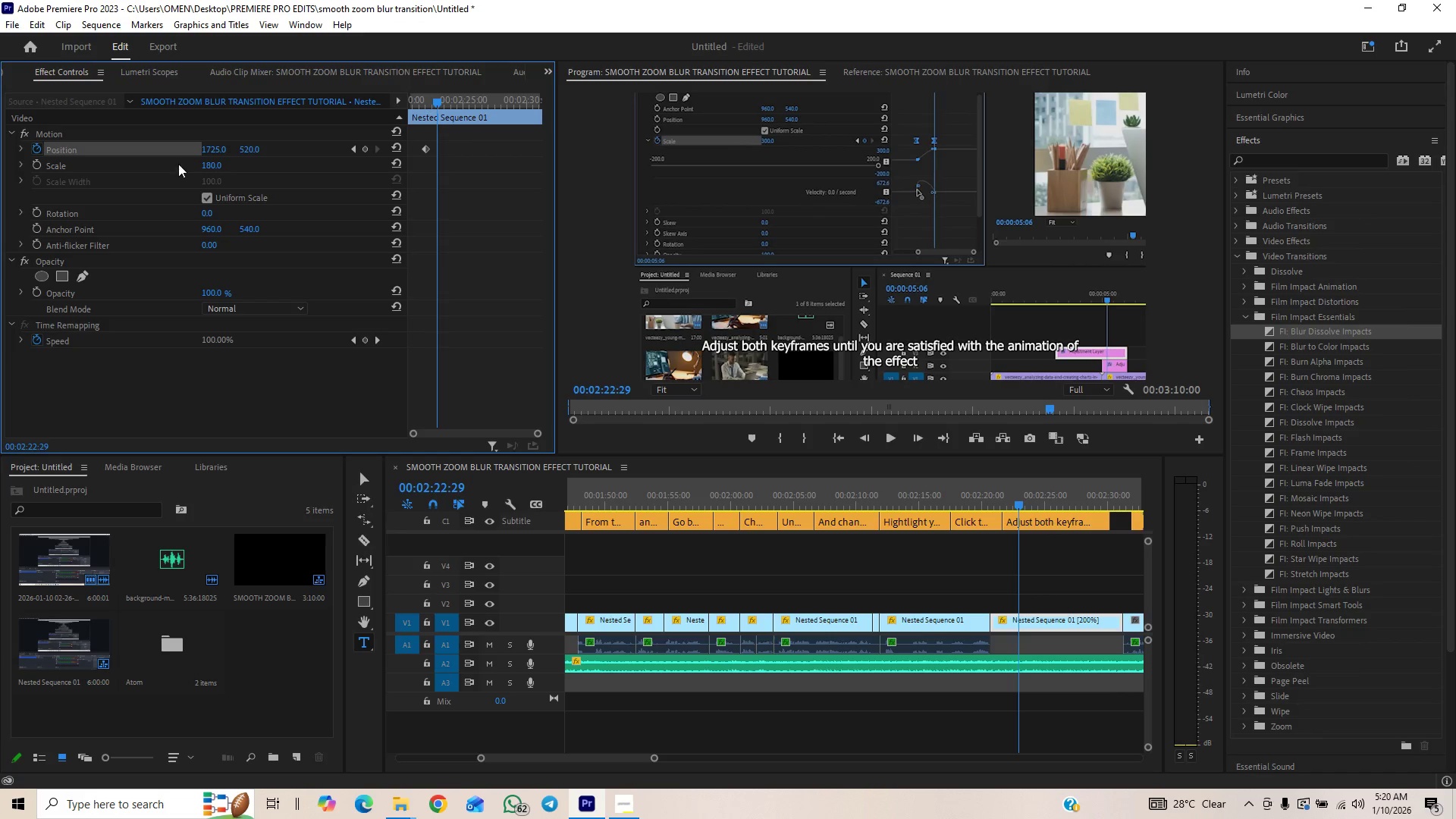 
left_click([252, 151])
 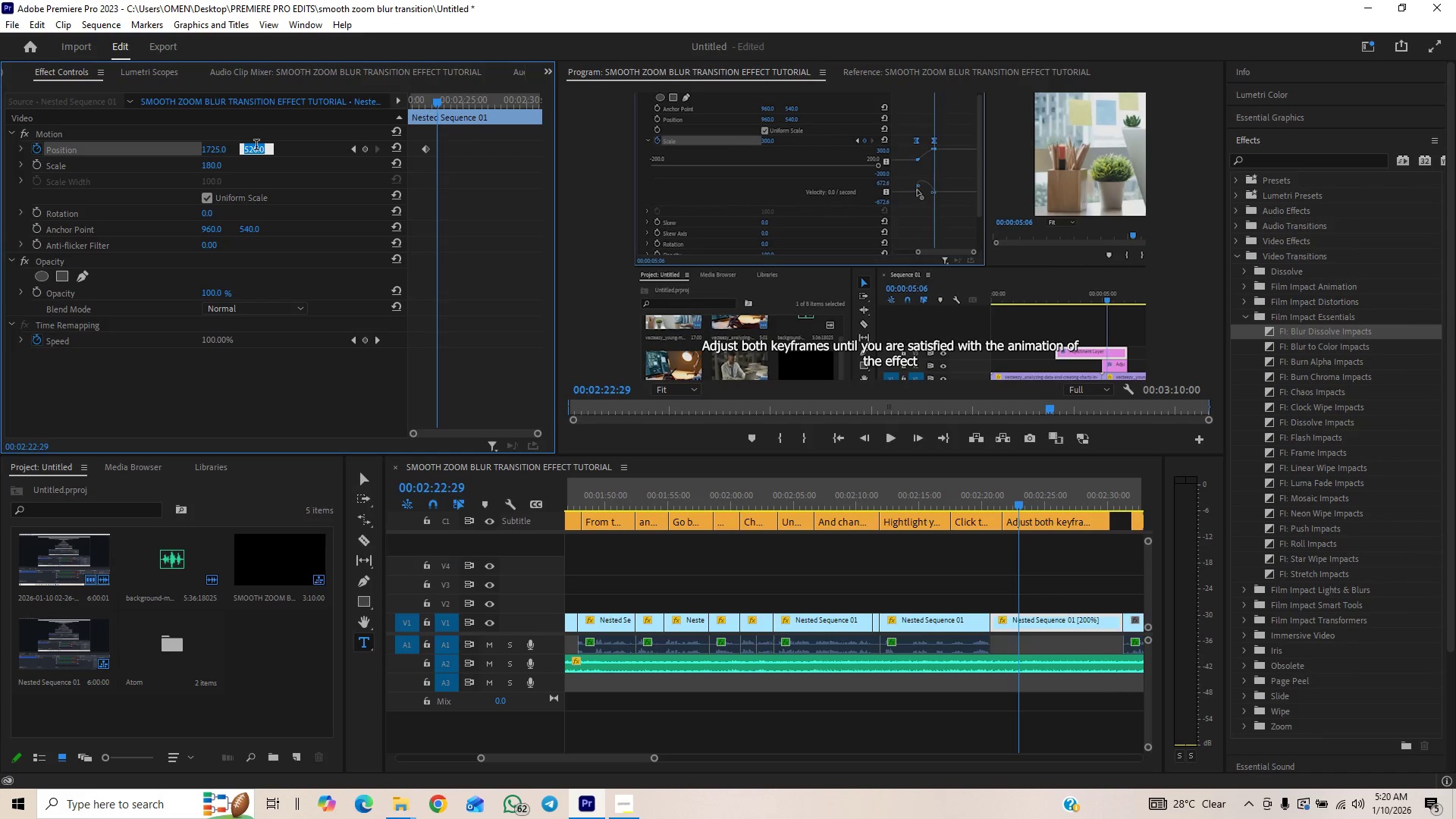 
type(915)
 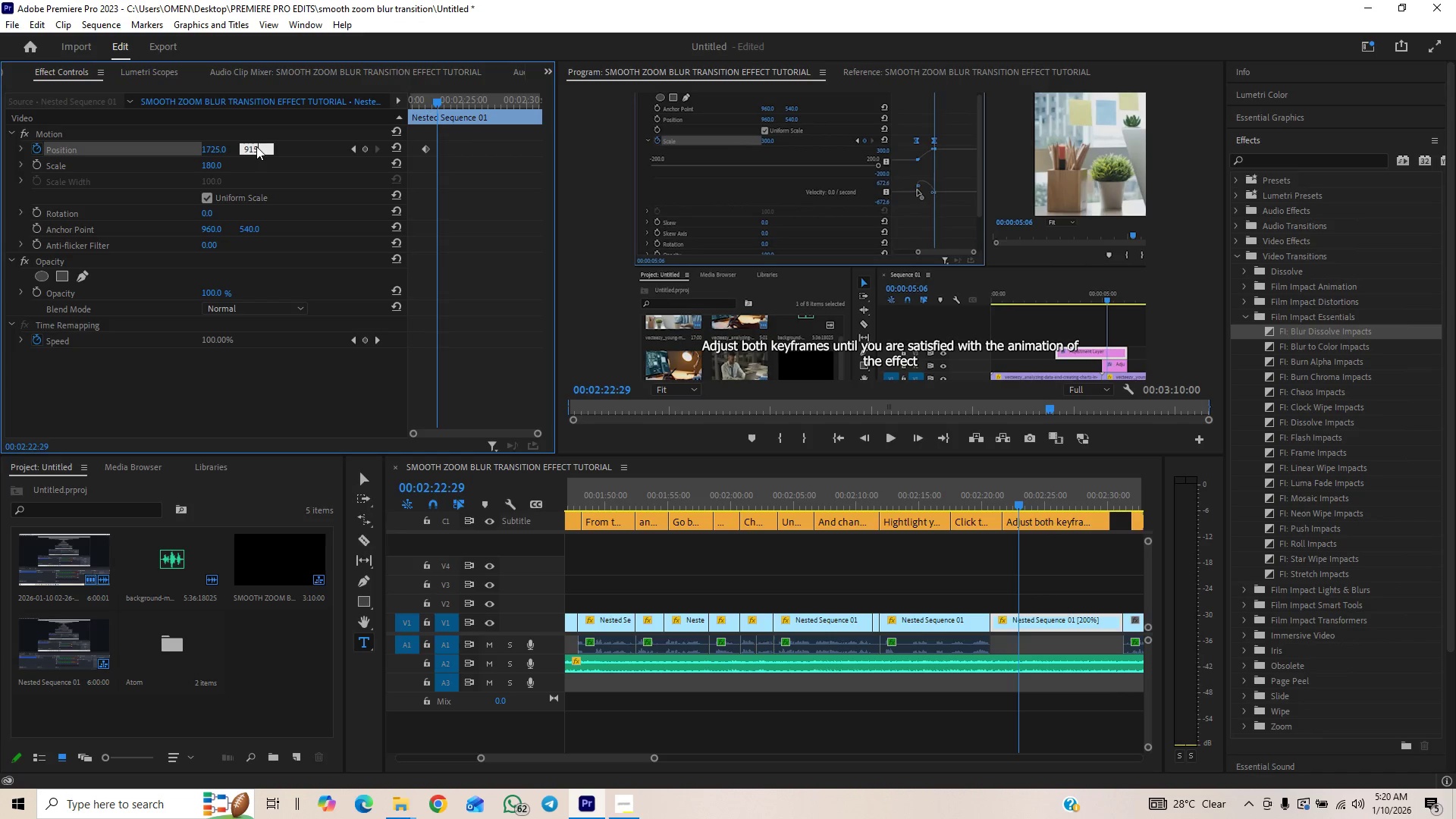 
key(Enter)
 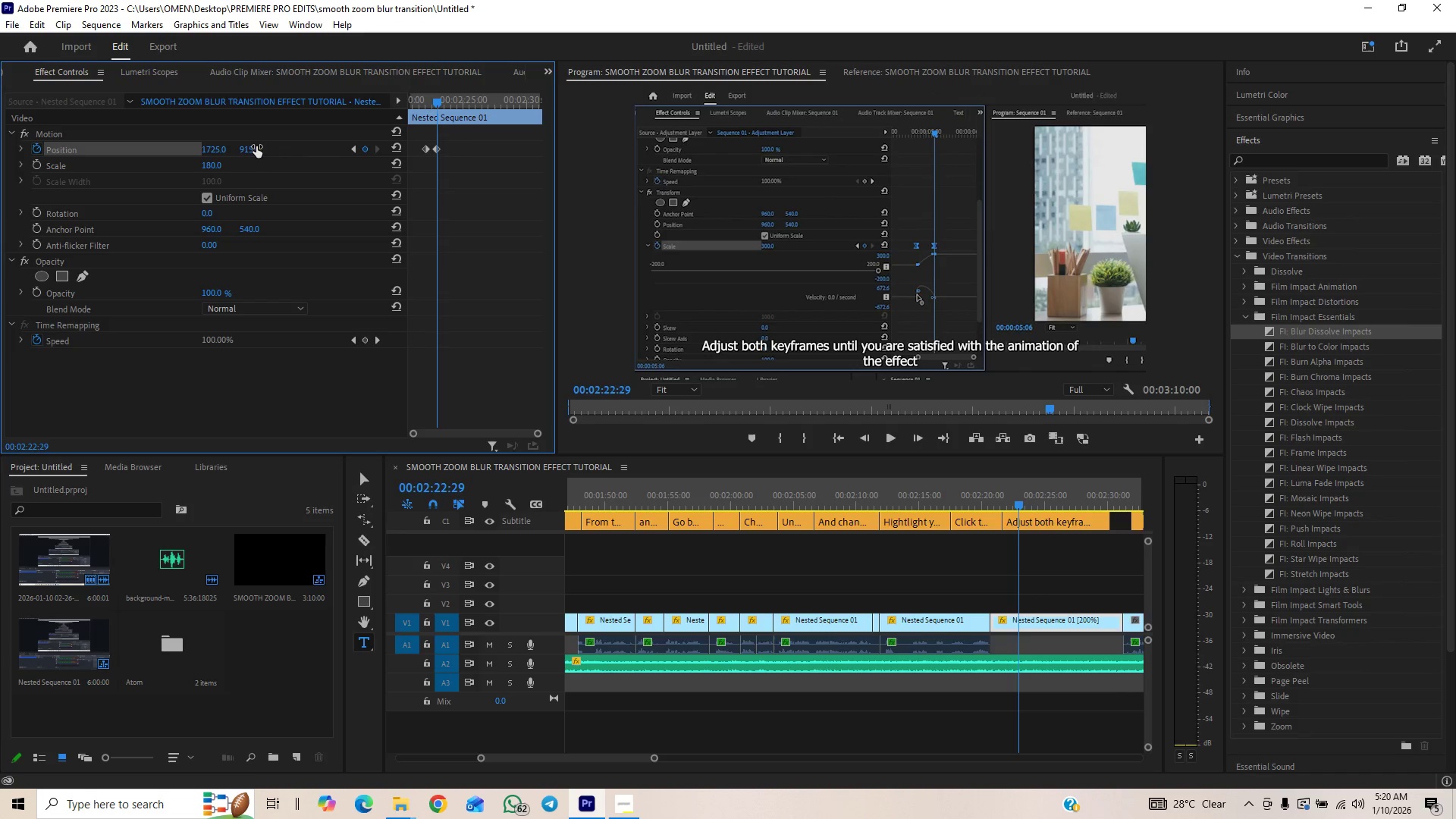 
key(Space)
 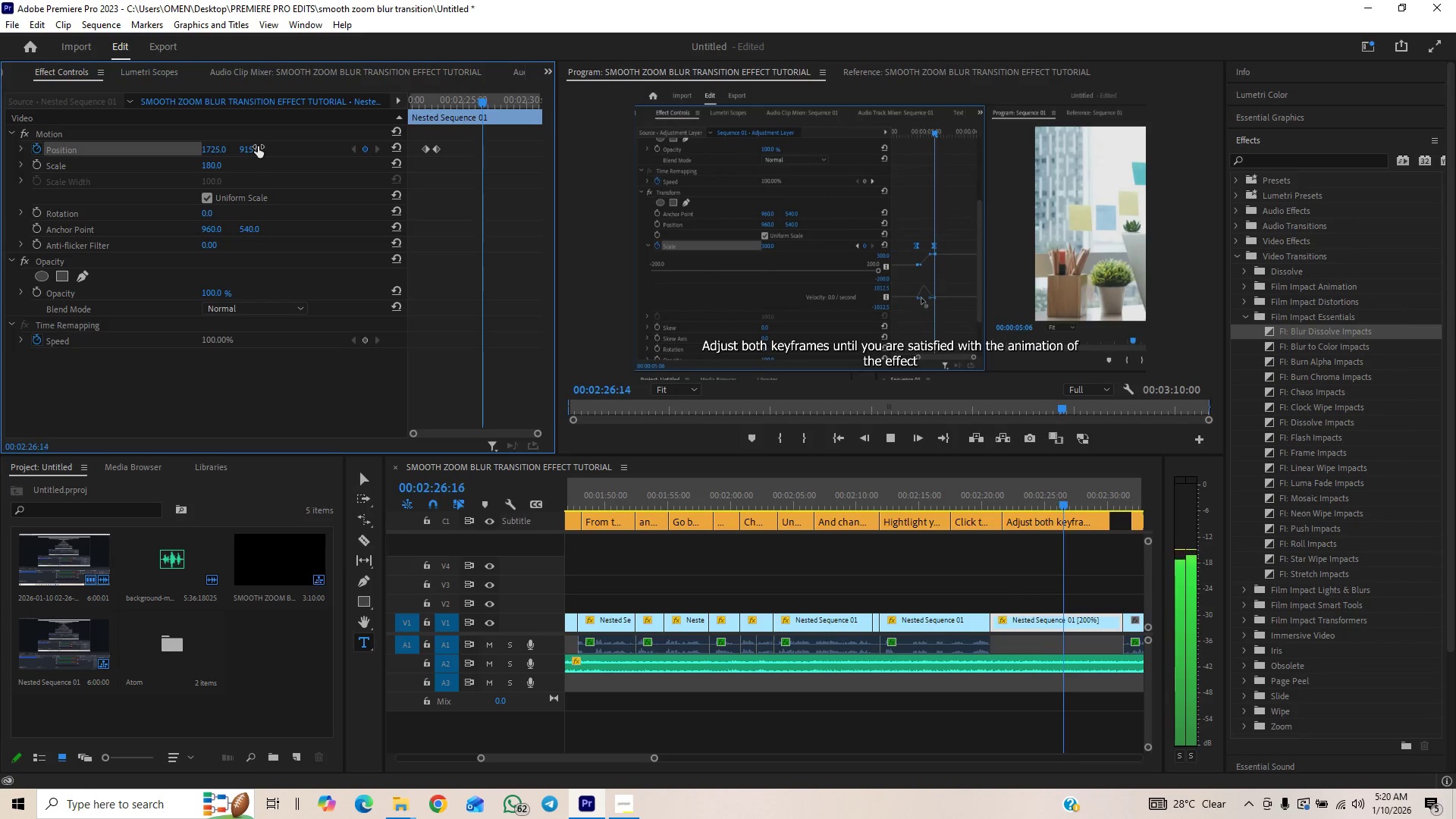 
wait(5.45)
 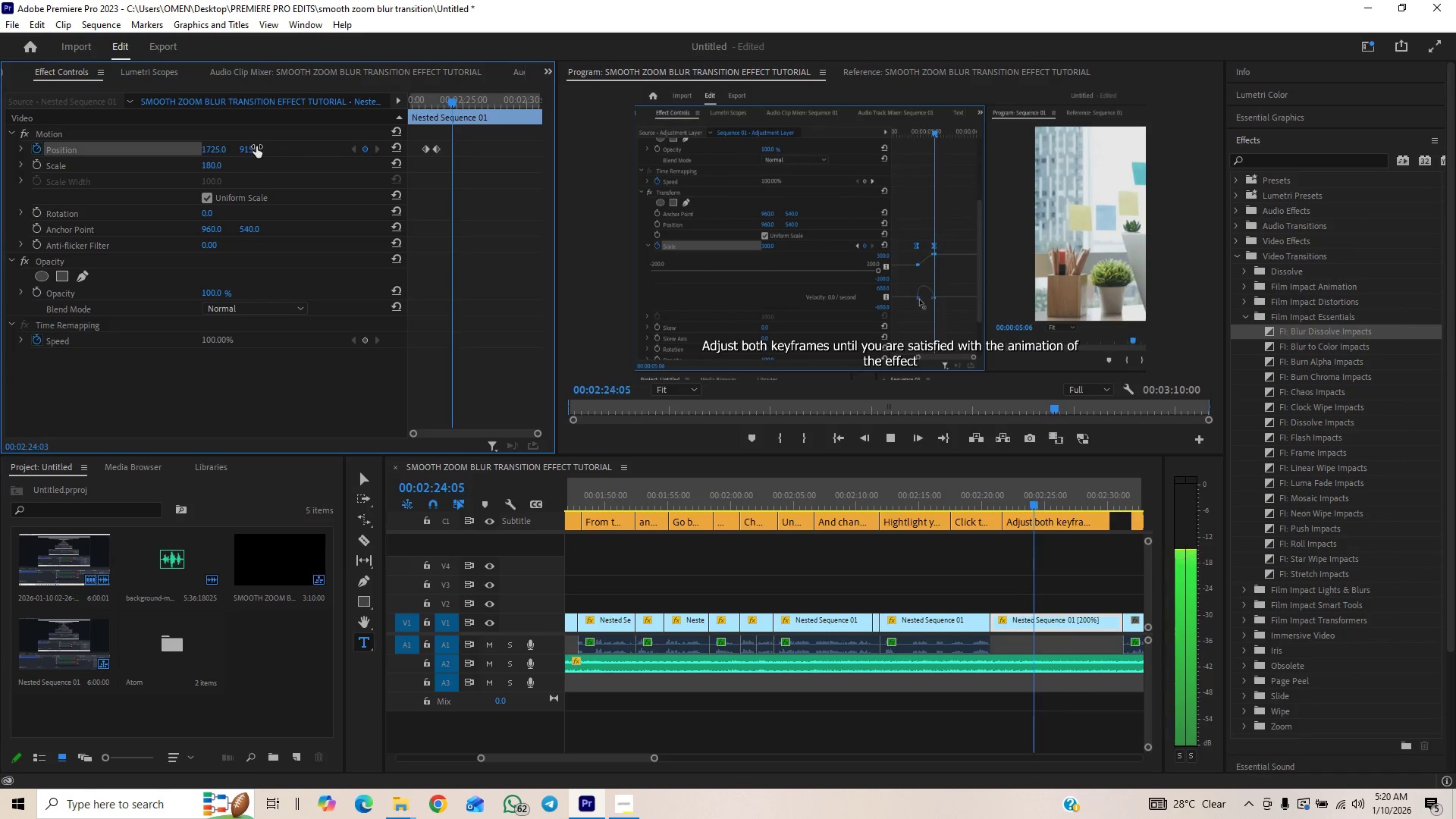 
key(Control+Backquote)
 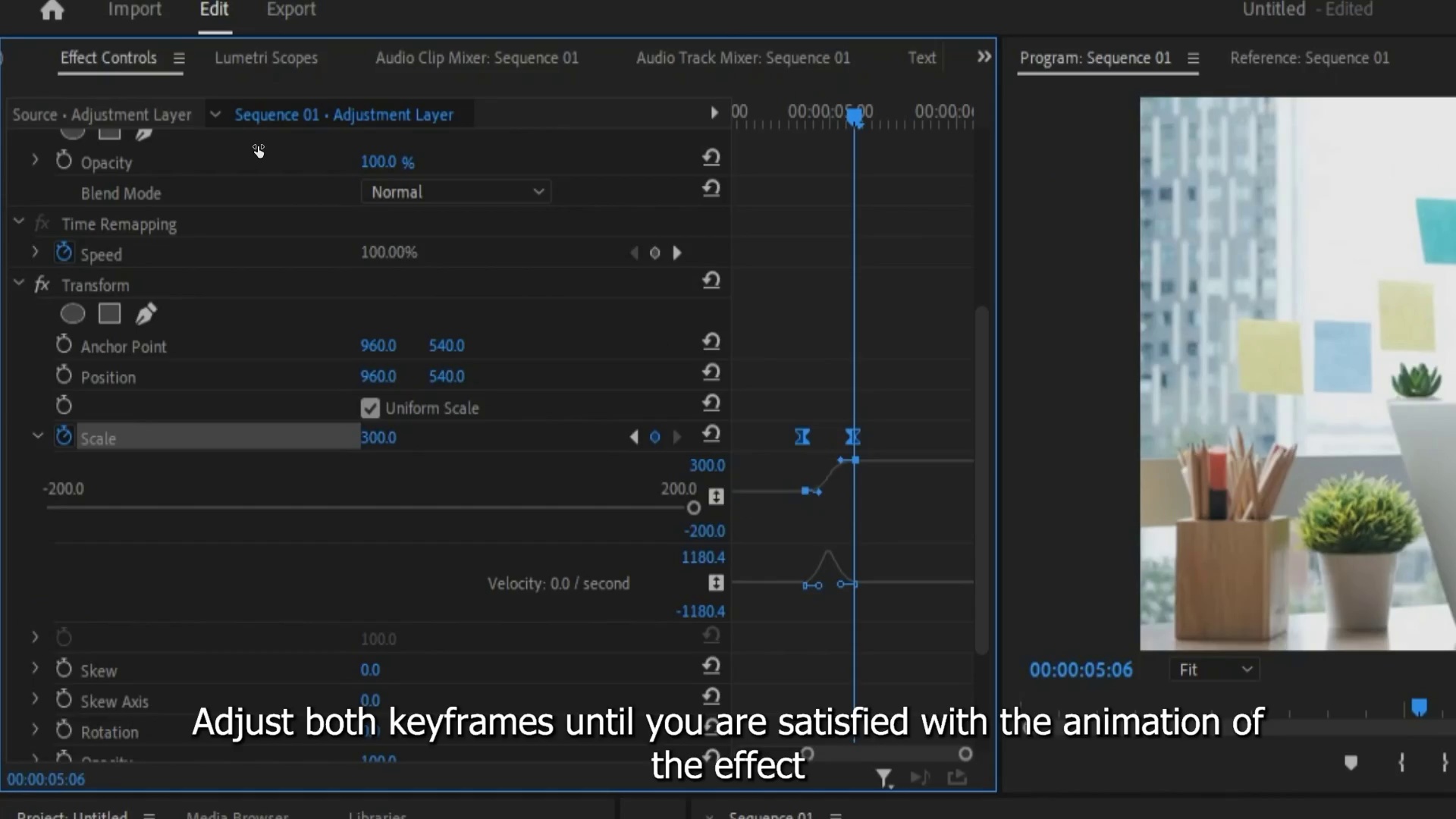 
key(Control+Backquote)
 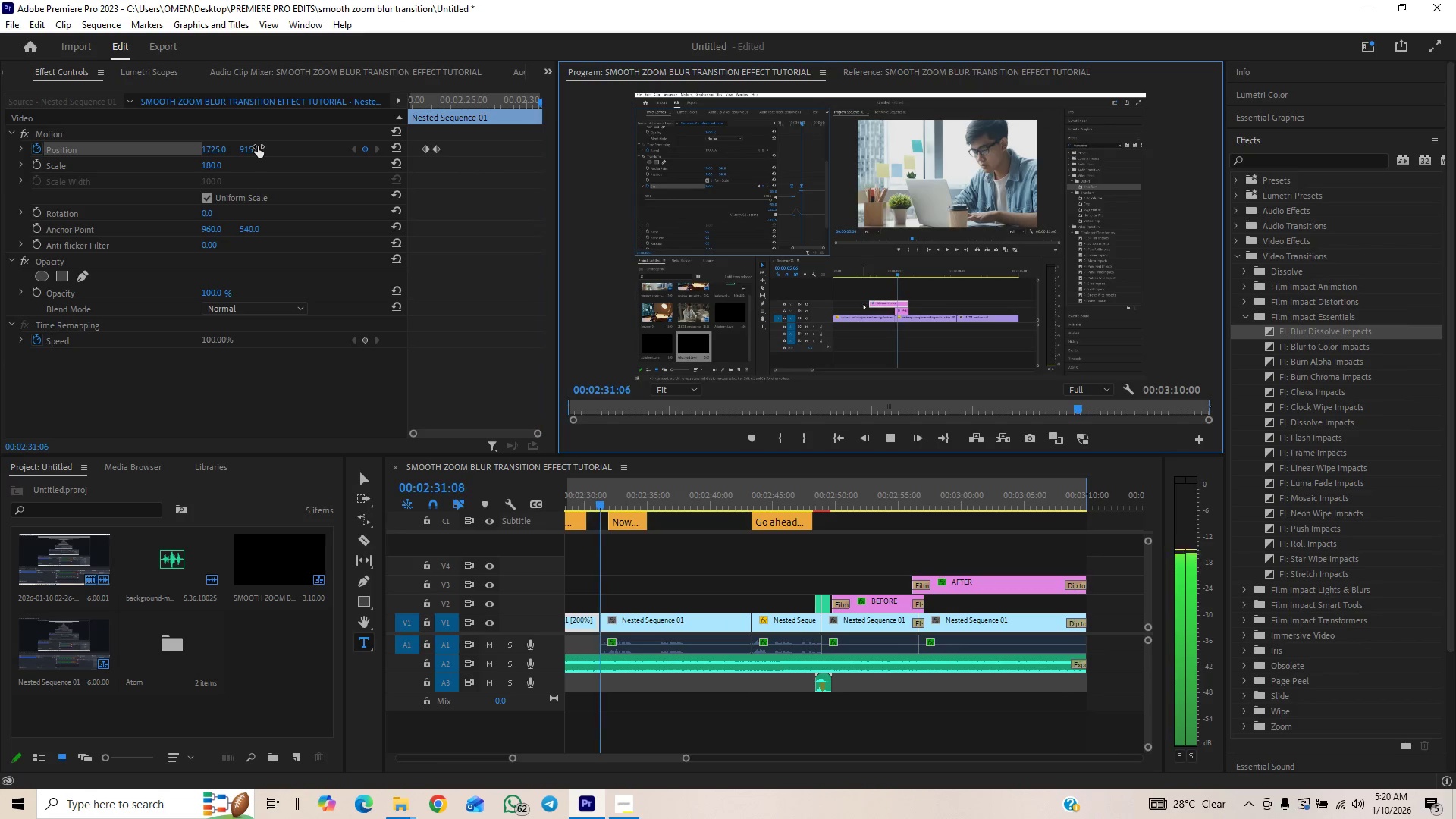 
key(Space)
 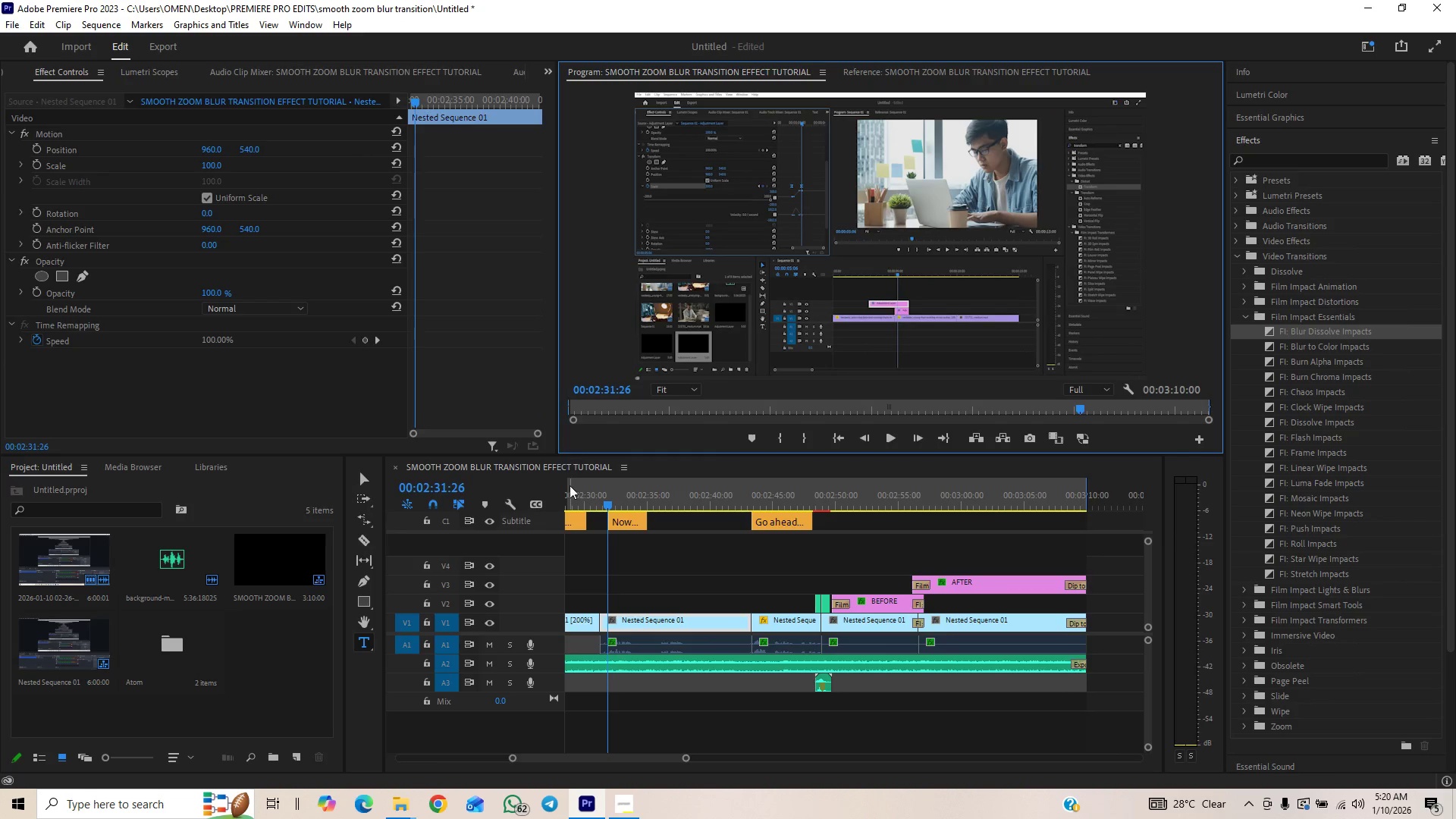 
left_click([576, 495])
 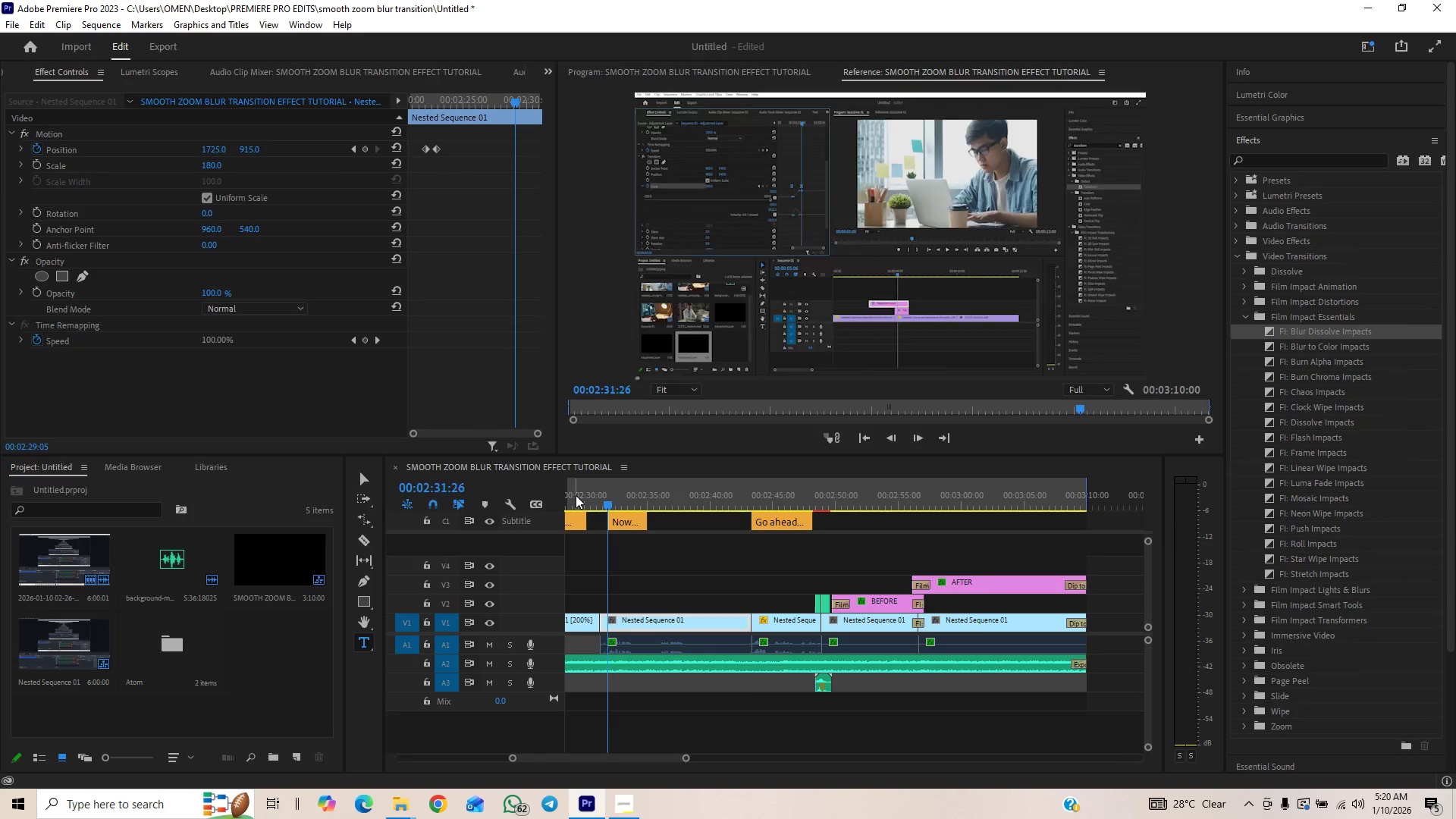 
key(Space)
 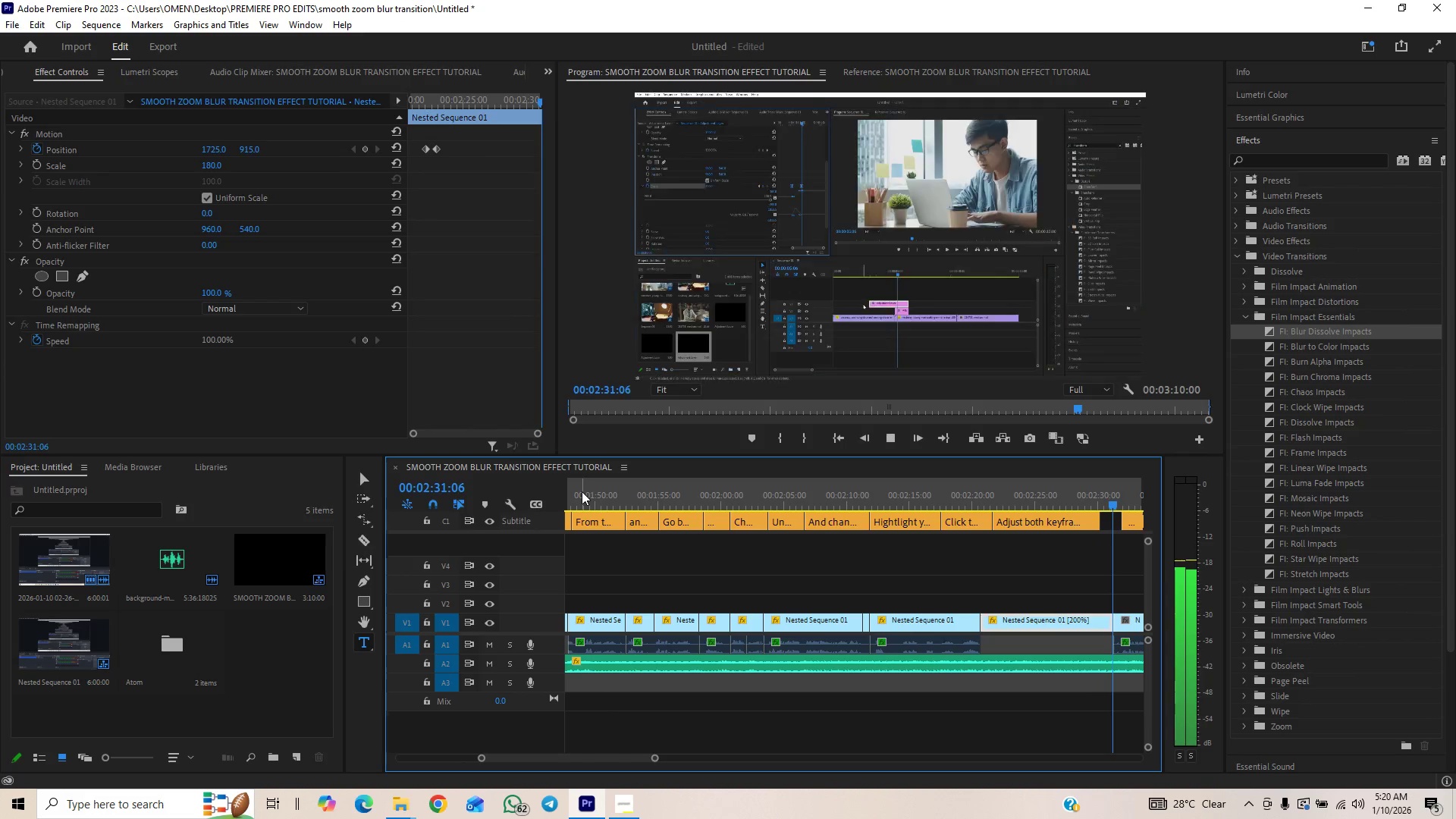 
key(Space)
 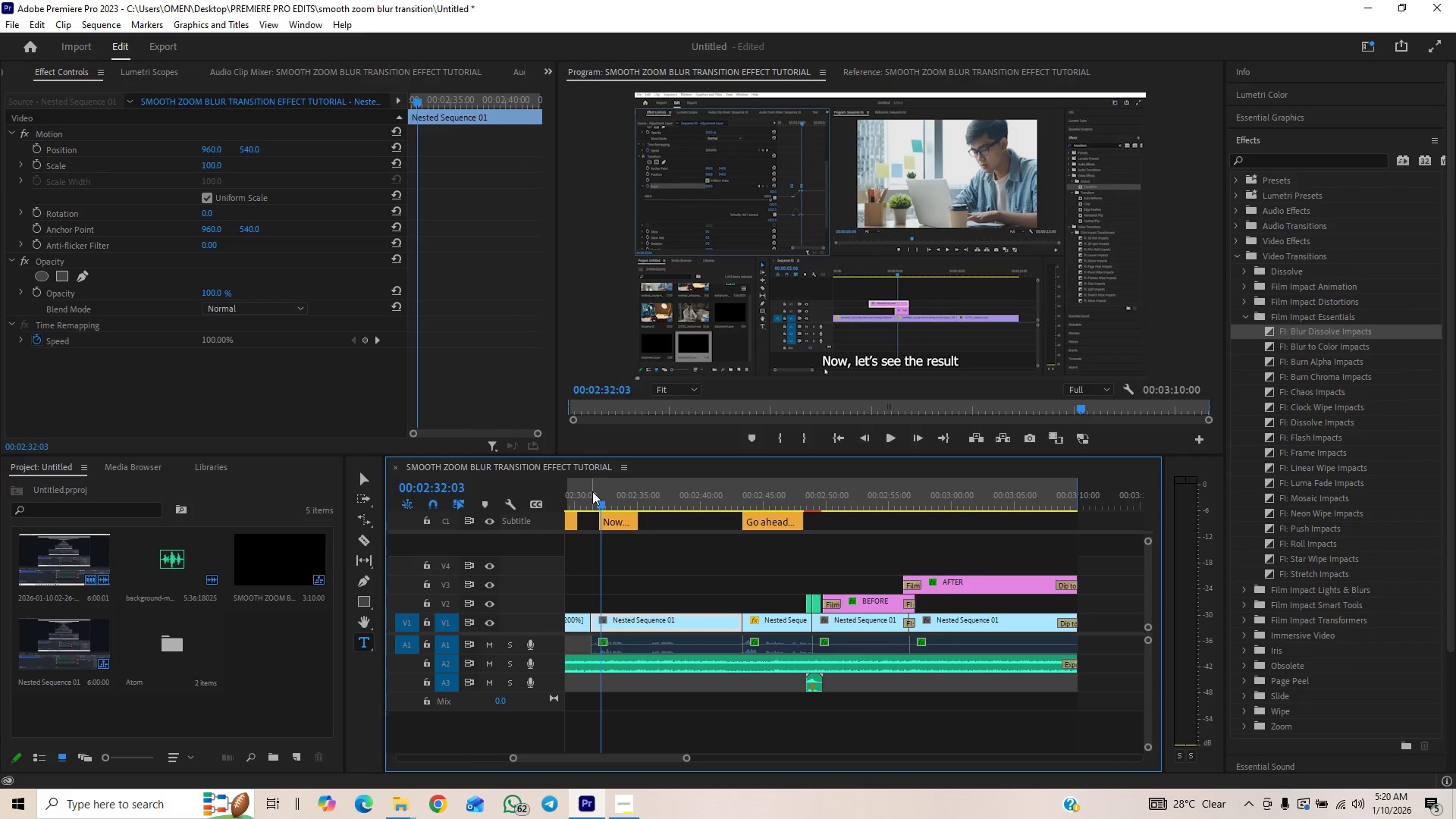 
mouse_move([610, 524])
 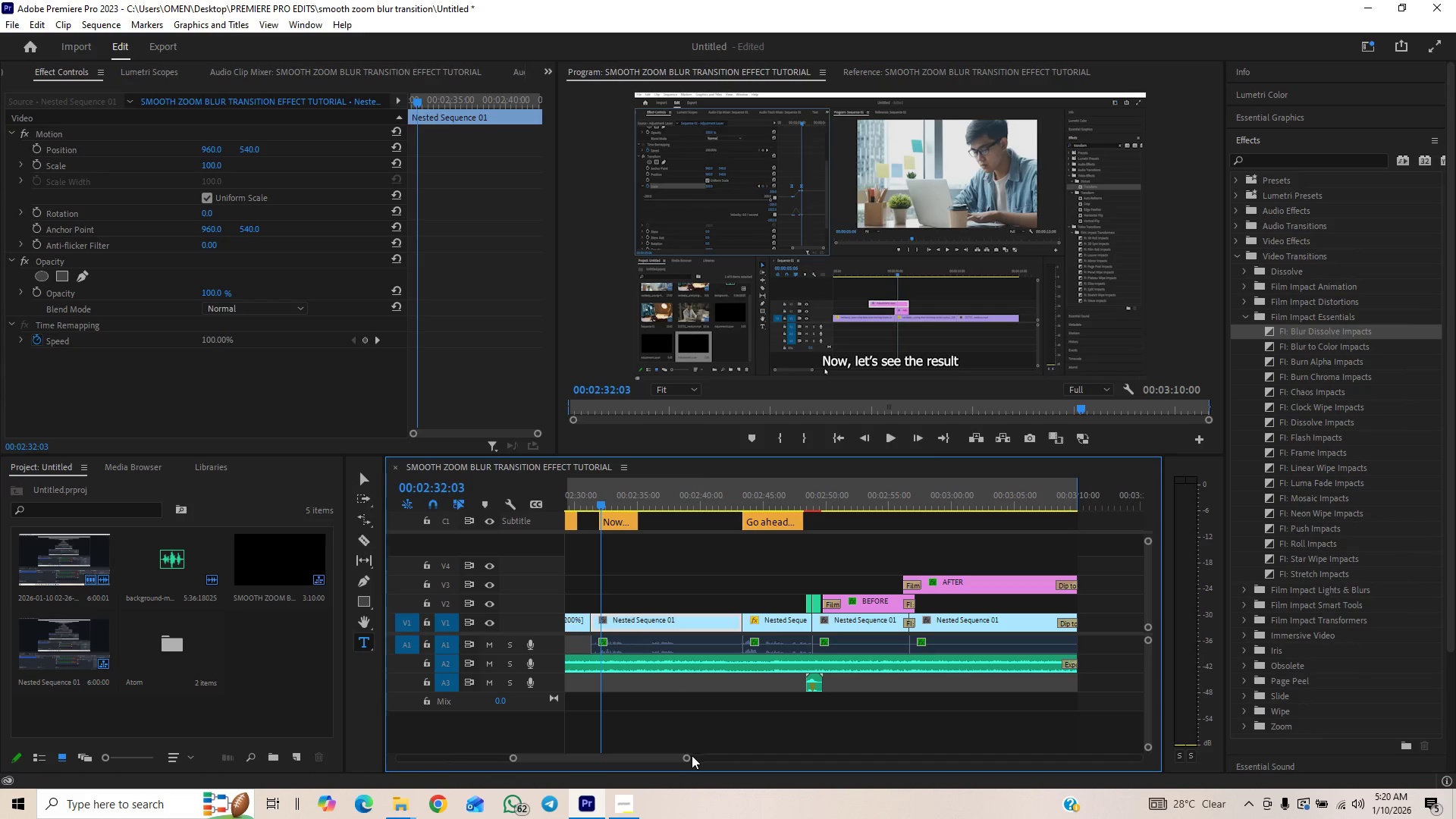 
left_click_drag(start_coordinate=[684, 757], to_coordinate=[653, 760])
 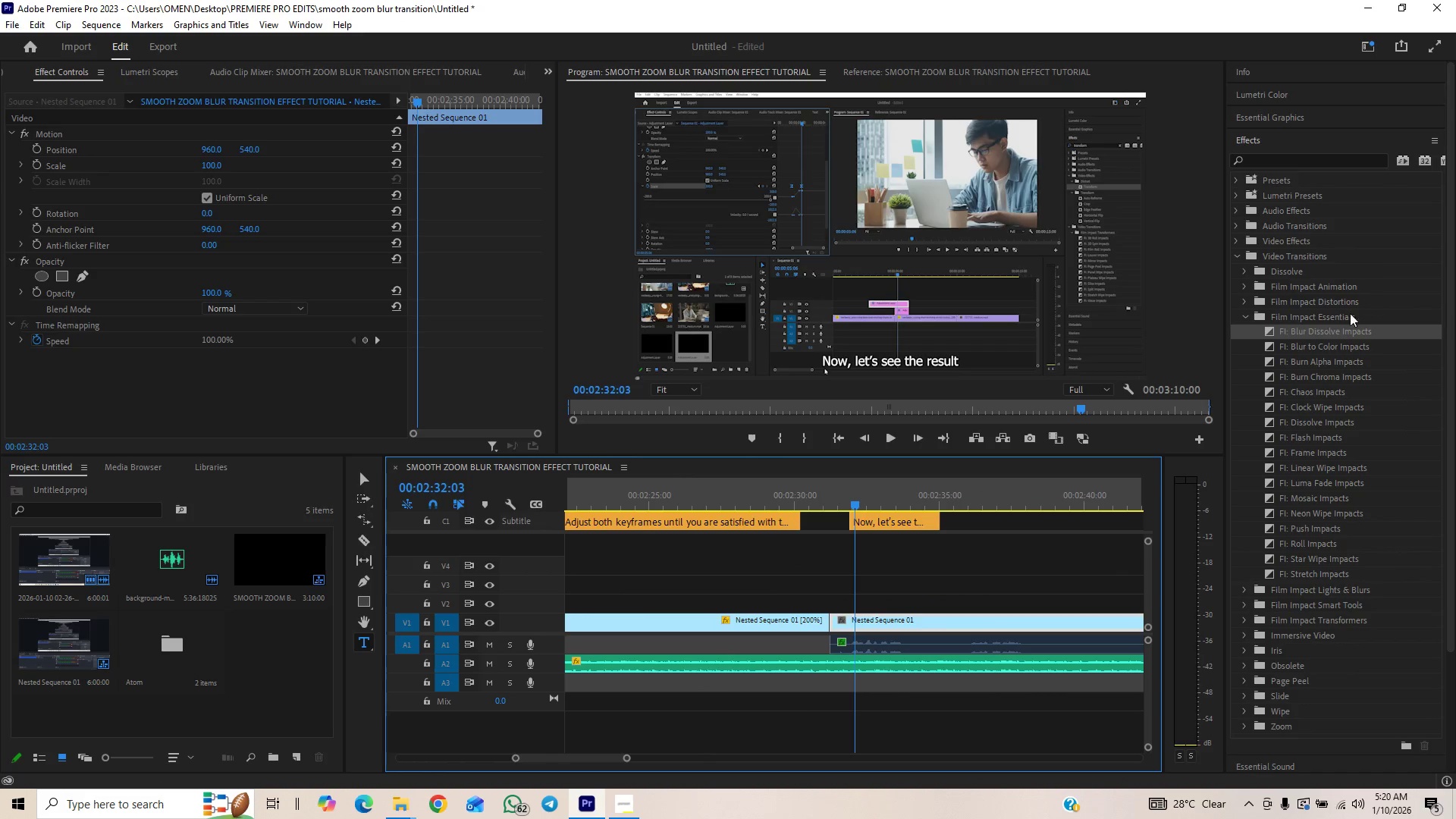 
left_click_drag(start_coordinate=[1302, 332], to_coordinate=[832, 620])
 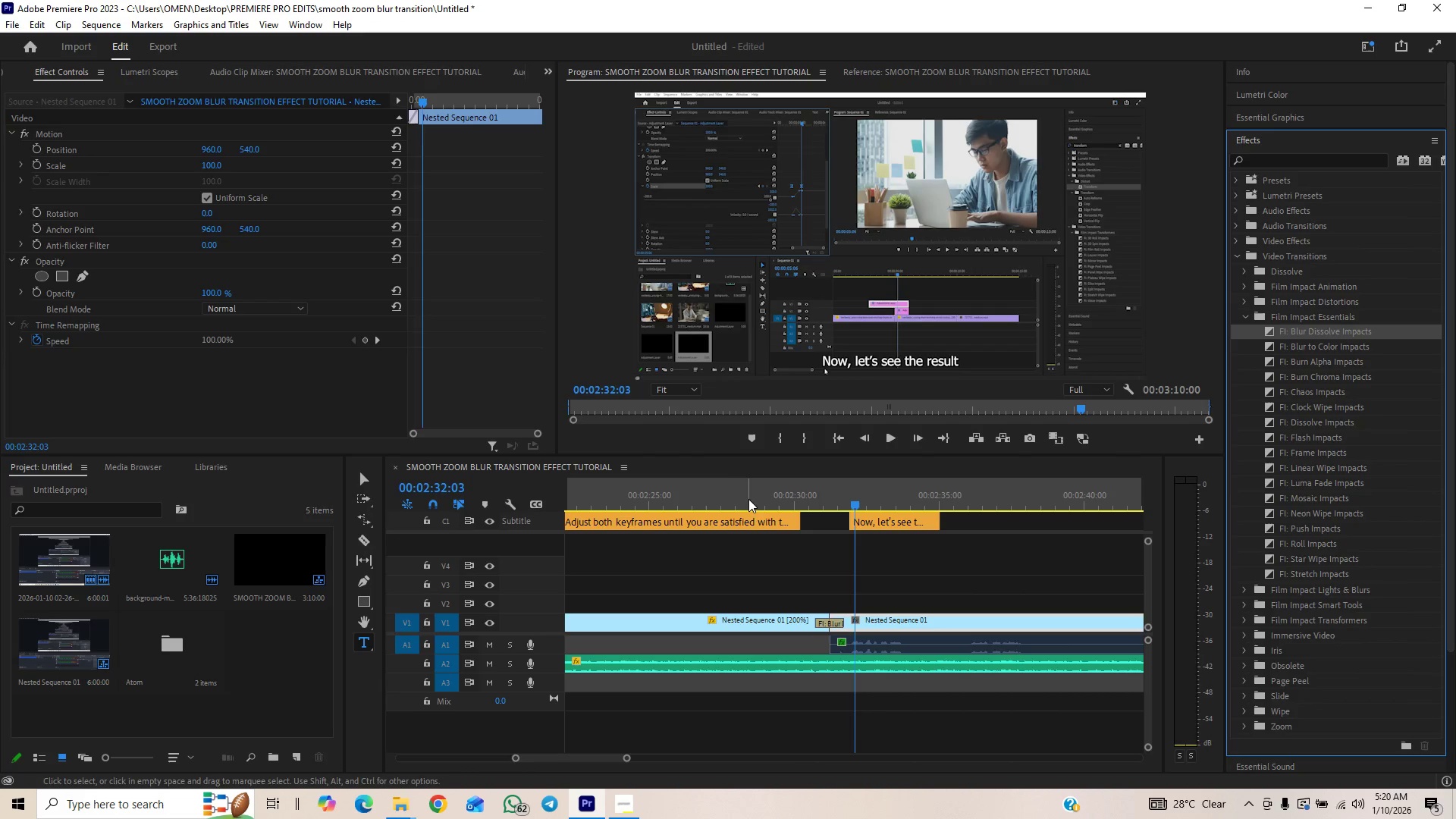 
left_click([751, 489])
 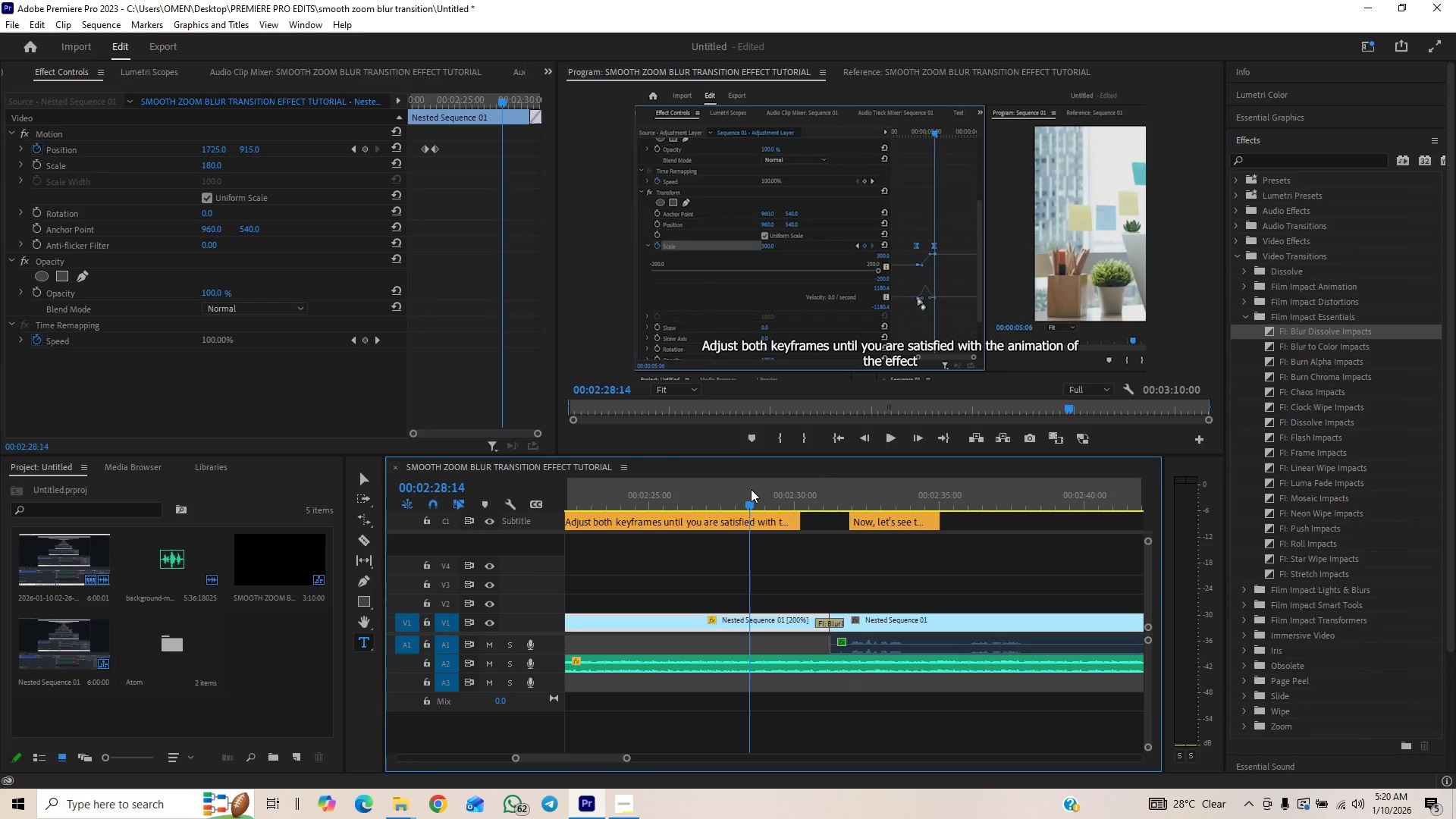 
key(Space)
 